 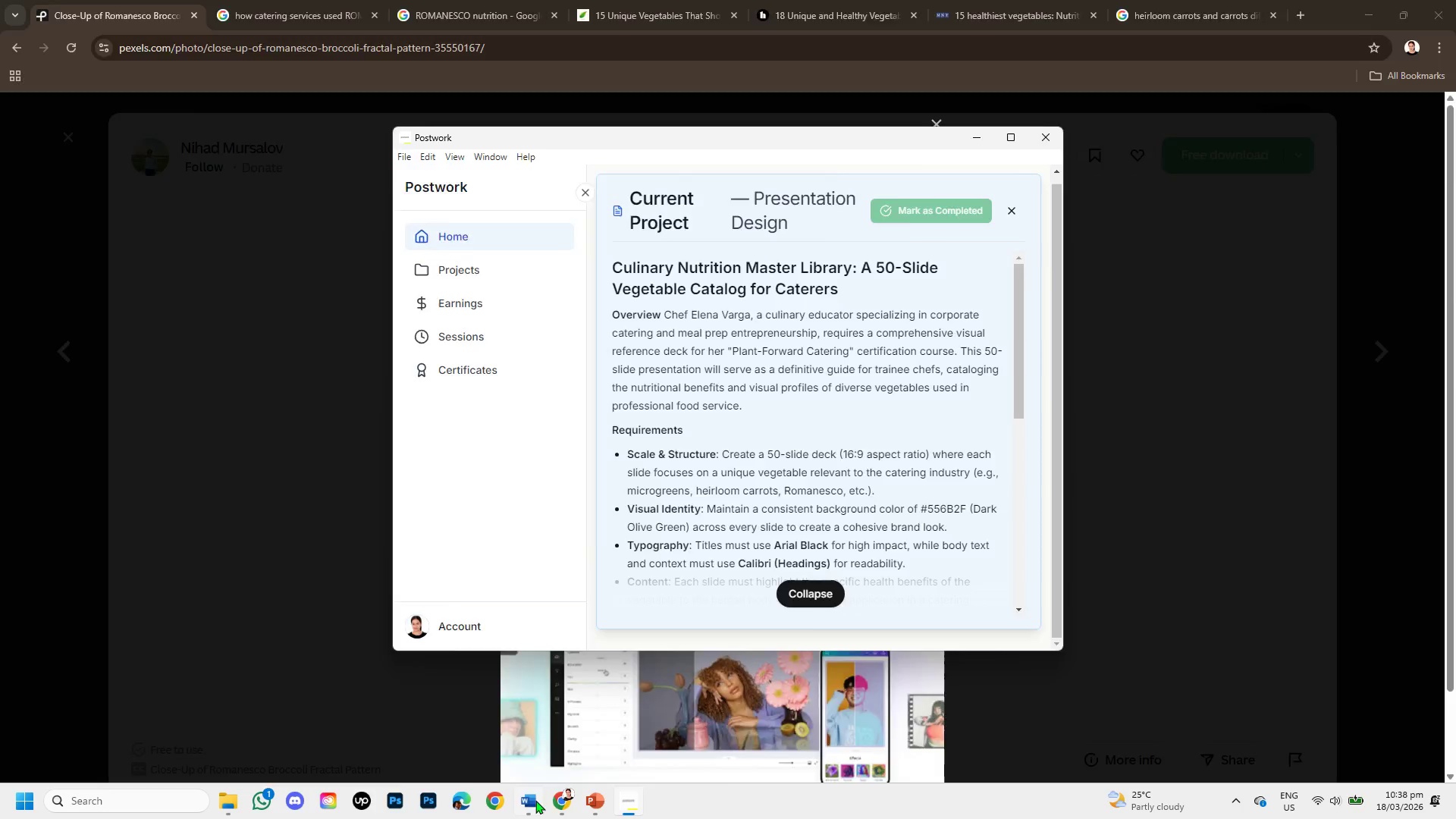 
key(Control+V)
 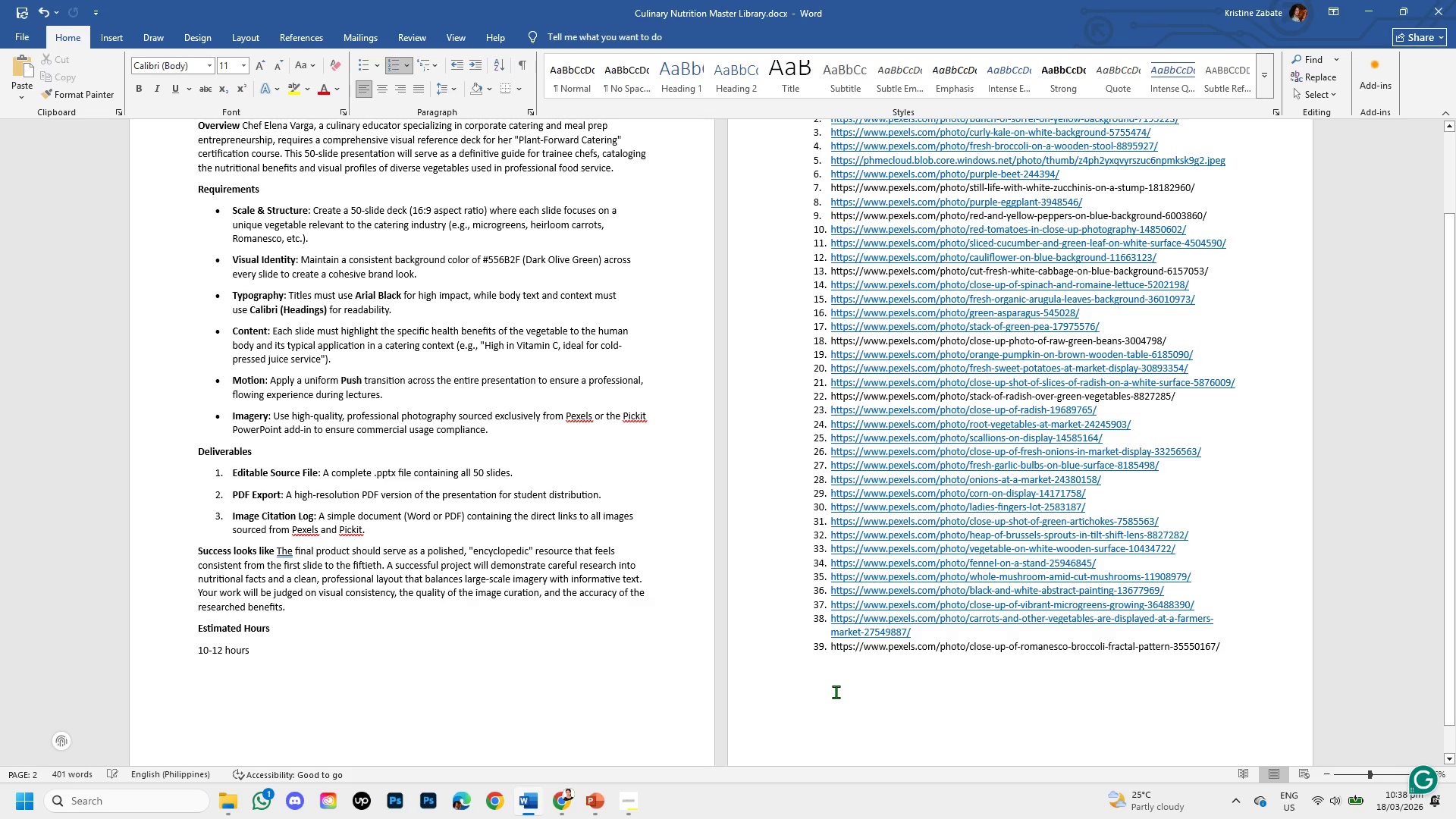 
key(Enter)
 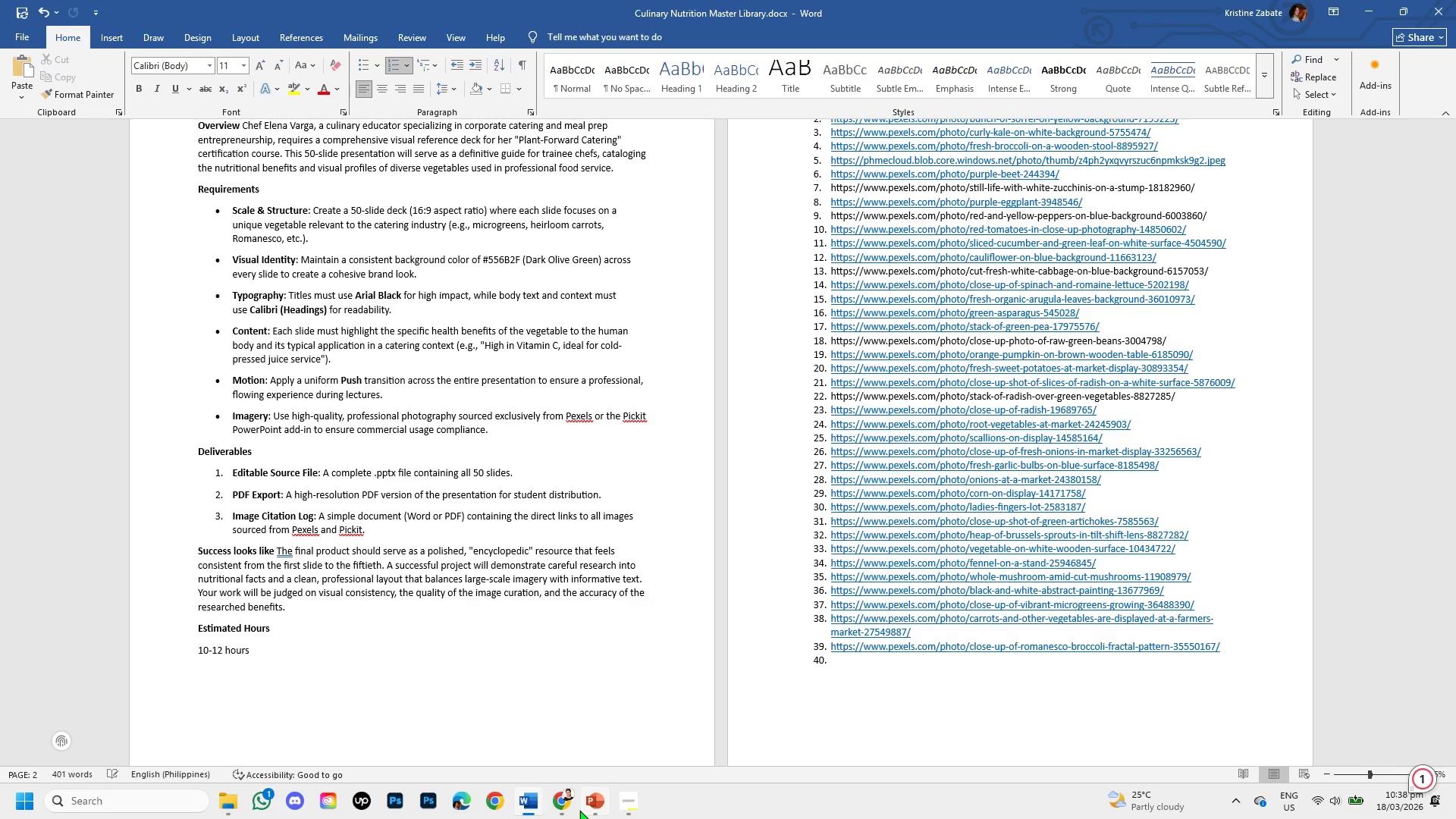 
left_click([588, 806])
 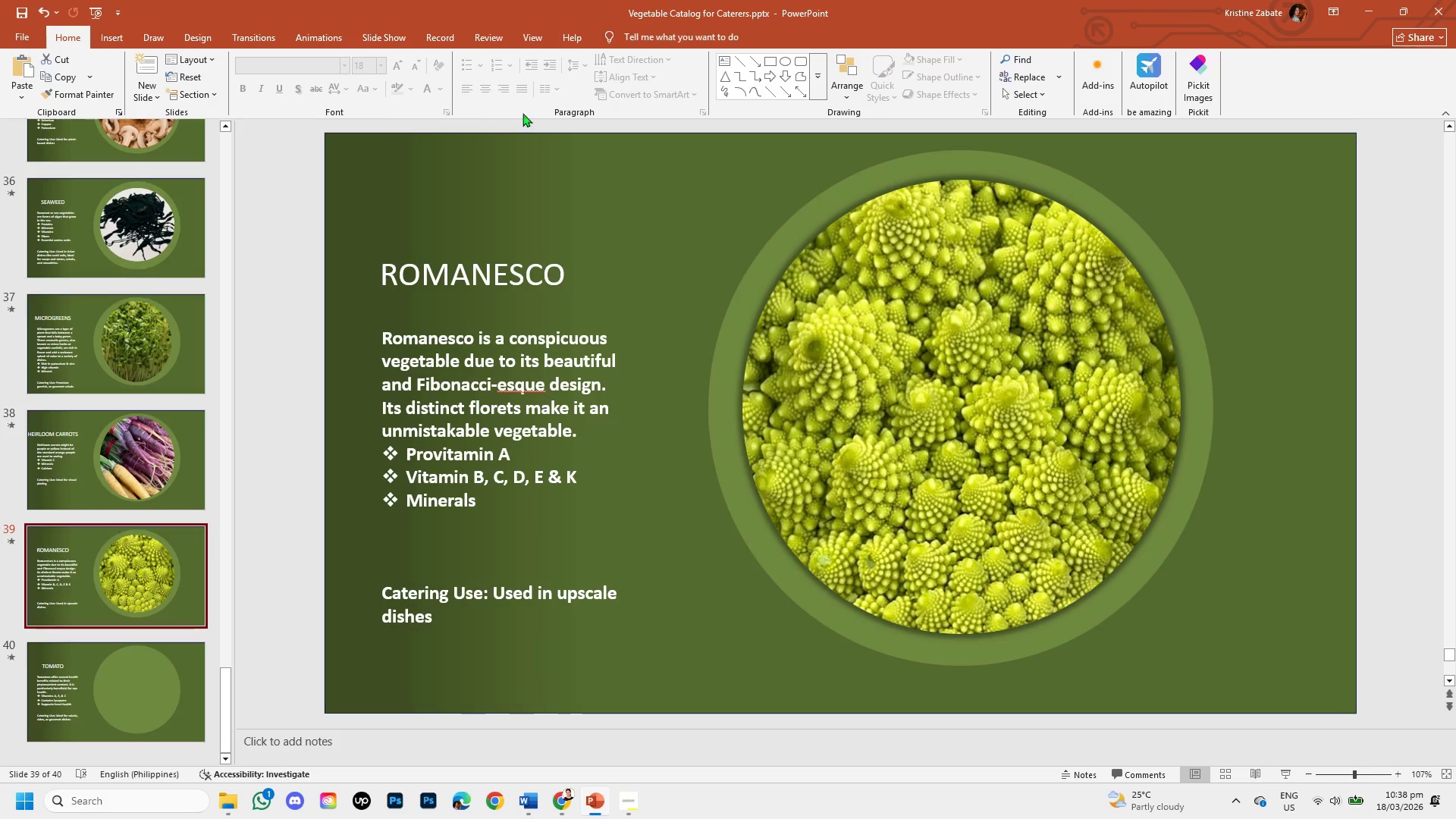 
right_click([529, 384])
 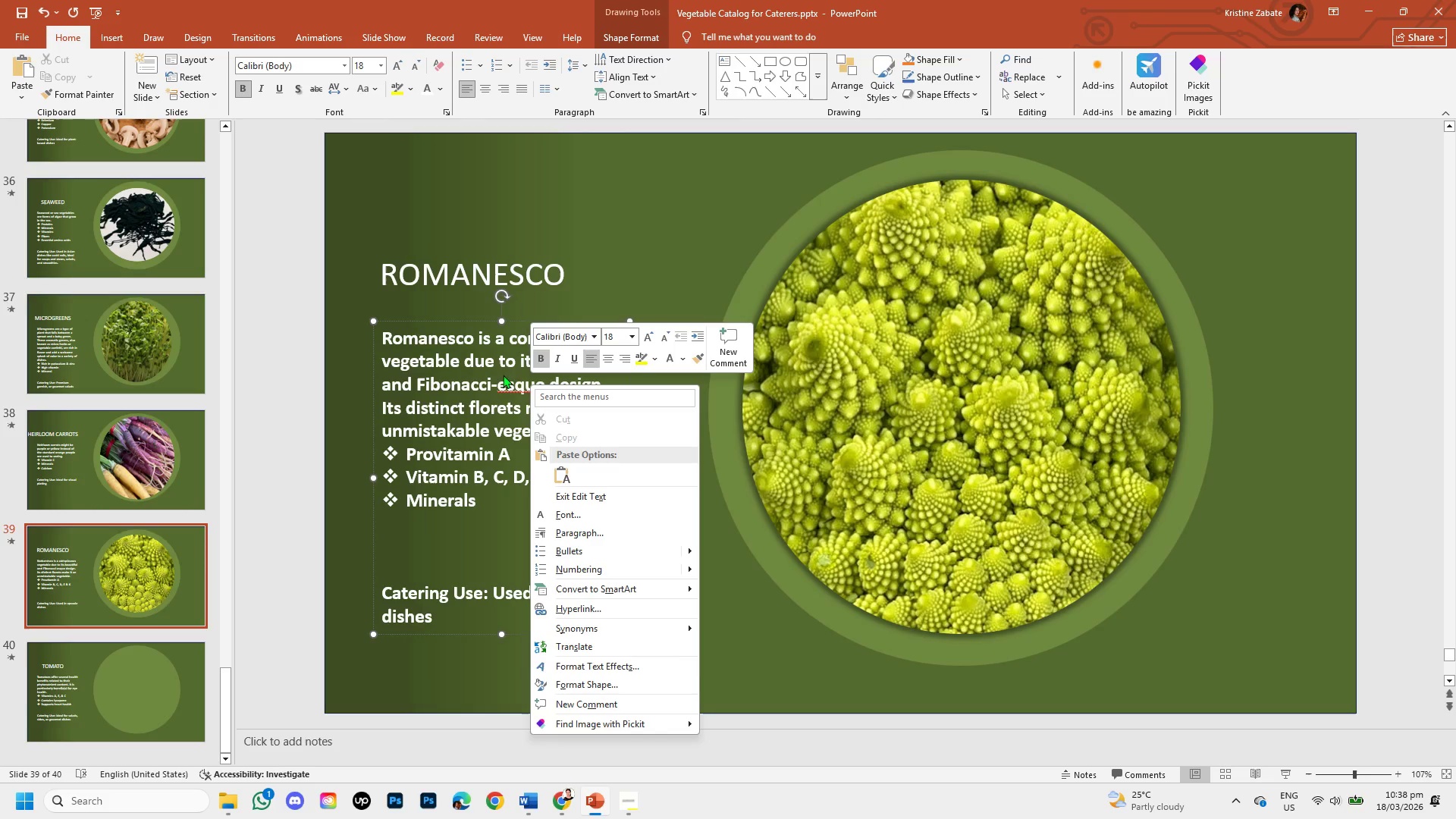 
double_click([515, 385])
 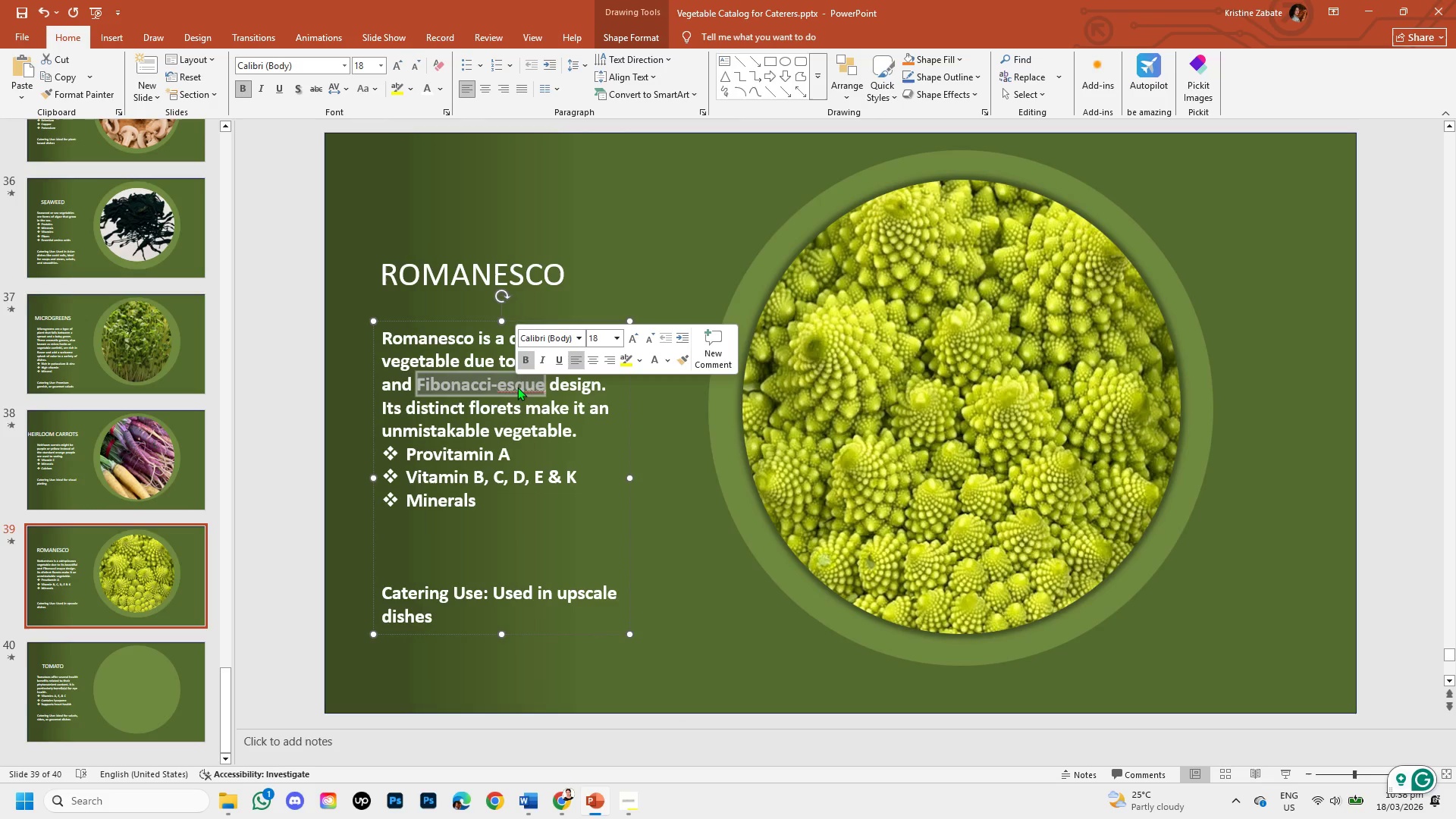 
left_click([530, 403])
 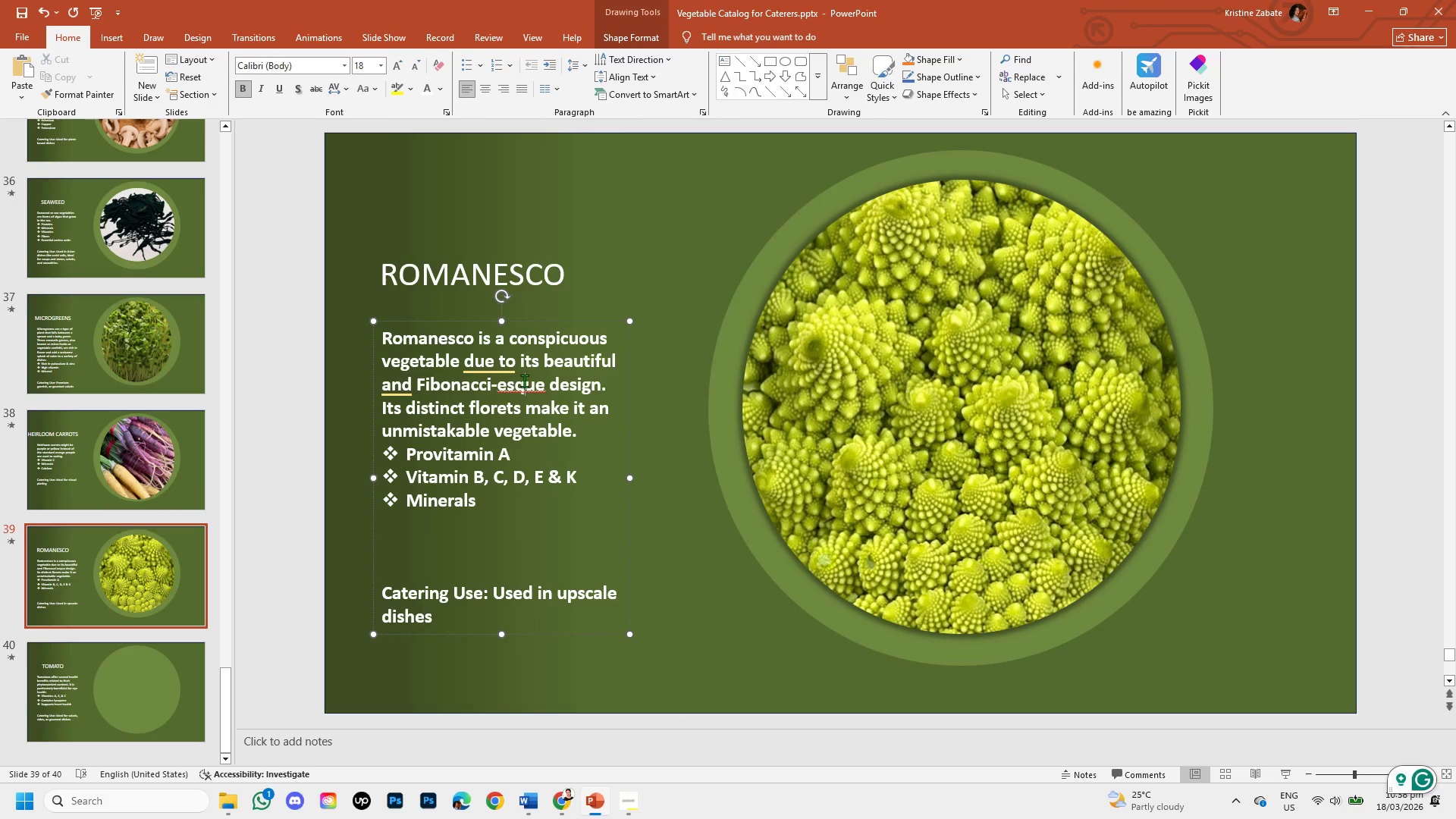 
left_click([524, 388])
 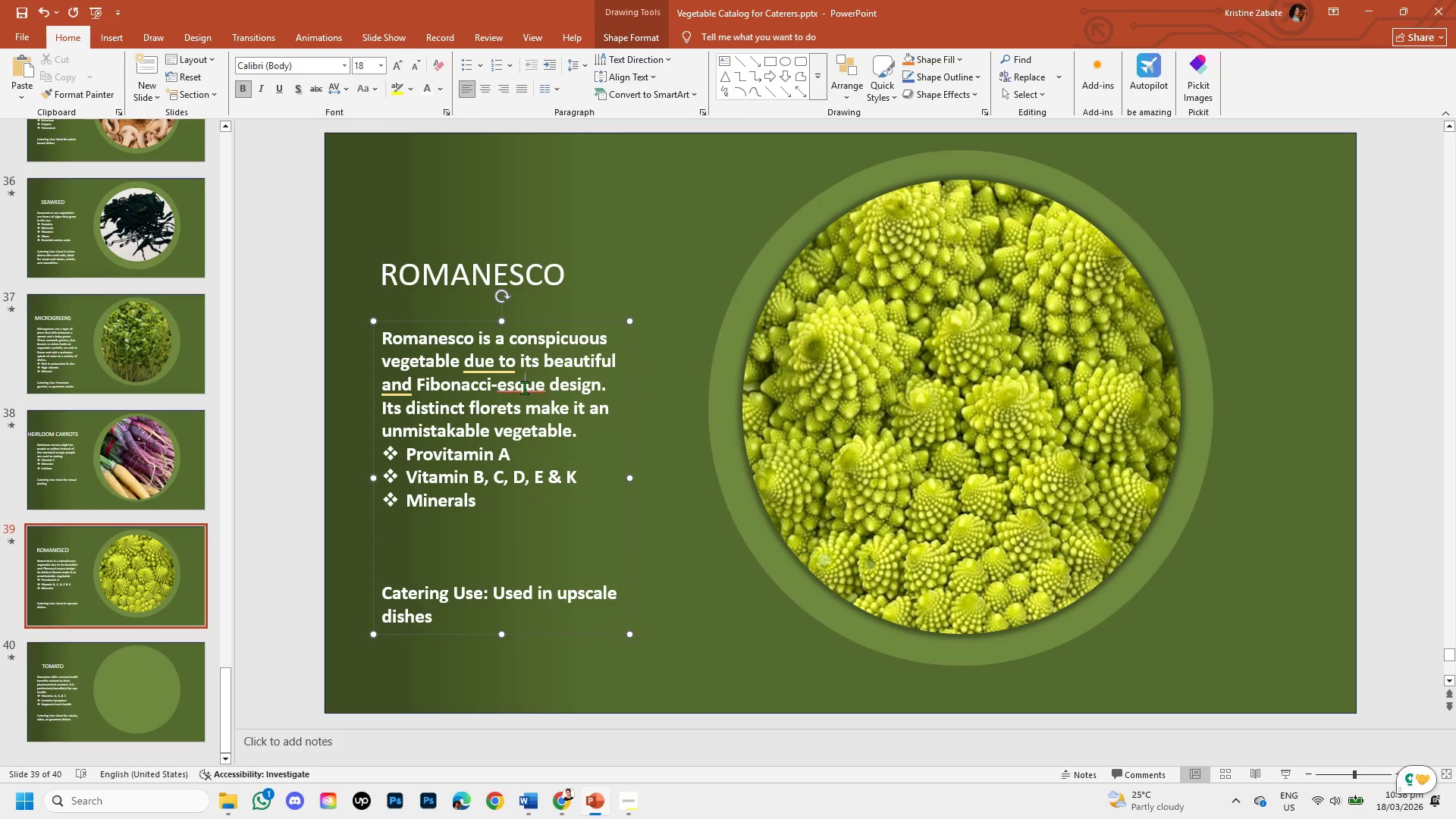 
right_click([524, 388])
 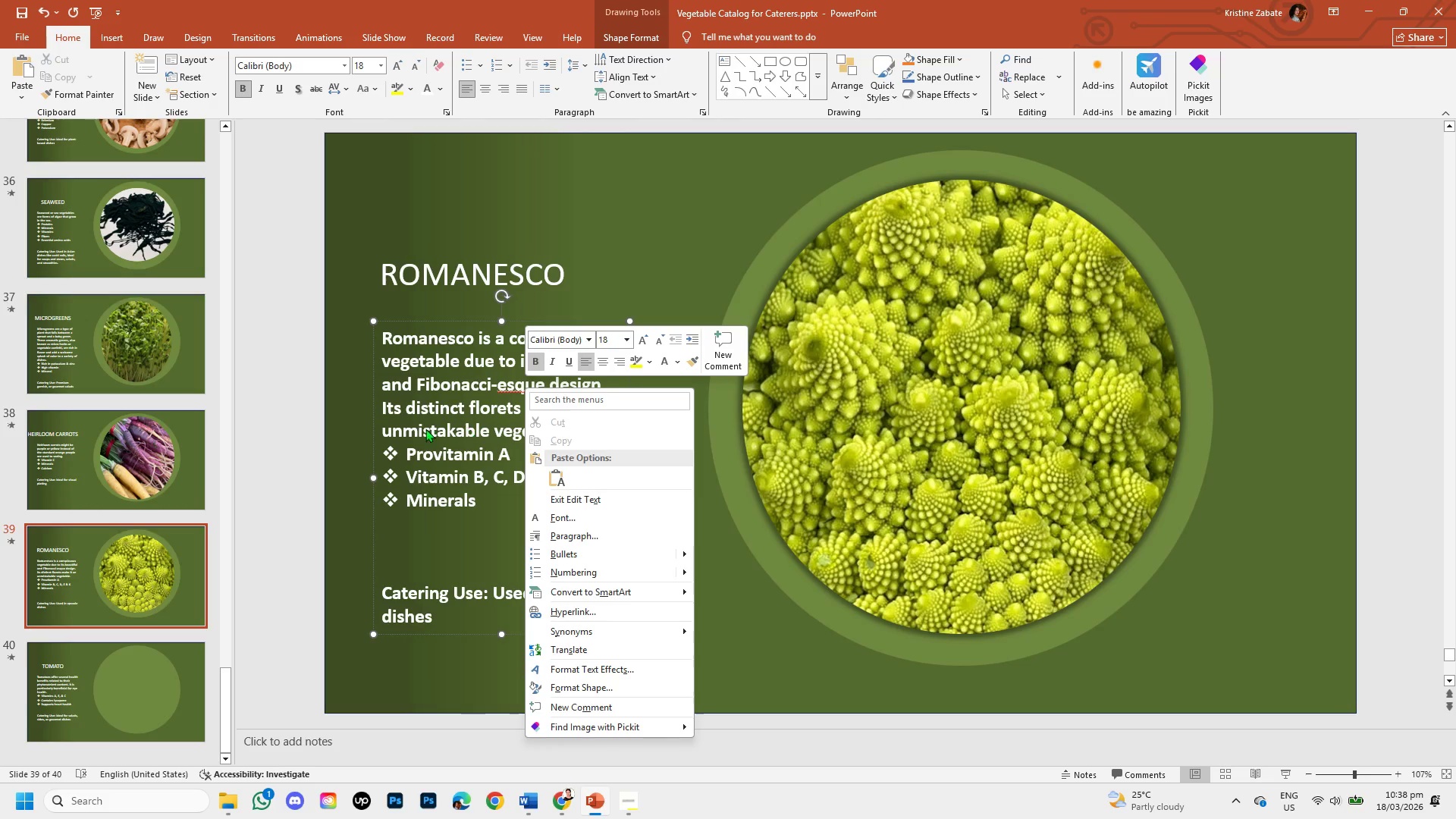 
left_click([415, 428])
 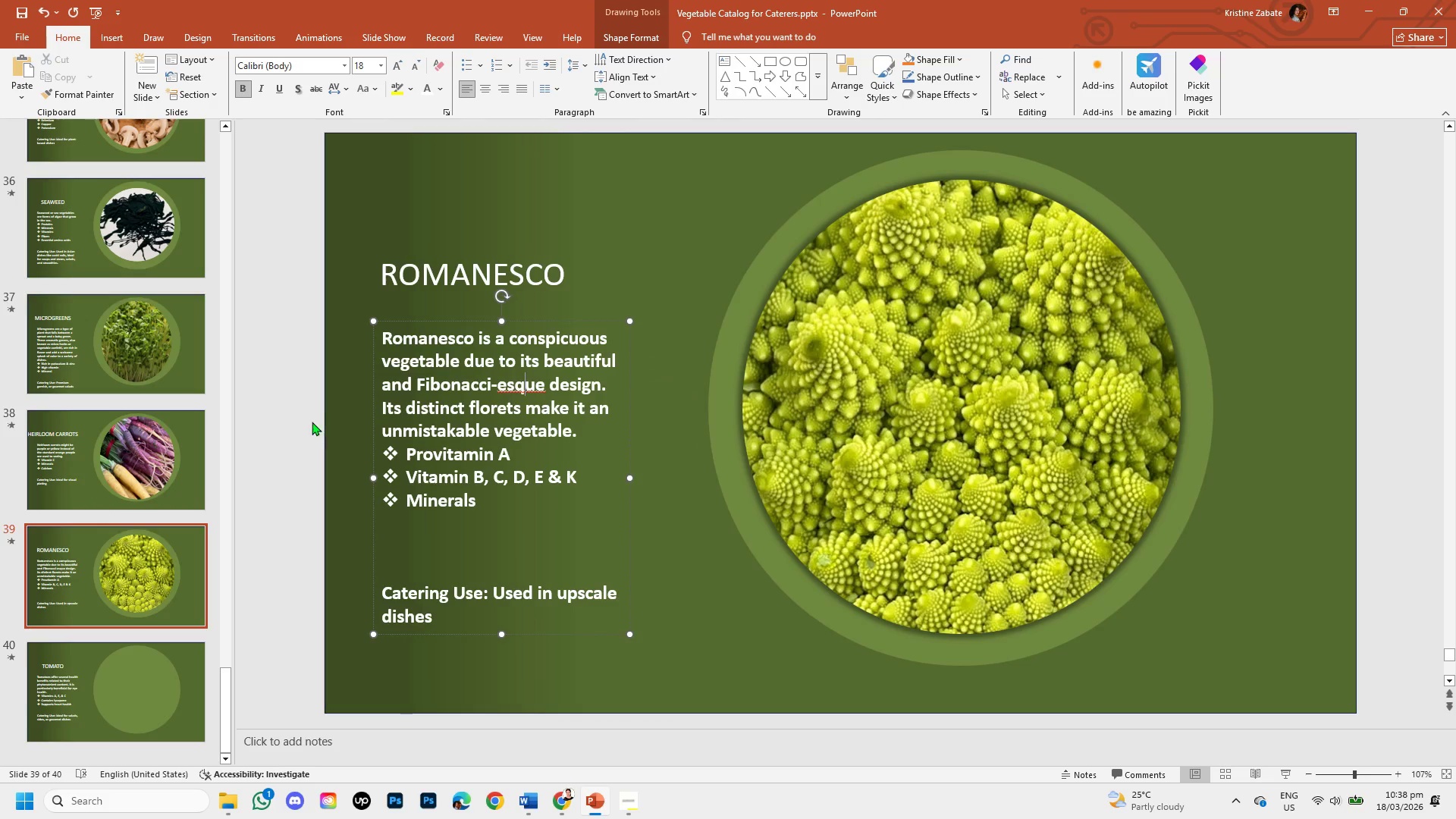 
left_click([306, 410])
 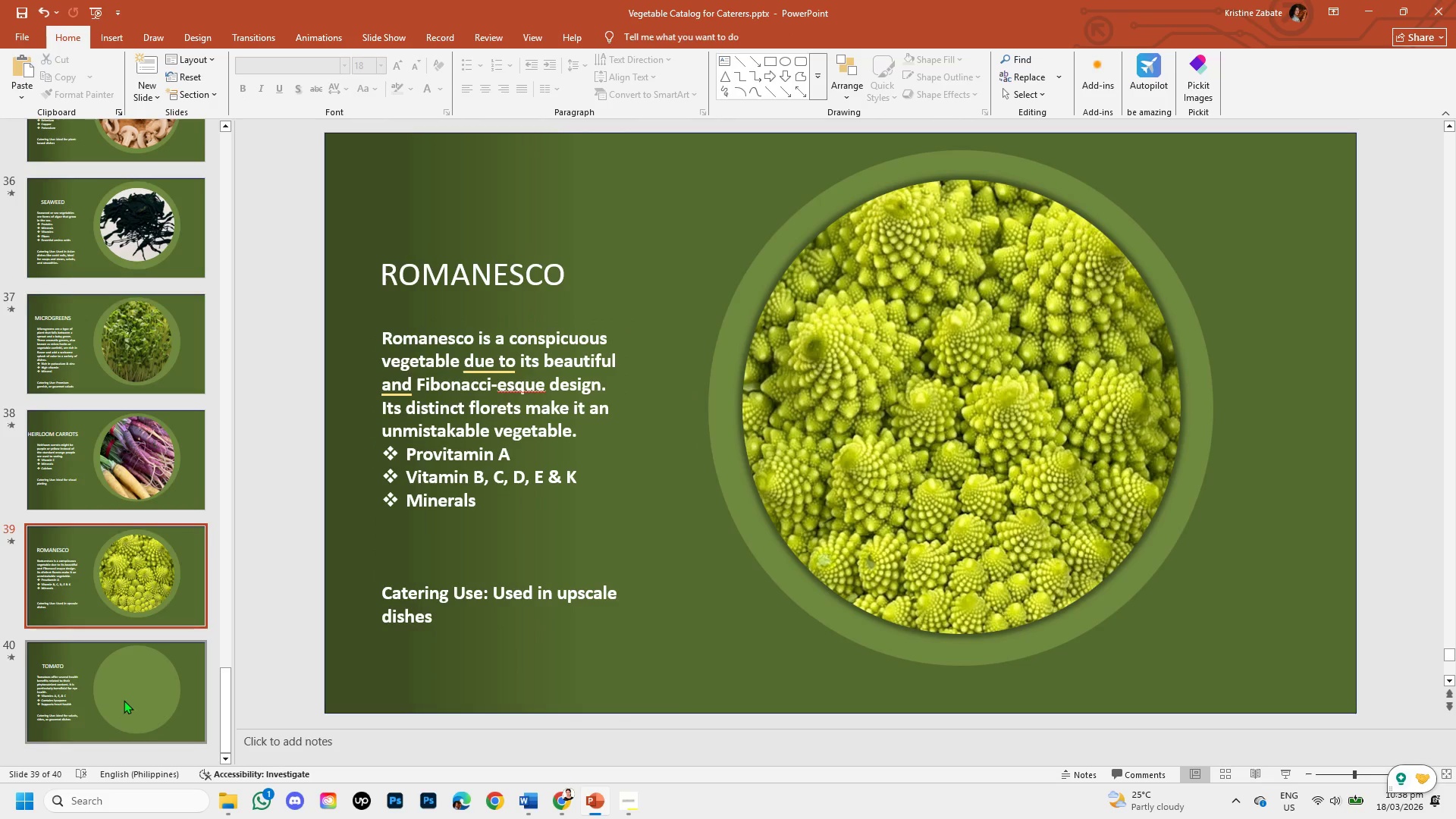 
left_click([124, 700])
 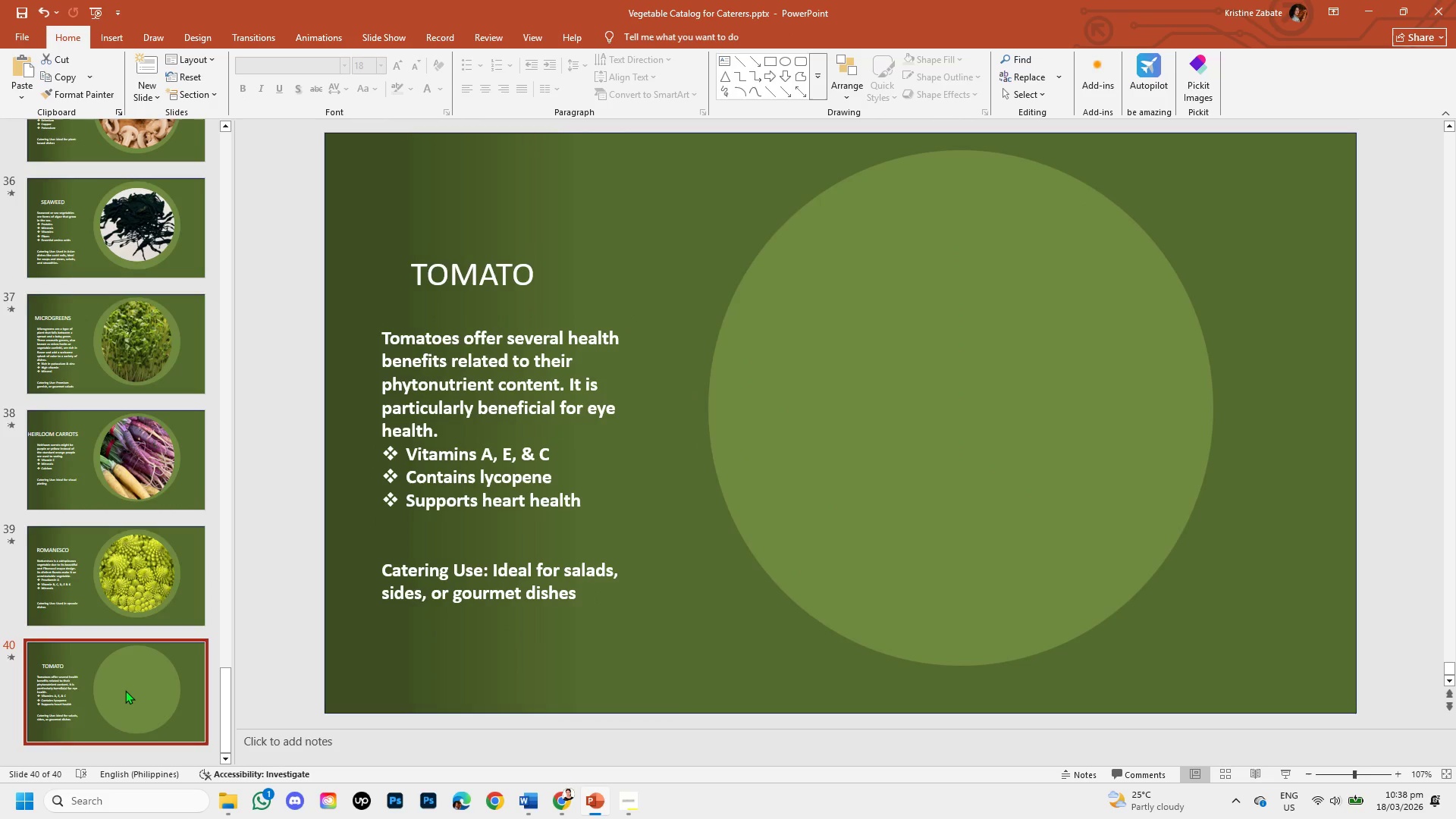 
key(Control+C)
 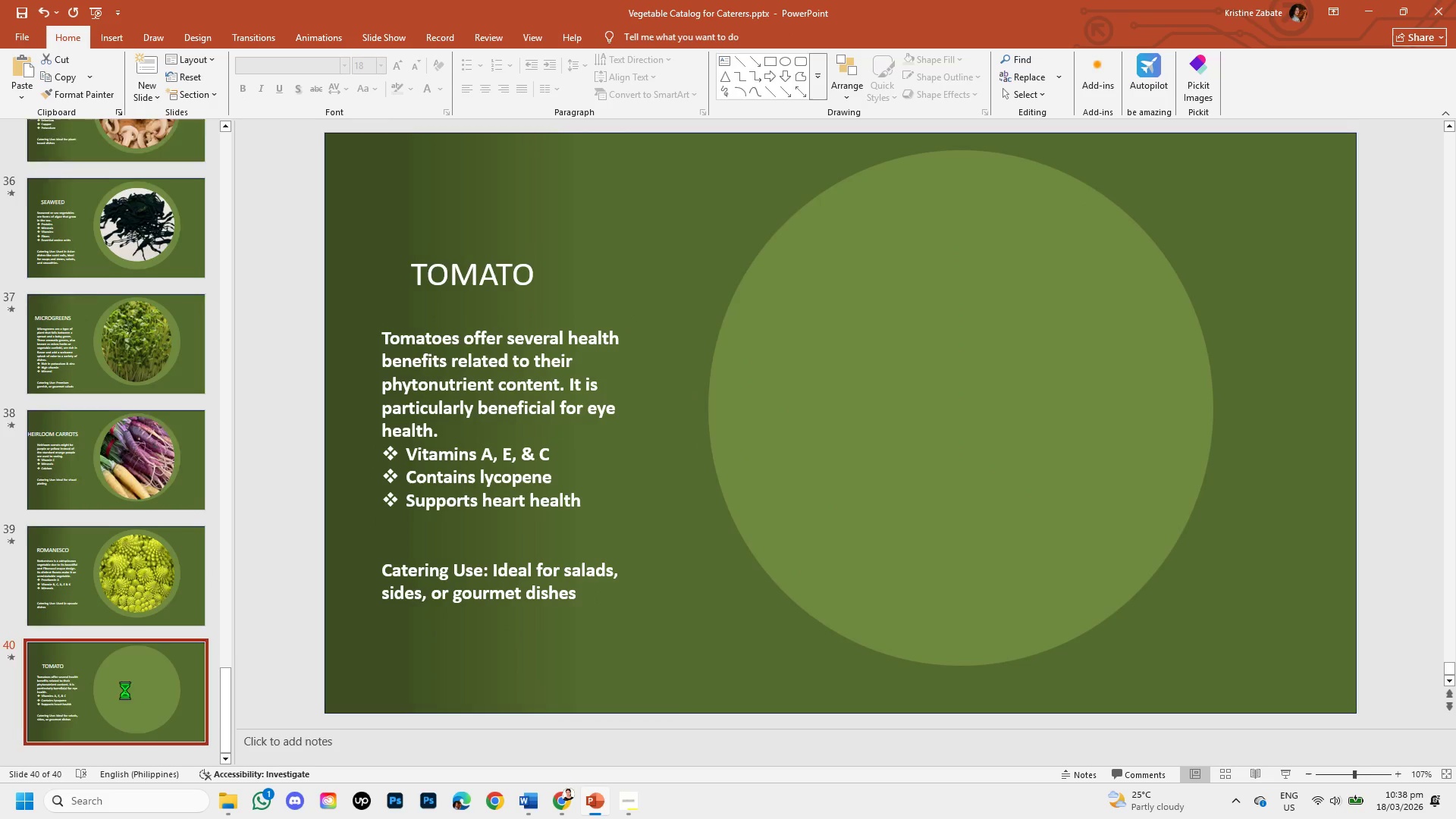 
key(Control+V)
 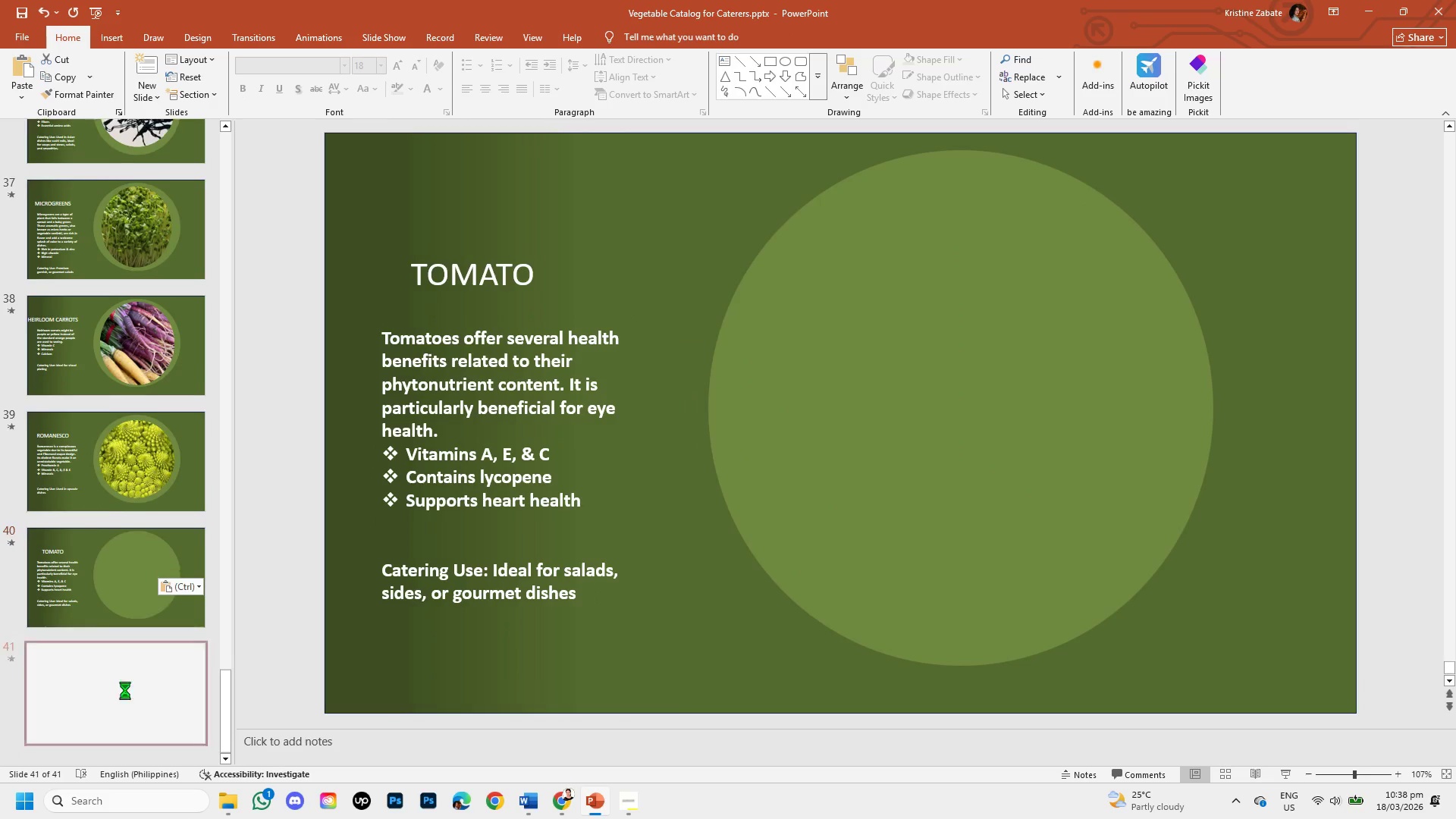 
key(Control+V)
 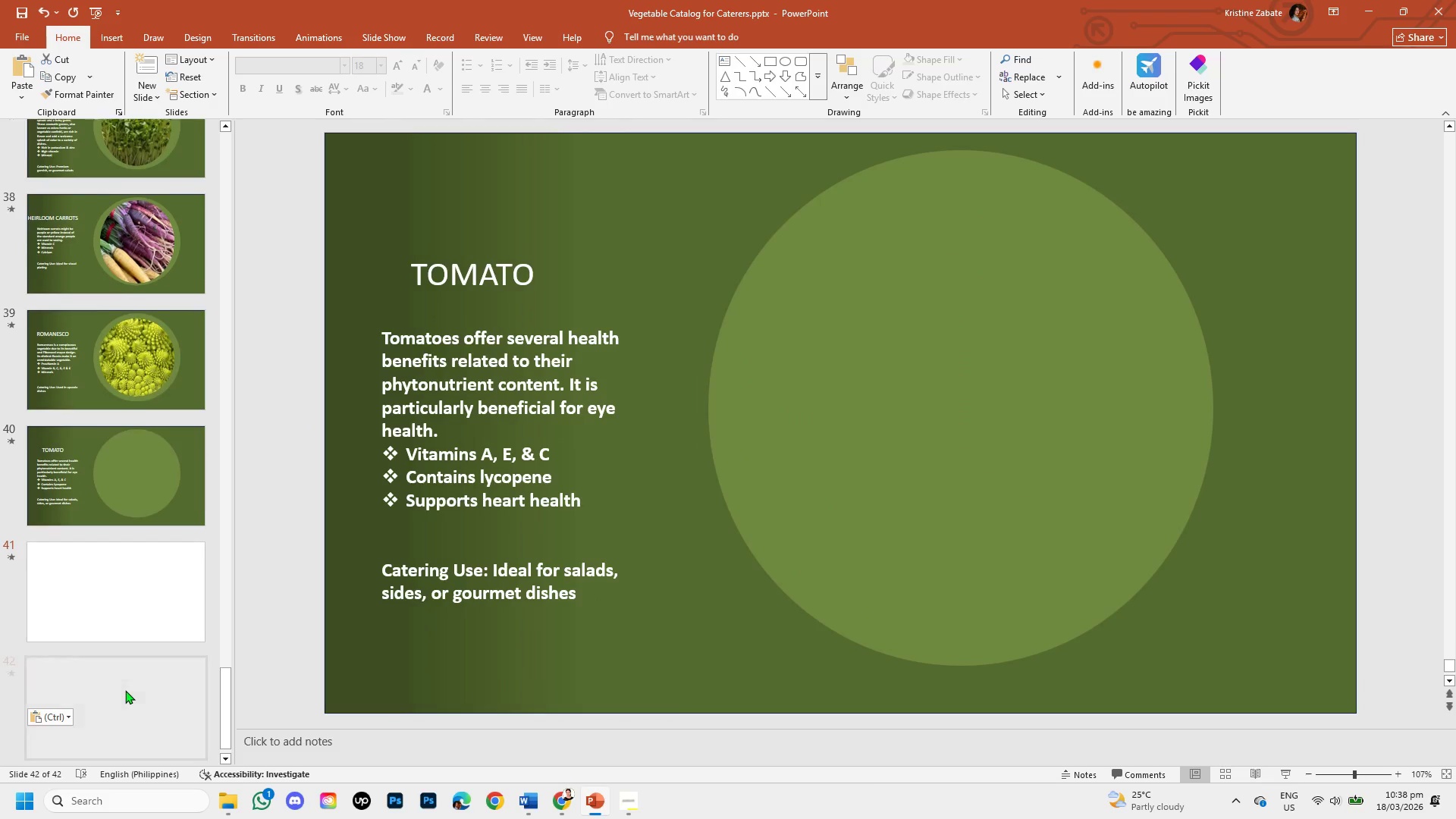 
key(Control+V)
 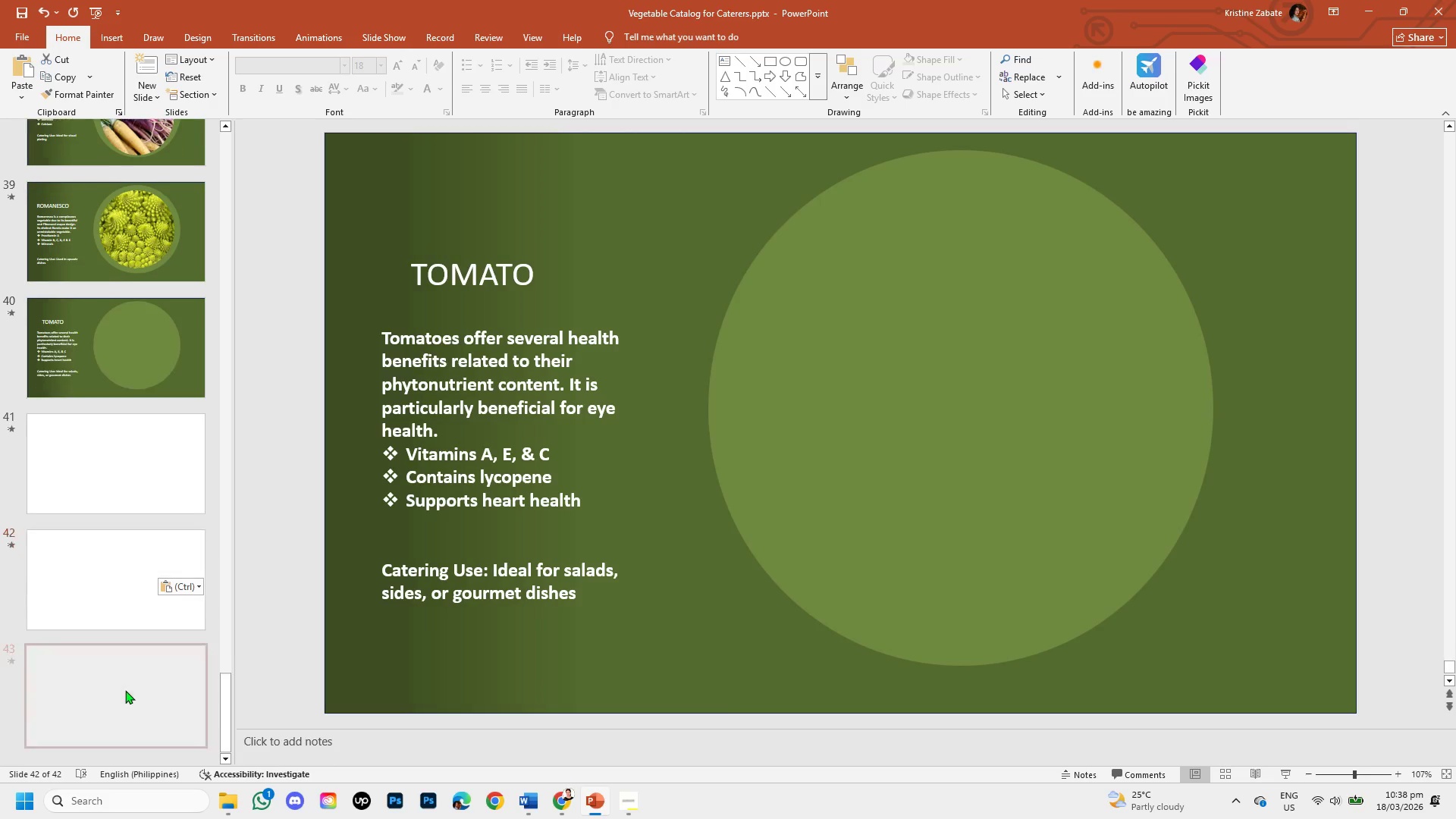 
key(Control+V)
 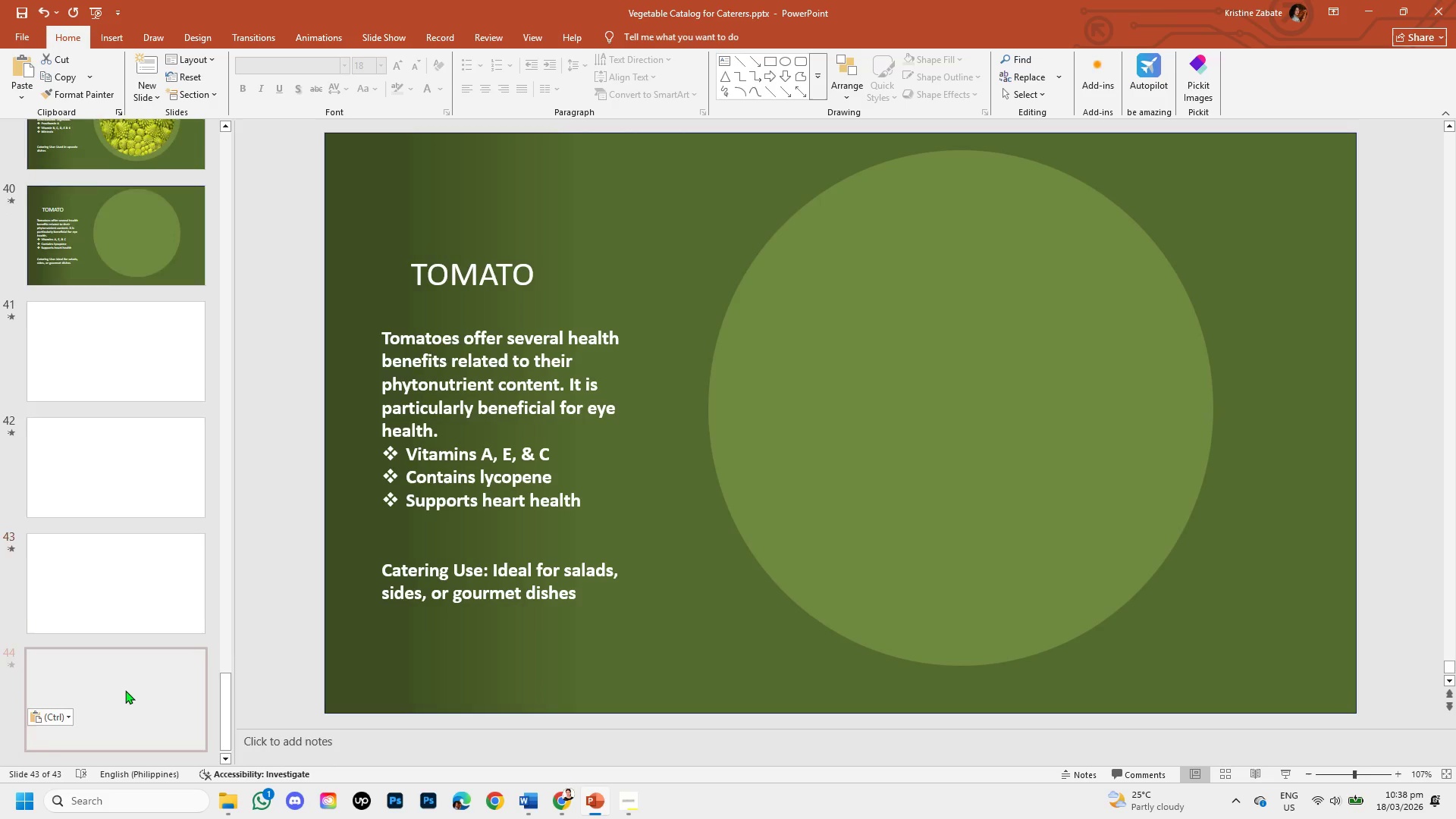 
key(Control+V)
 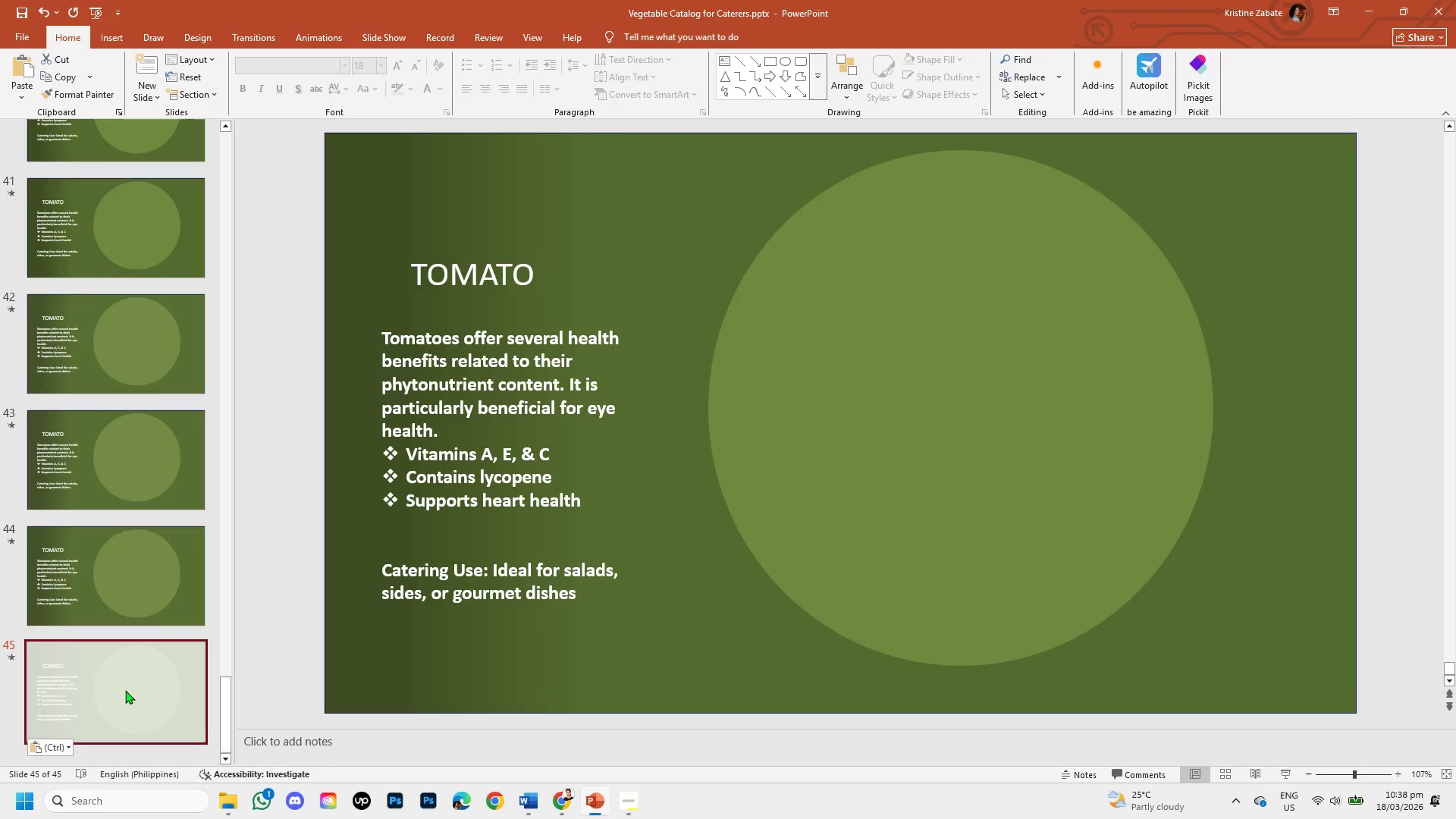 
key(Control+V)
 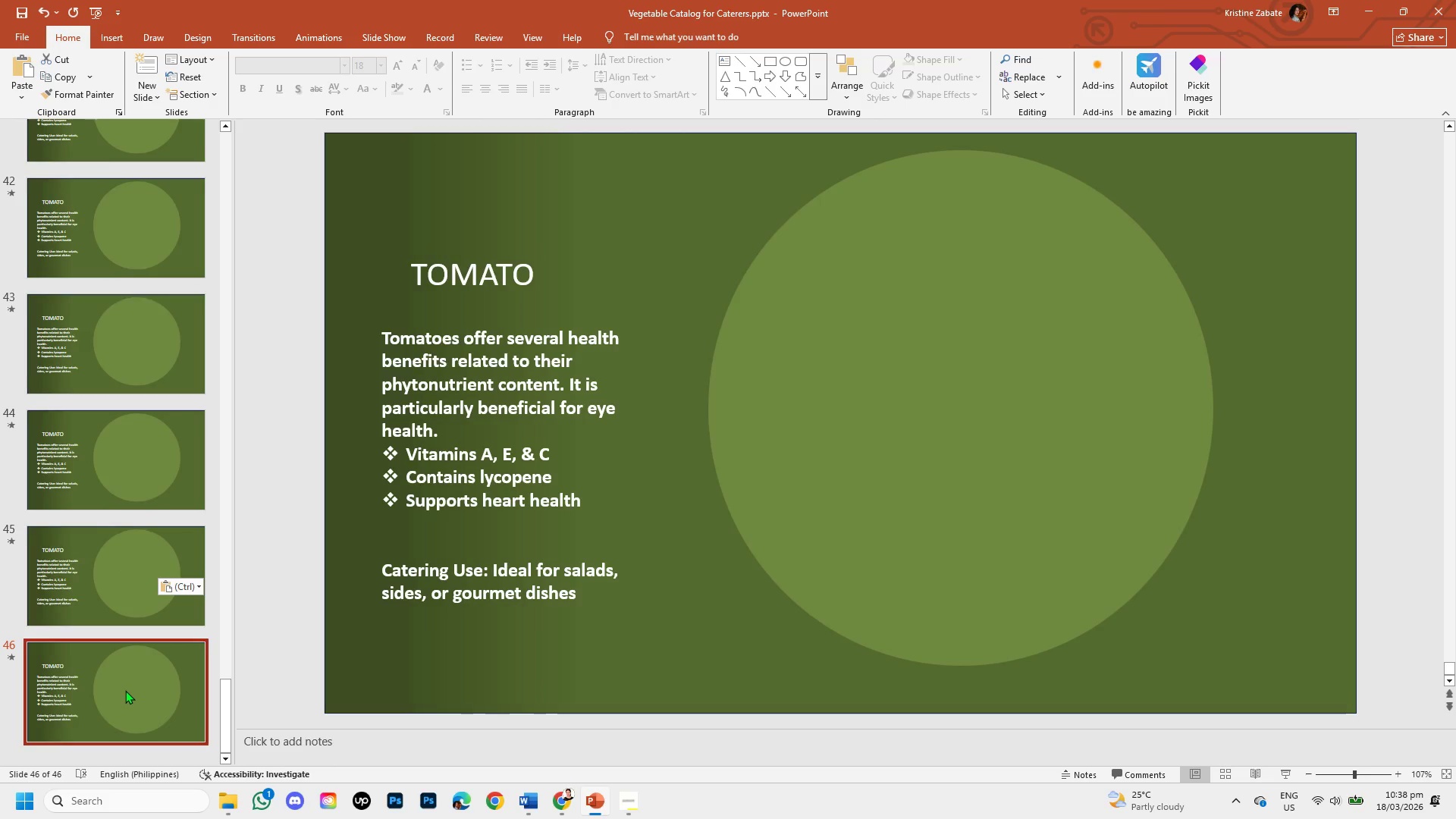 
key(Control+V)
 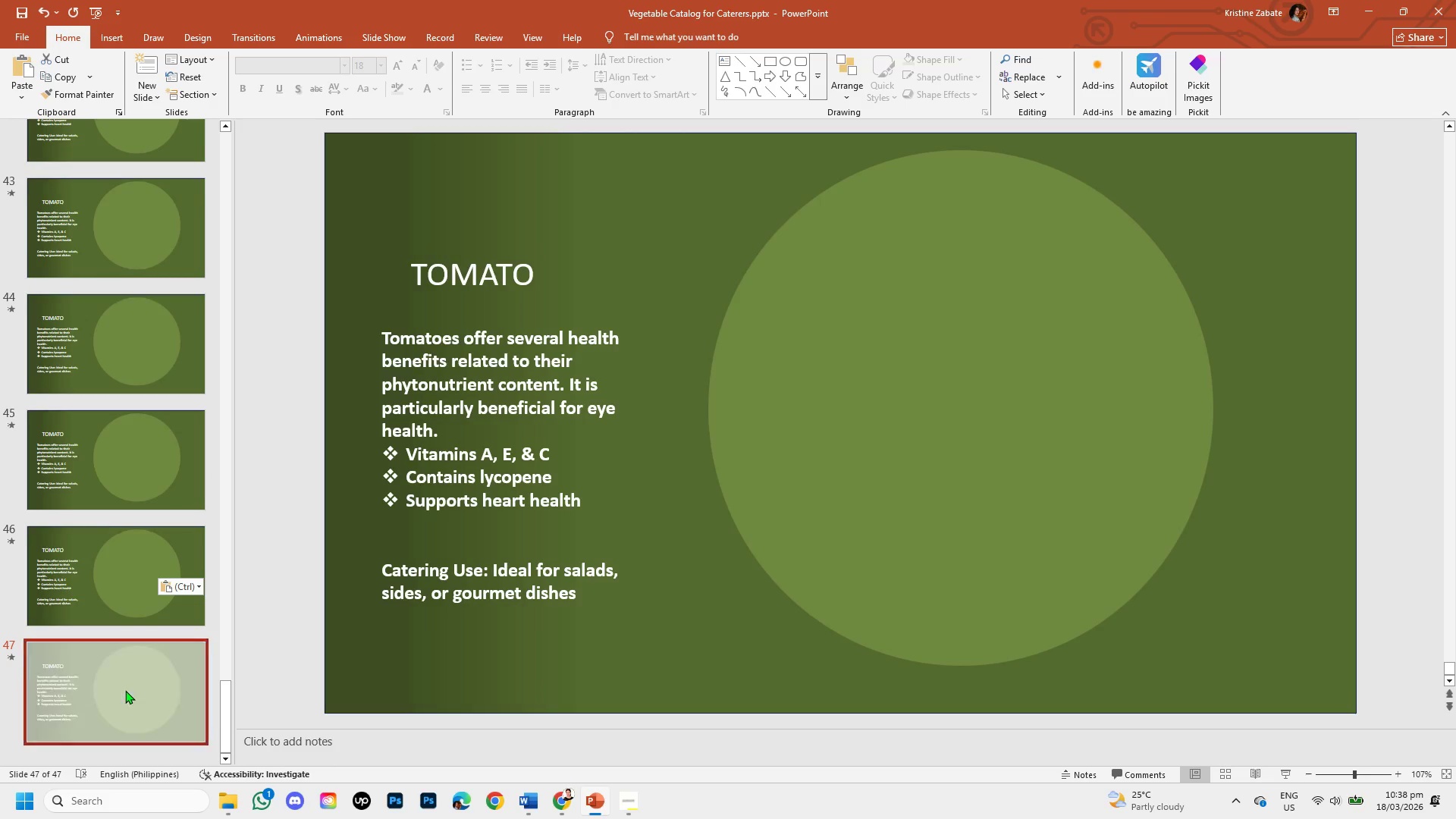 
key(Control+V)
 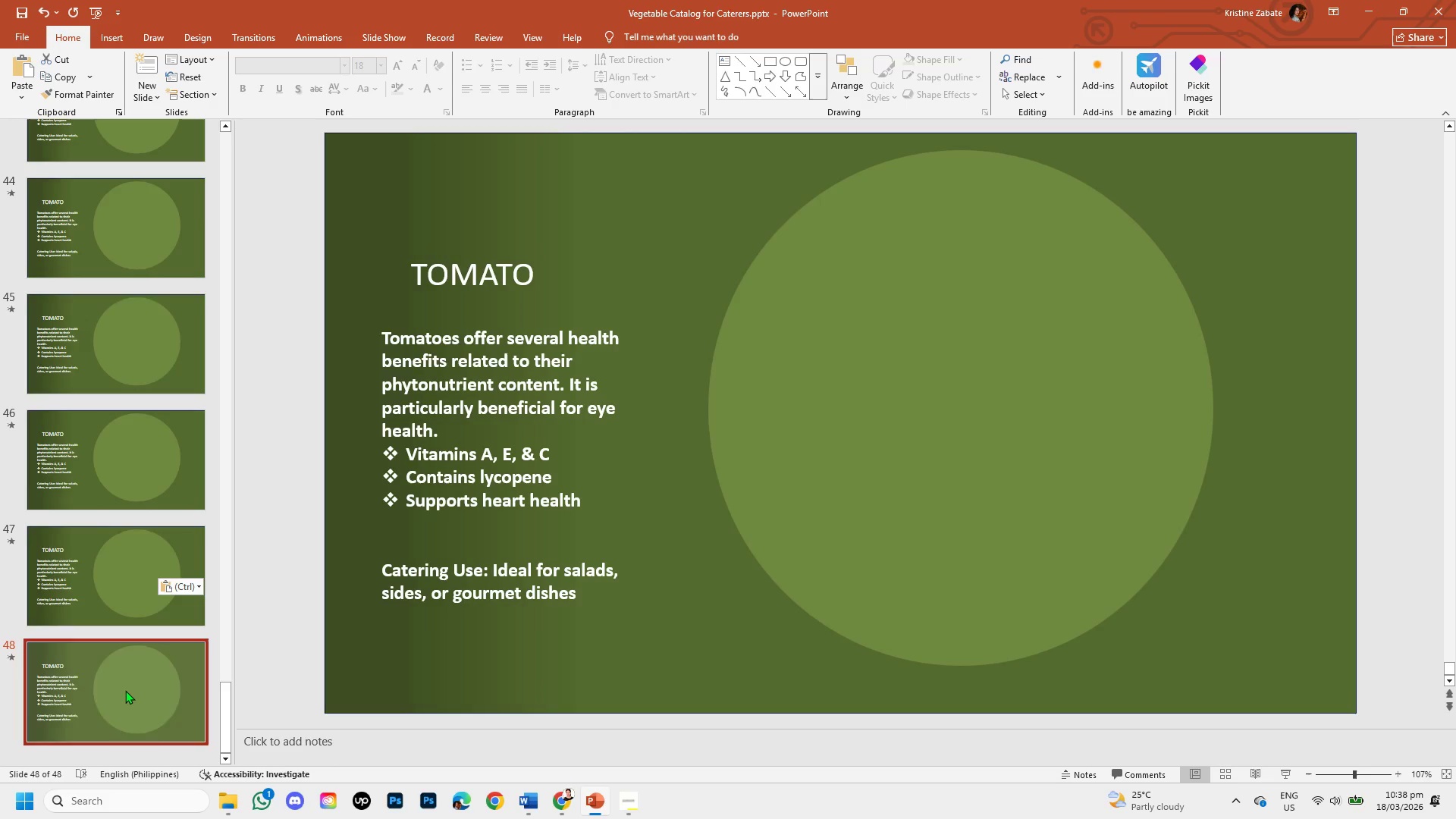 
key(Control+V)
 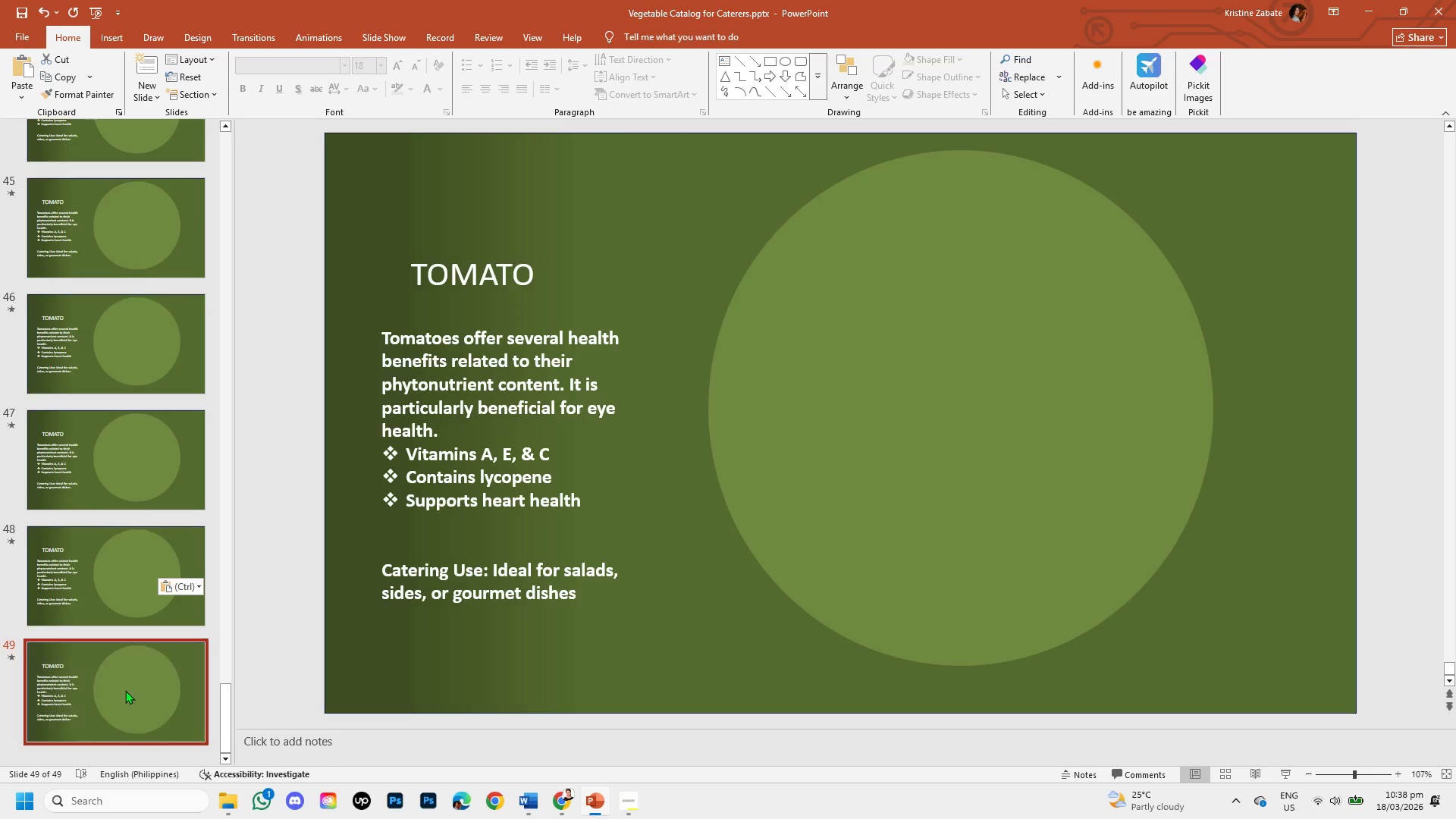 
key(Control+V)
 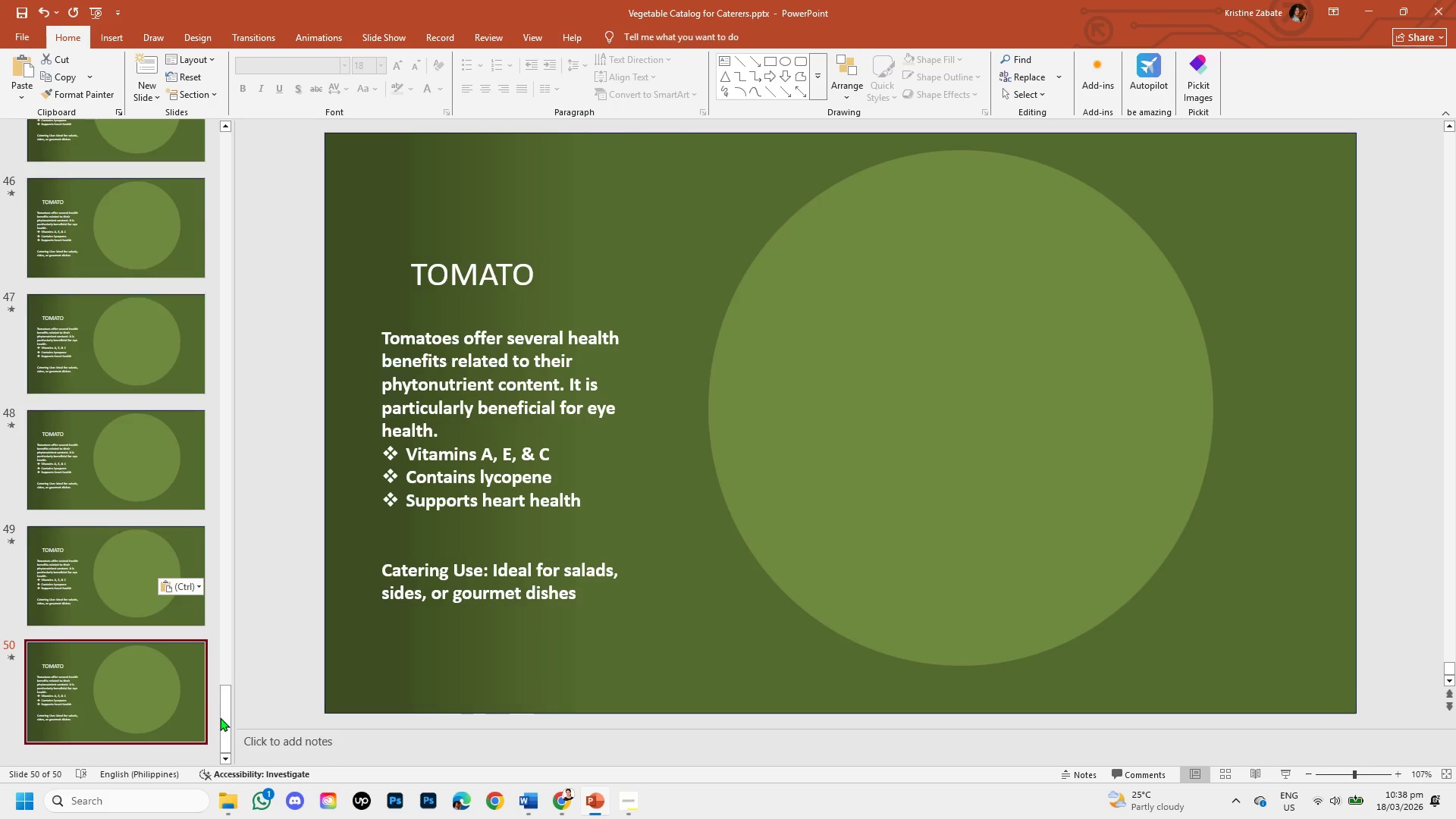 
left_click_drag(start_coordinate=[220, 717], to_coordinate=[259, 607])
 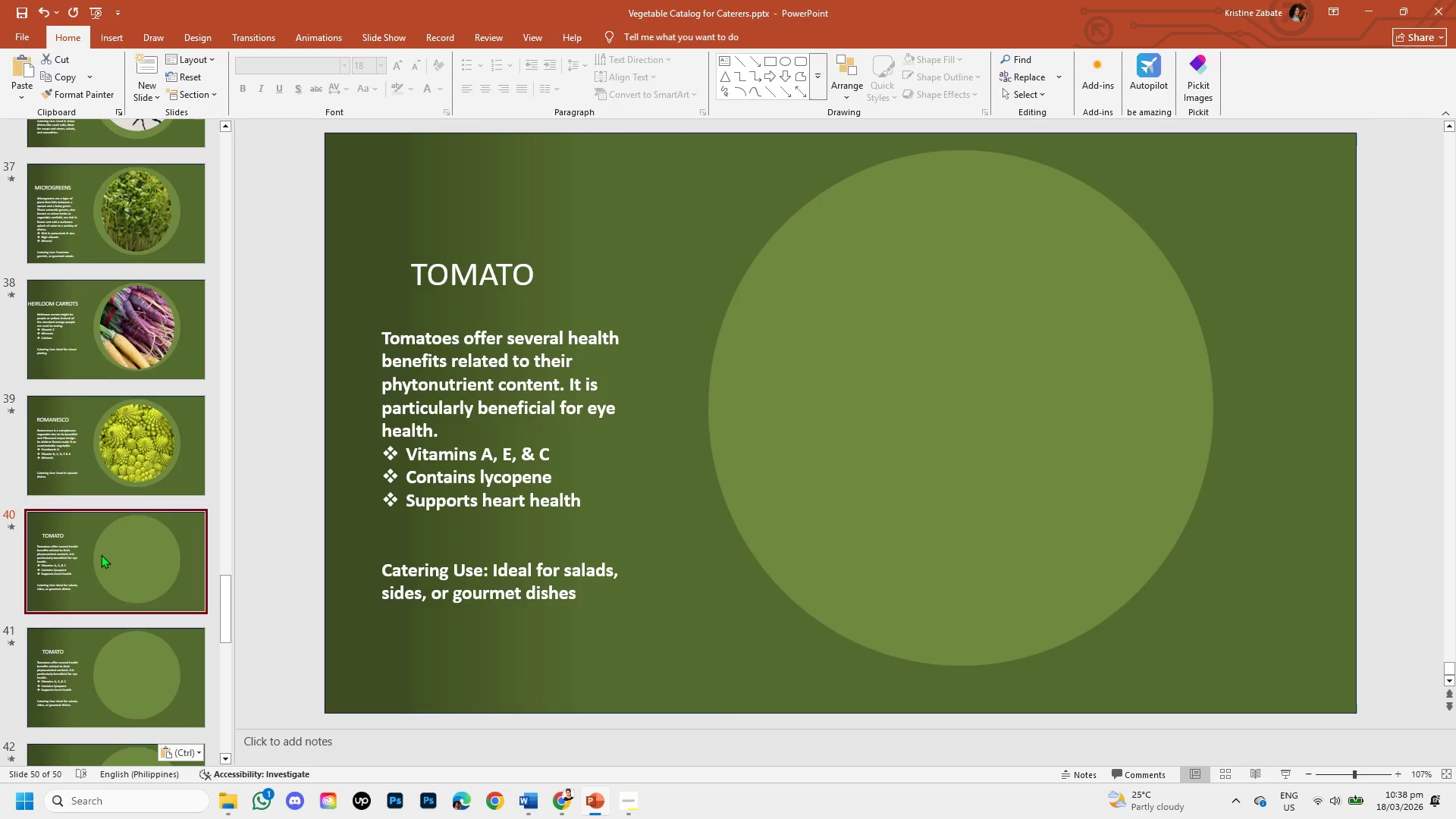 
left_click([101, 554])
 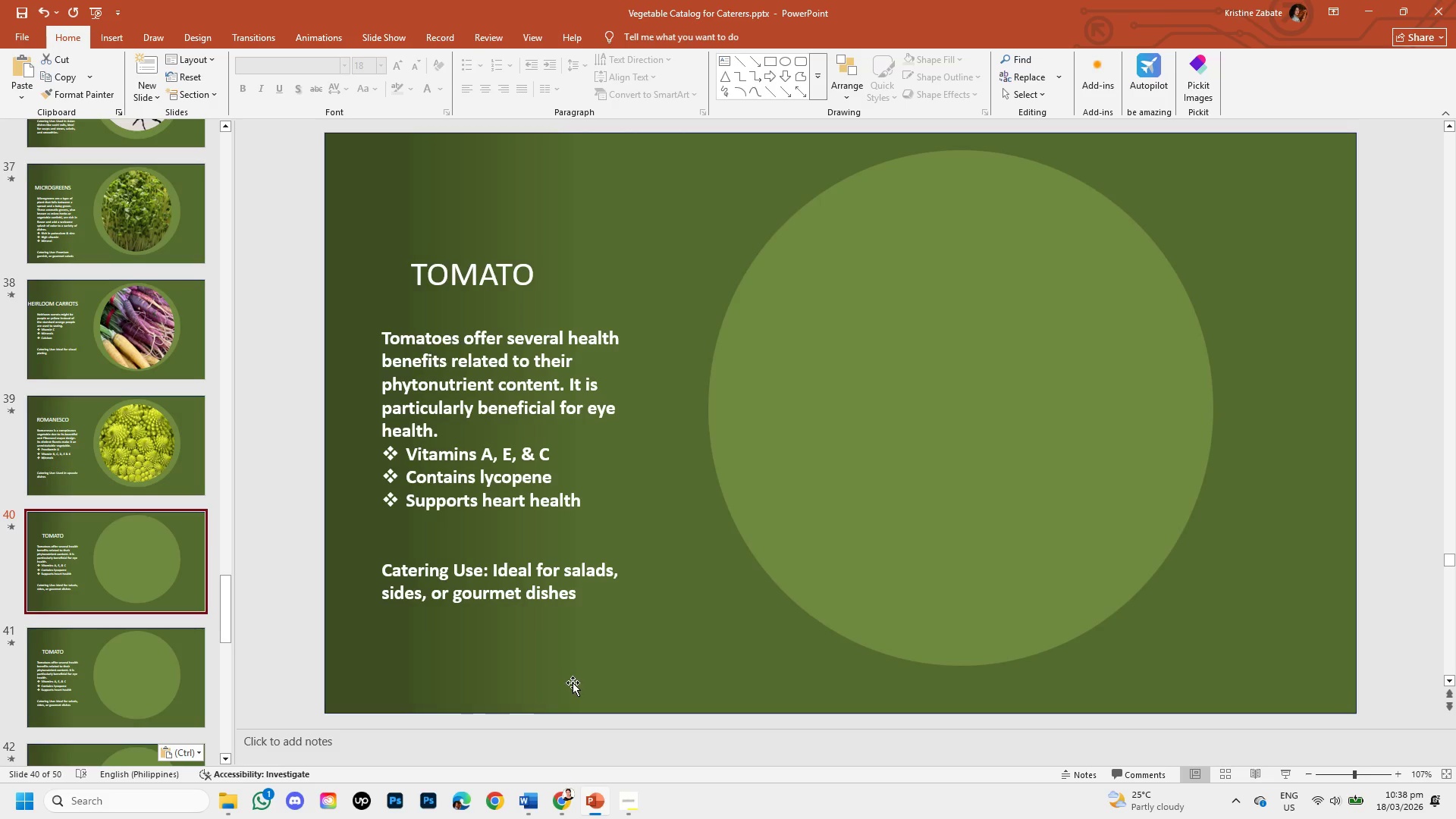 
wait(6.56)
 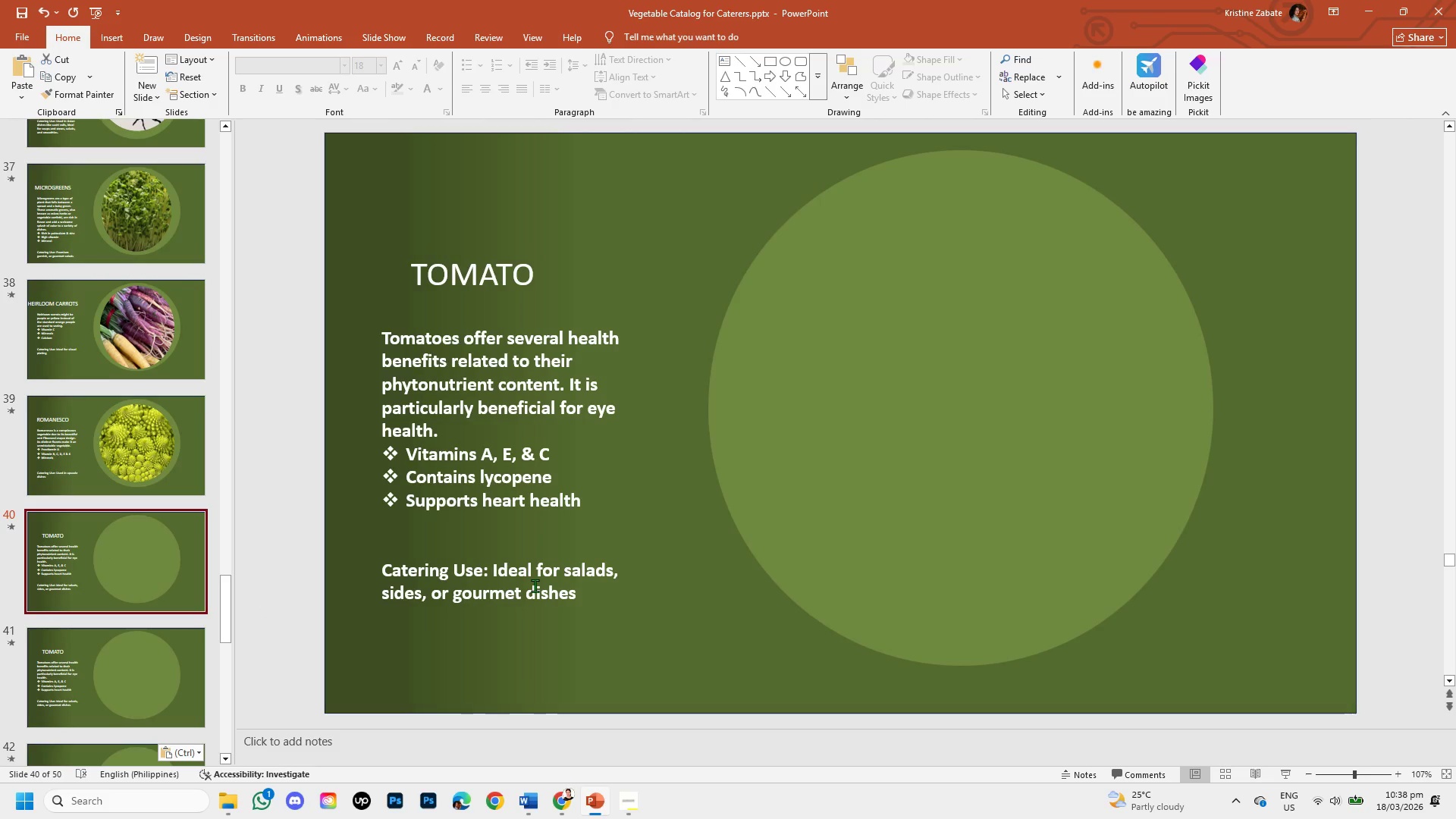 
left_click([538, 271])
 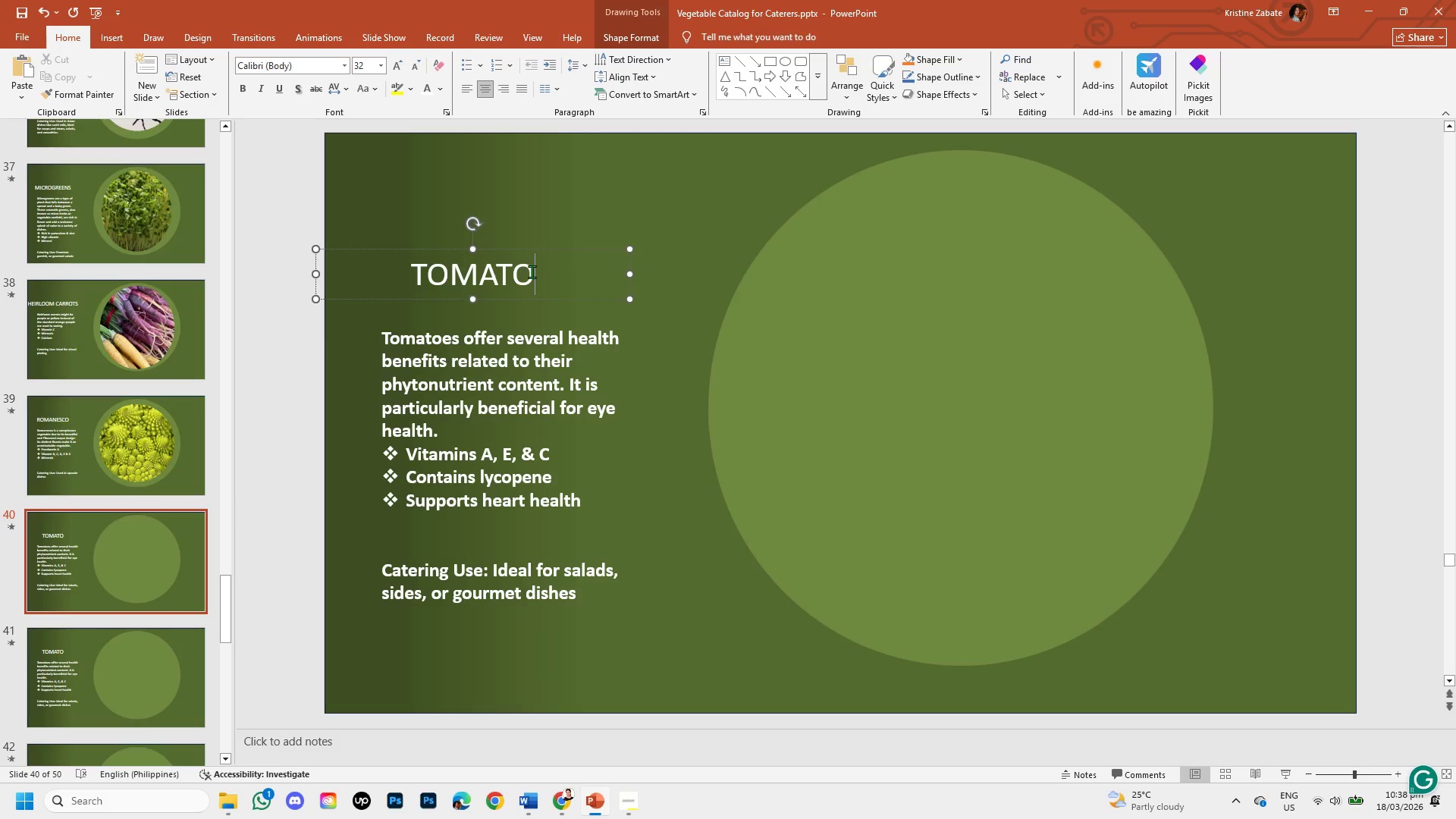 
key(Backspace)
key(Backspace)
key(Backspace)
key(Backspace)
key(Backspace)
key(Backspace)
type(b)
key(Backspace)
type(BOK CHOY)
 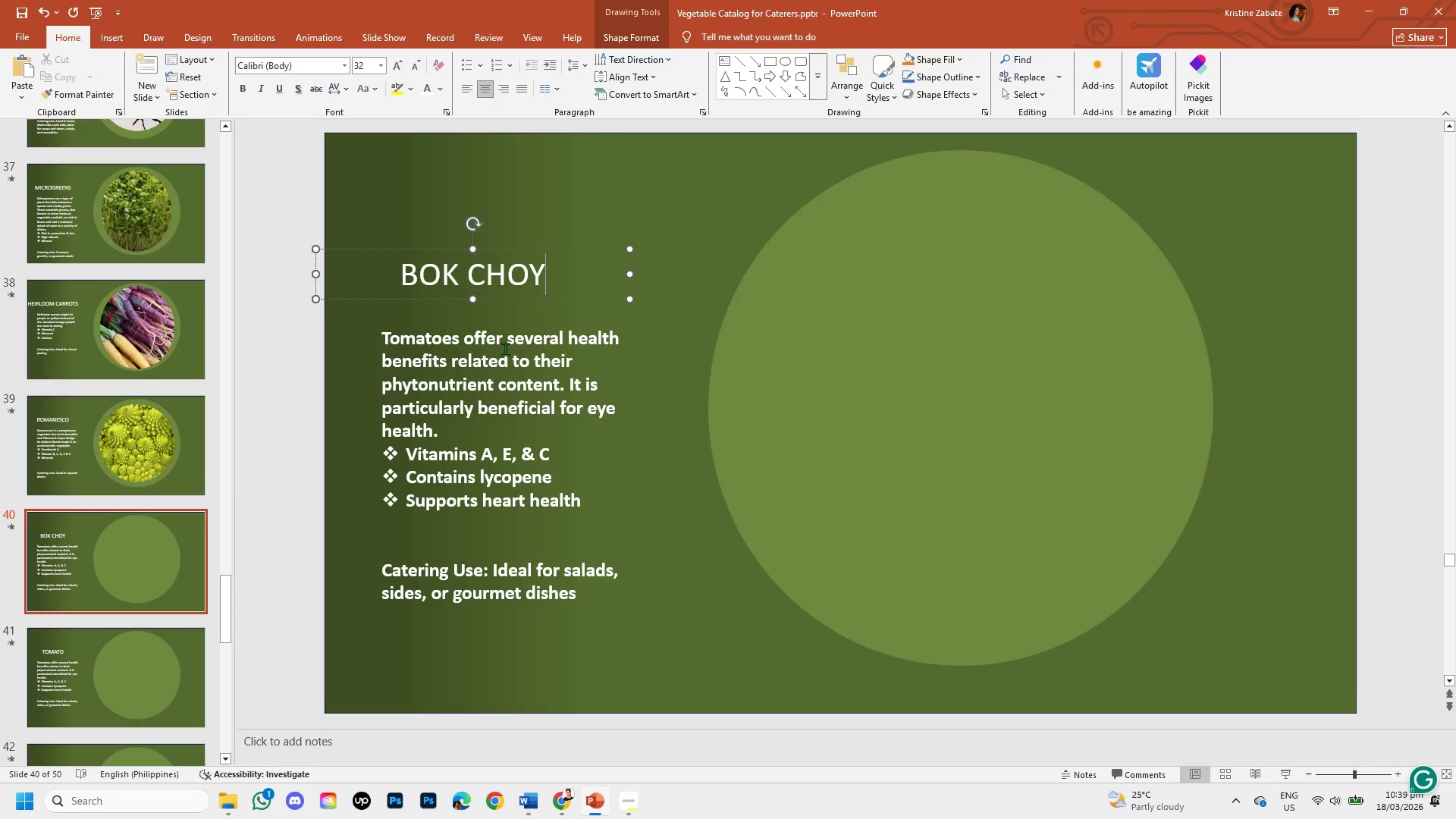 
left_click([497, 355])
 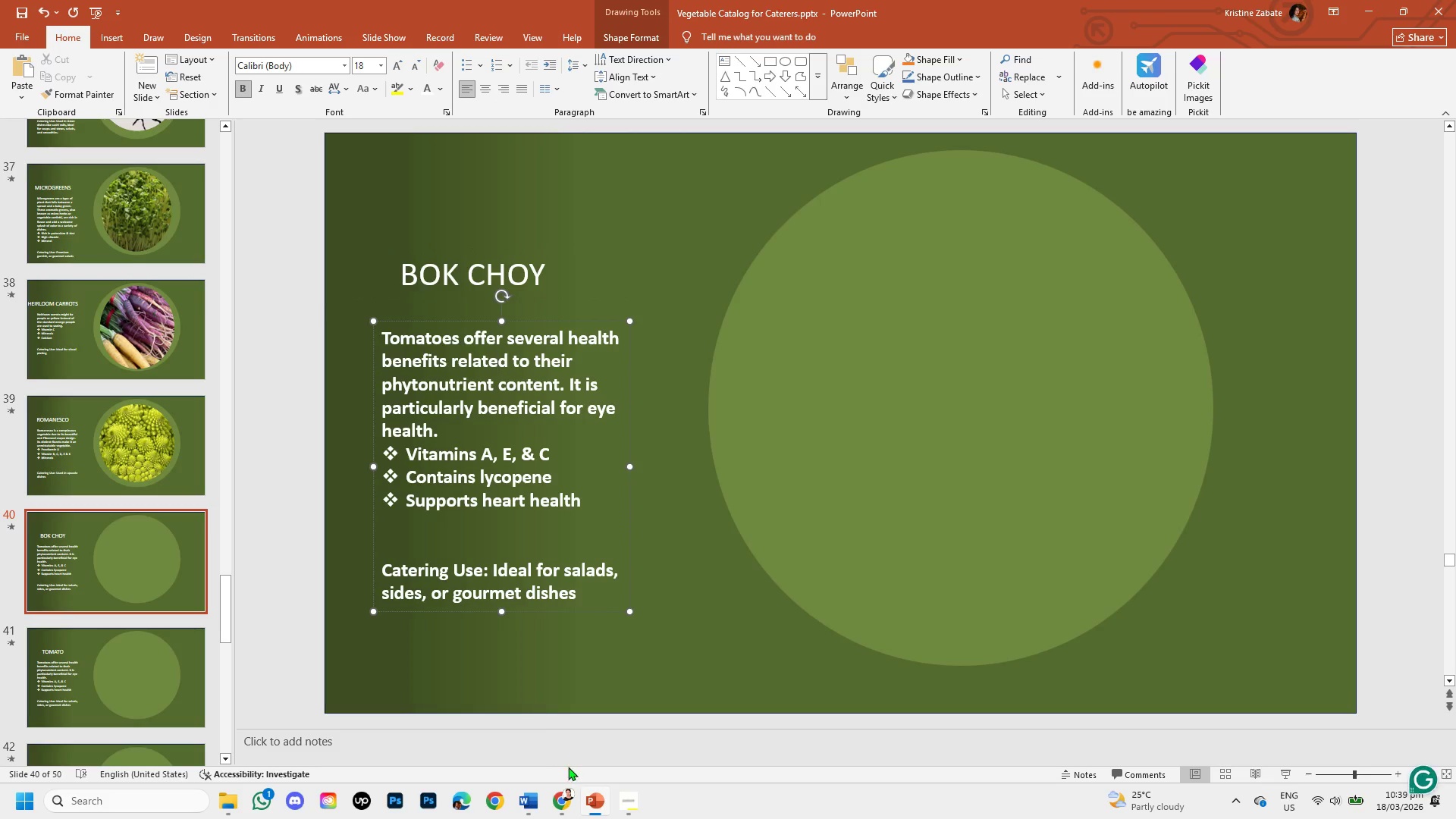 
left_click([563, 792])
 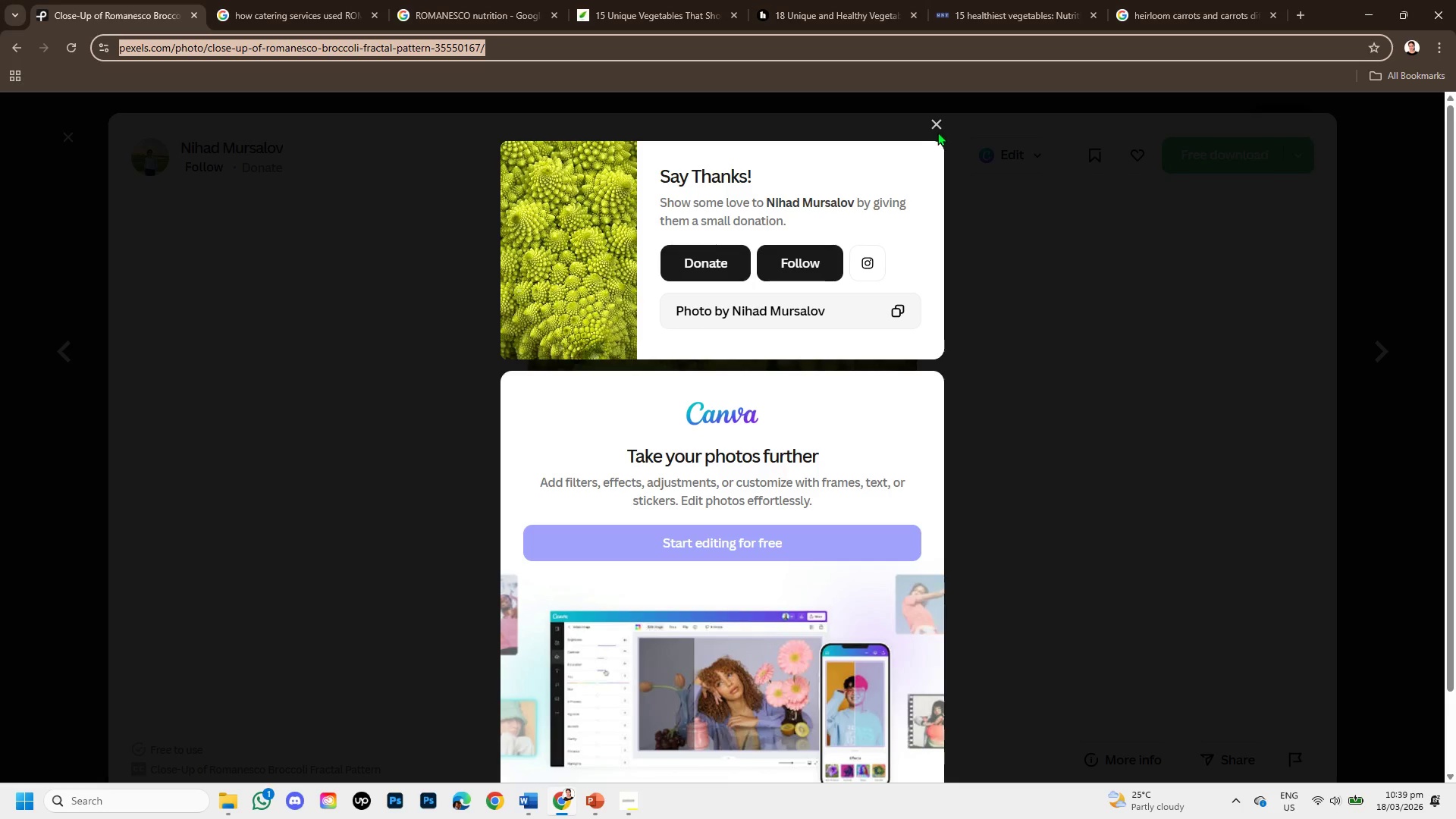 
left_click([940, 120])
 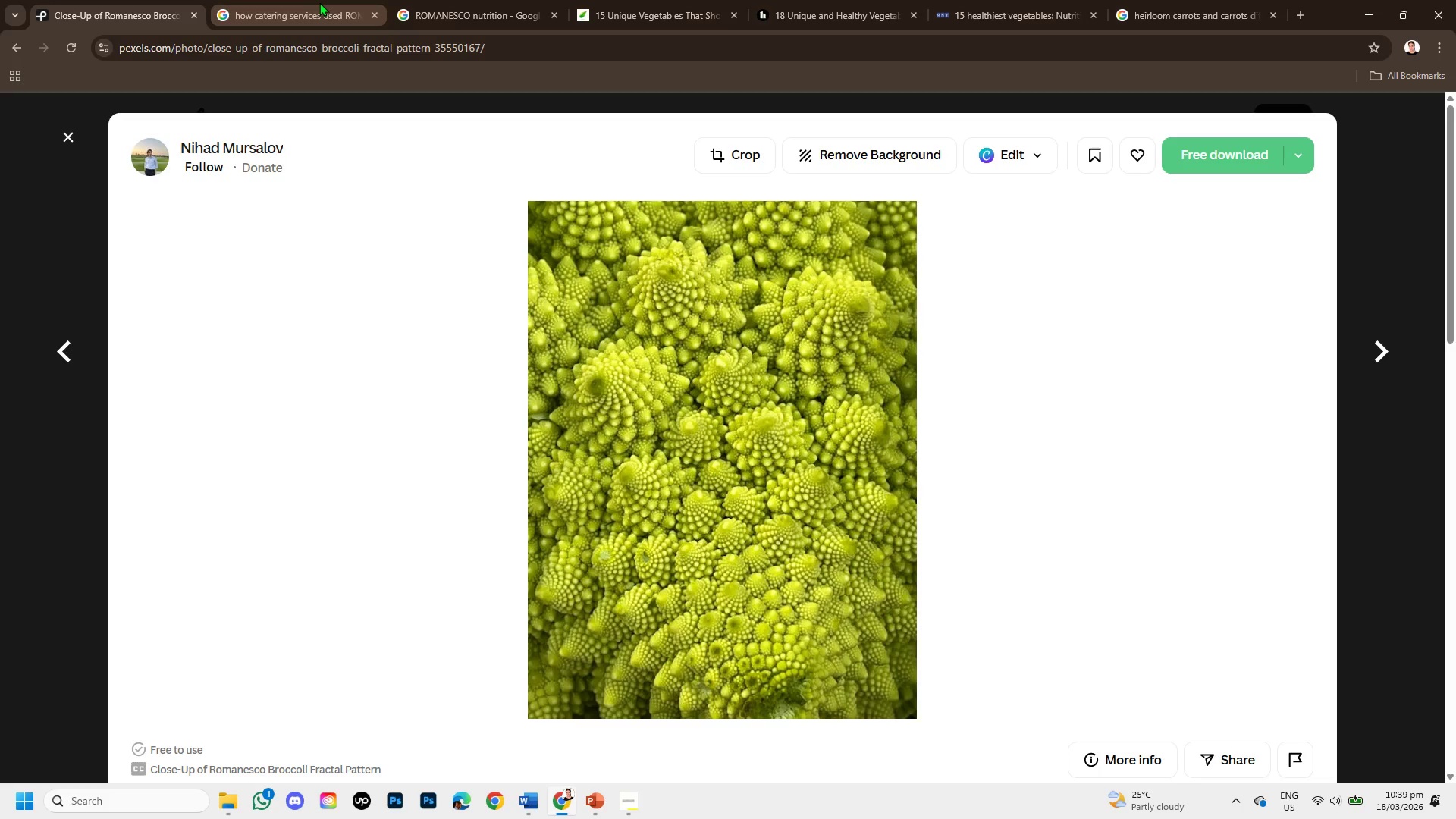 
left_click_drag(start_coordinate=[319, 2], to_coordinate=[328, 101])
 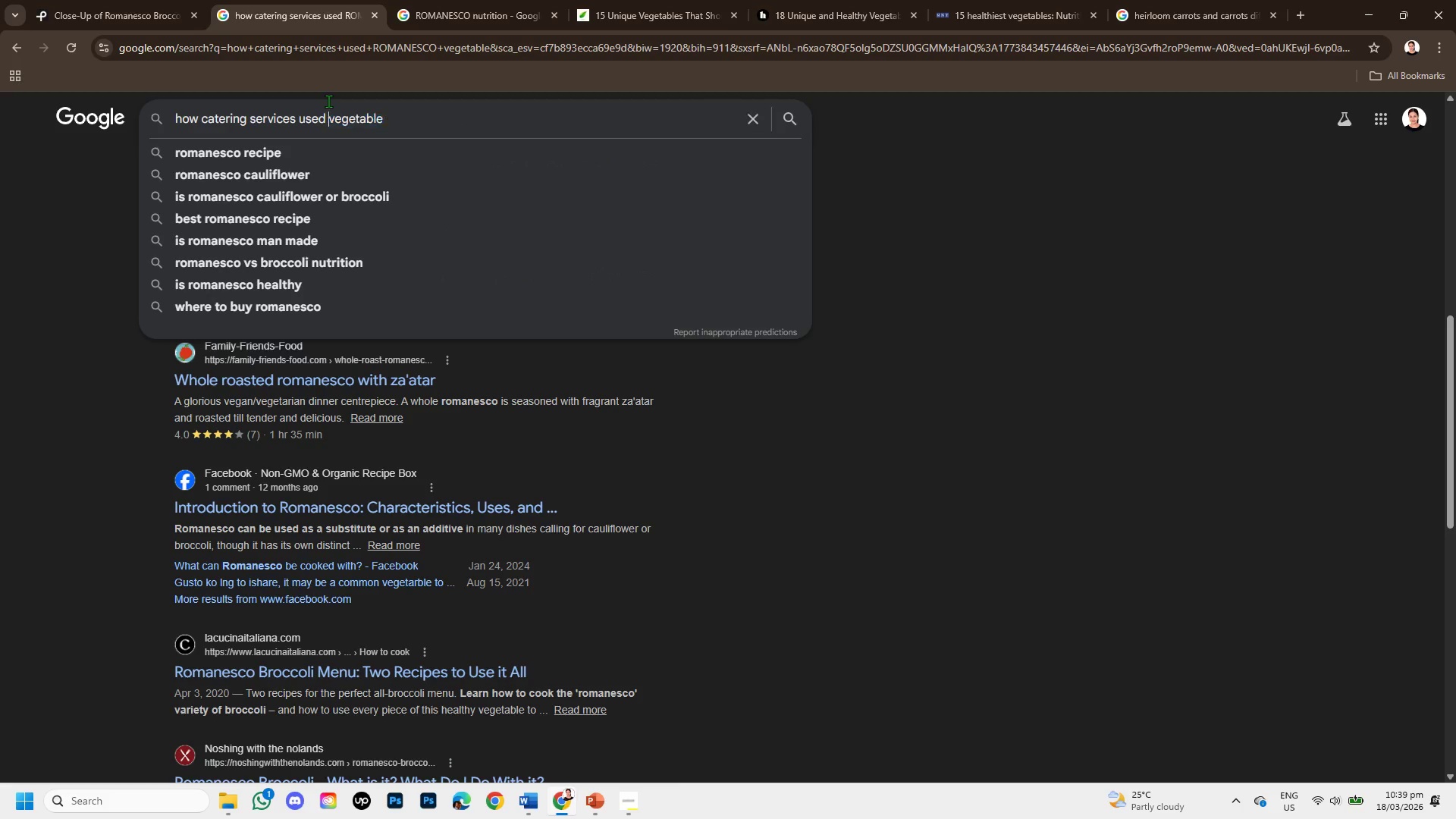 
key(Backspace)
type(BOK CHOY )
 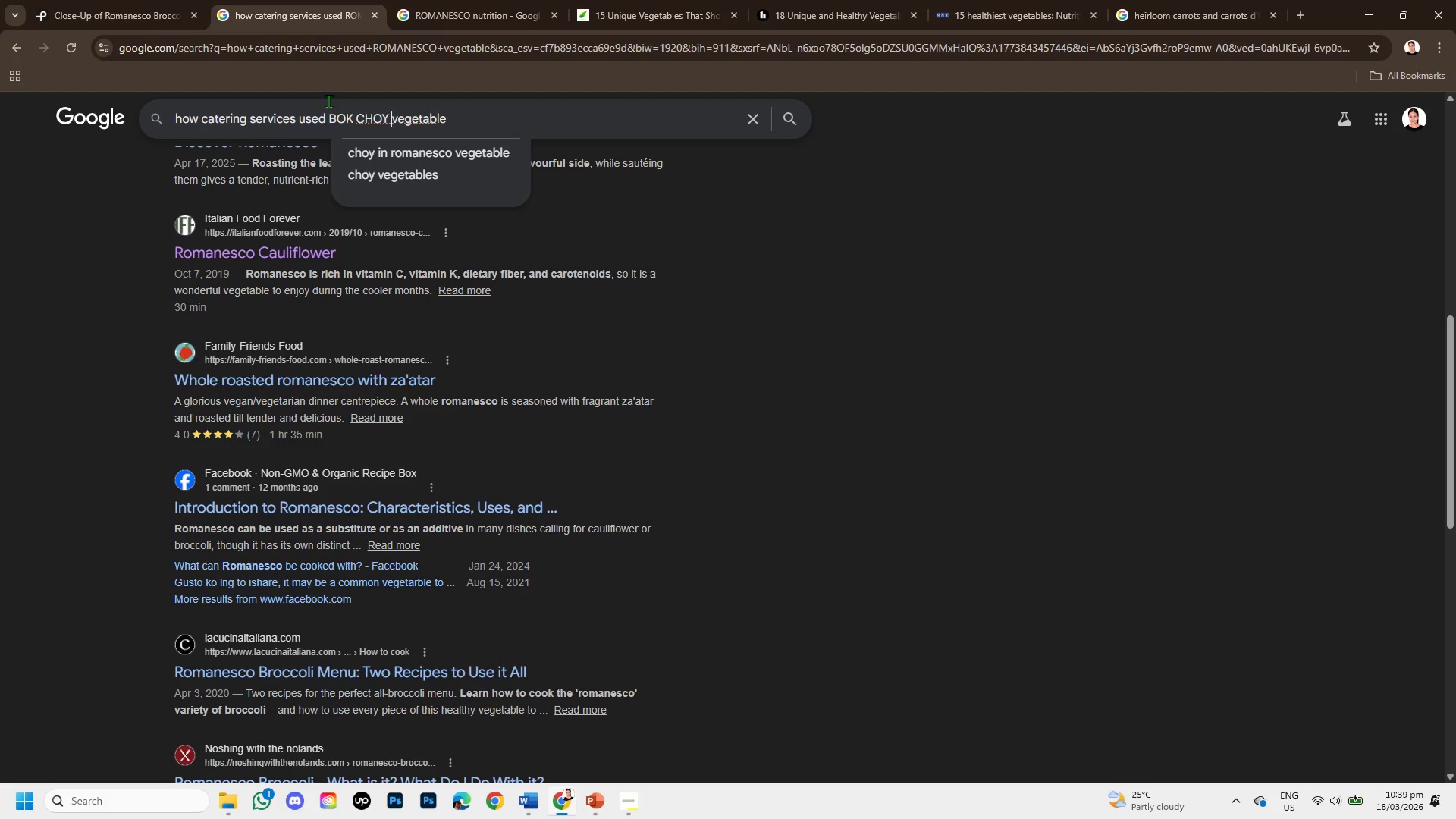 
key(Enter)
 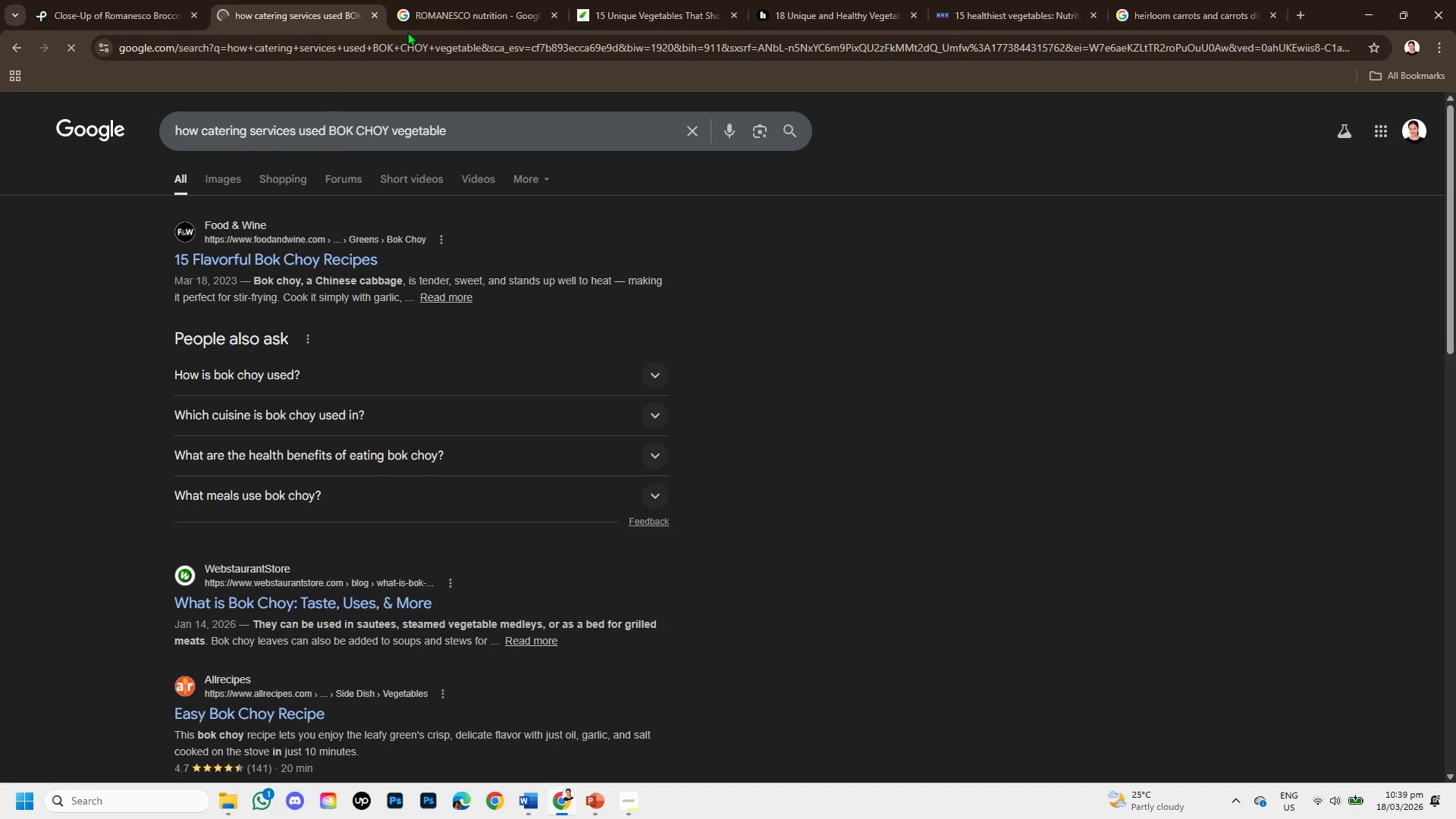 
left_click([474, 0])
 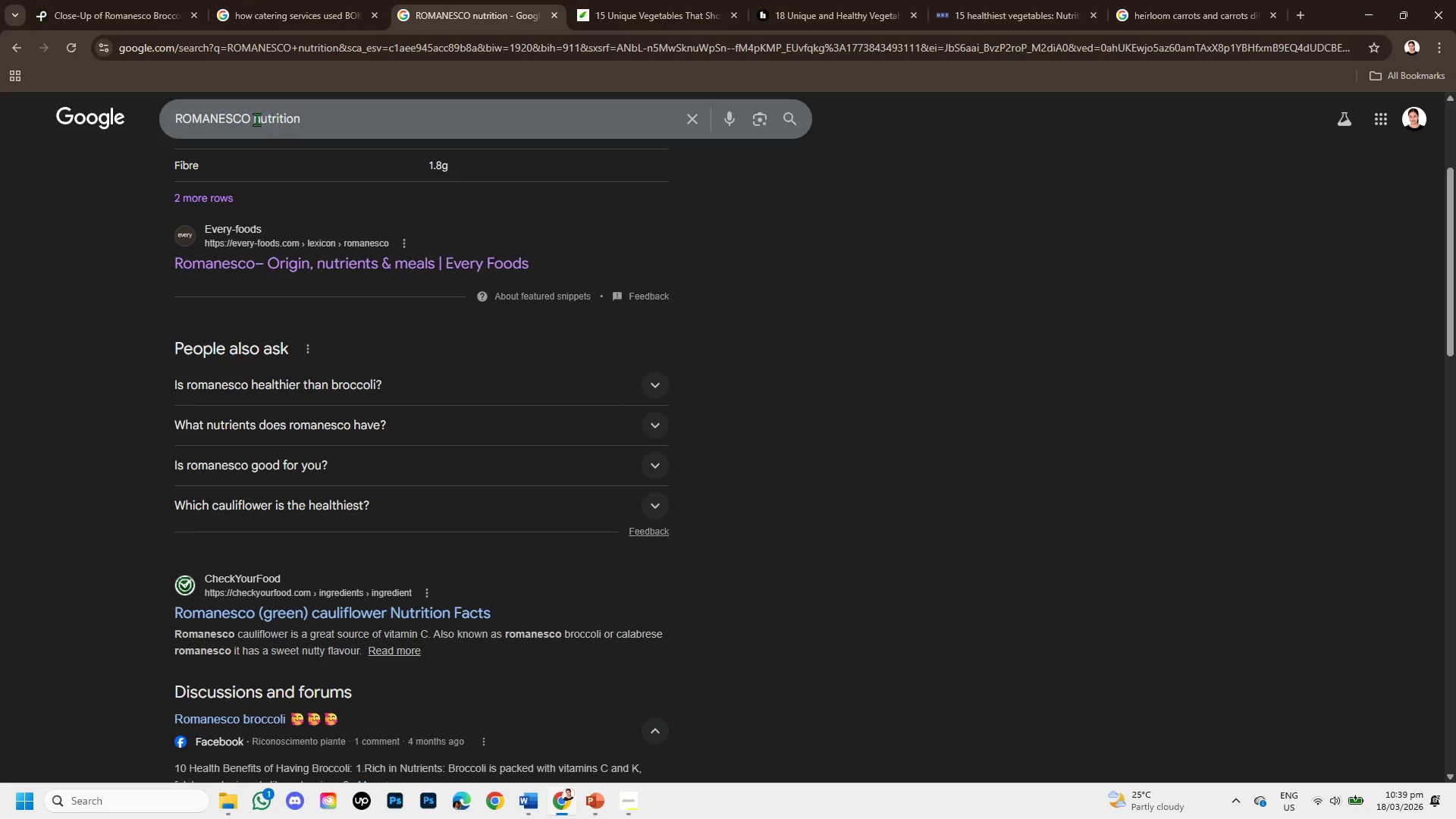 
left_click_drag(start_coordinate=[251, 118], to_coordinate=[152, 100])
 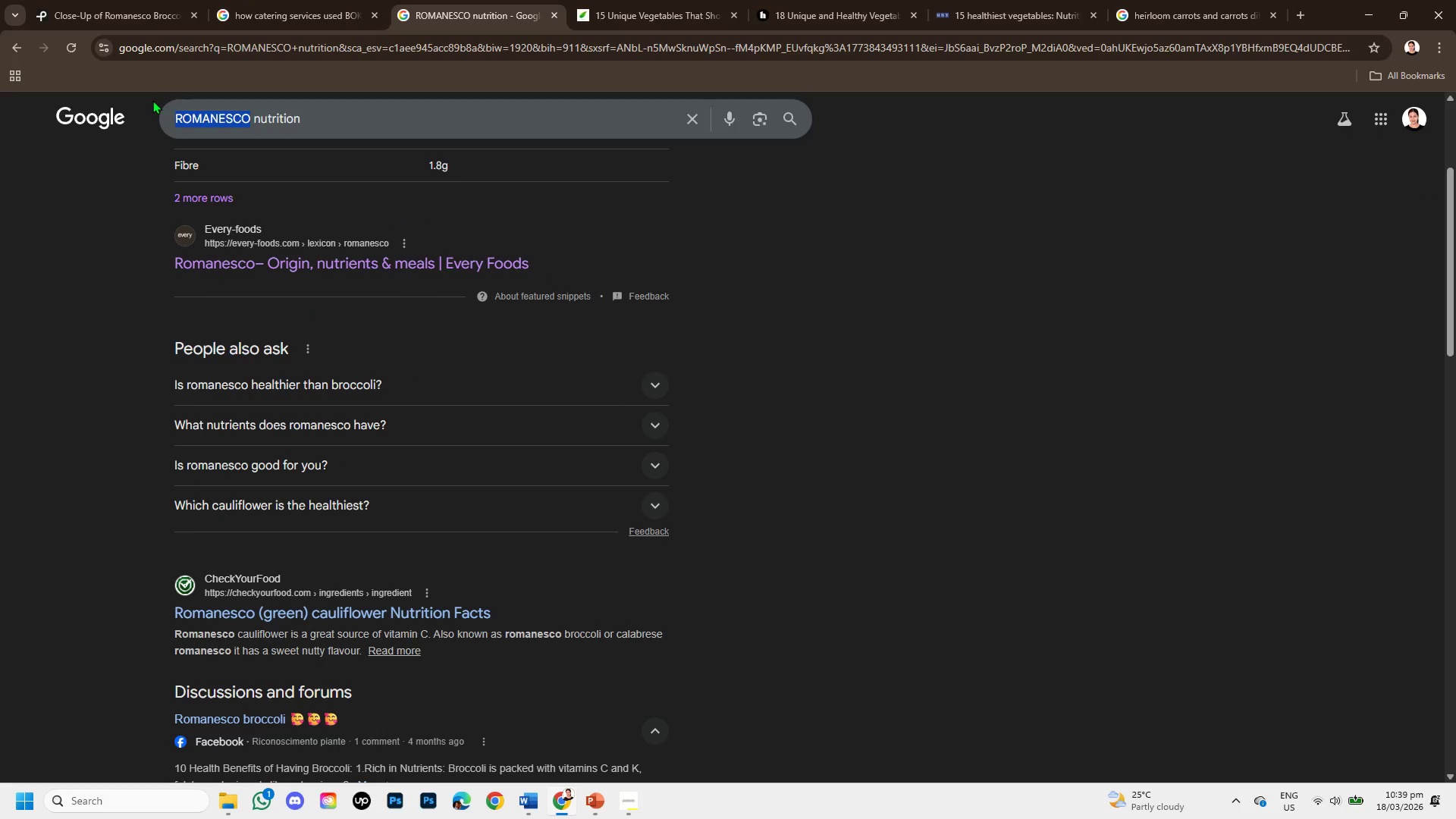 
key(Backspace)
type(CH)
key(Backspace)
key(Backspace)
type(BOK CHOY )
 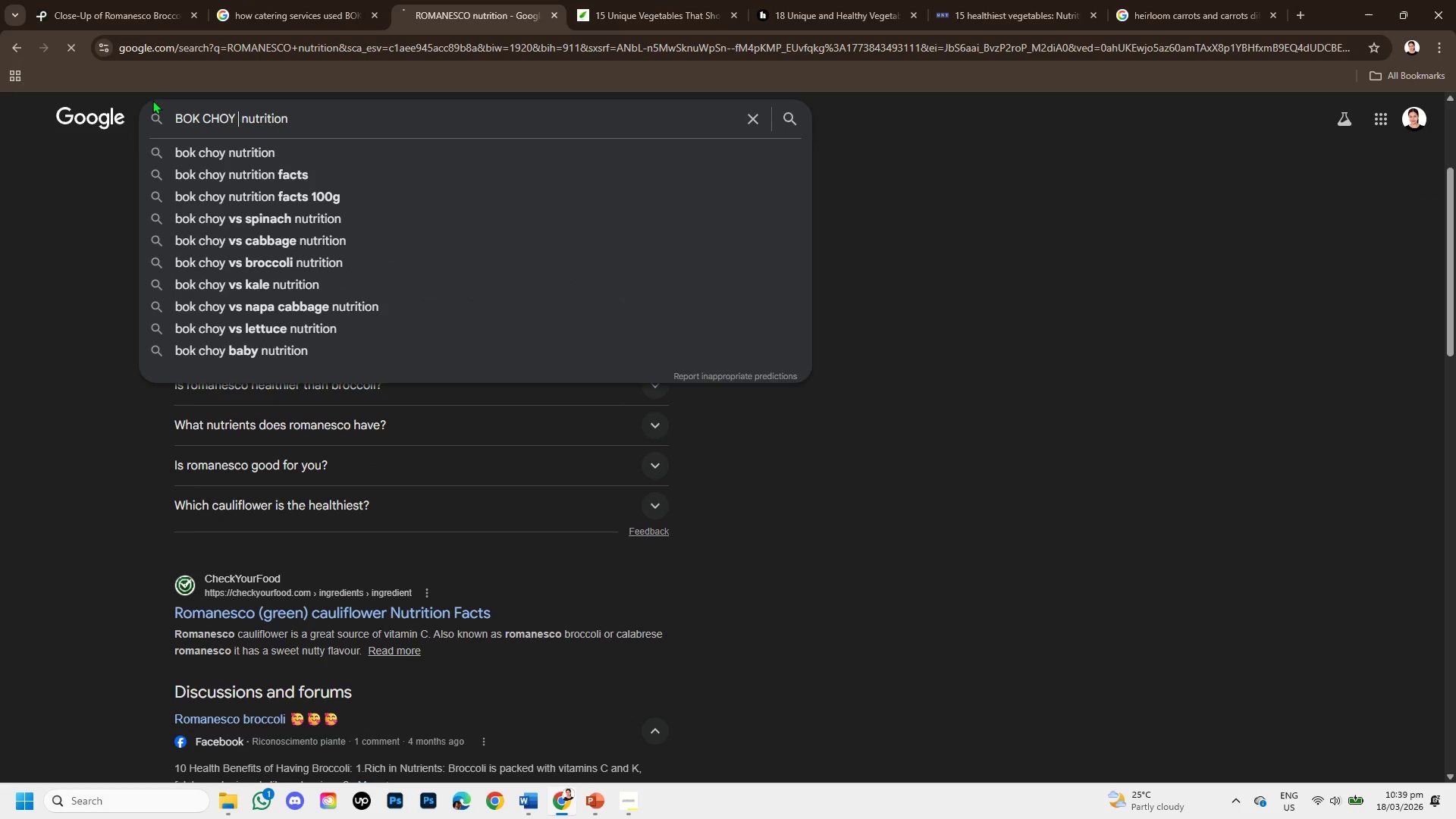 
key(Enter)
 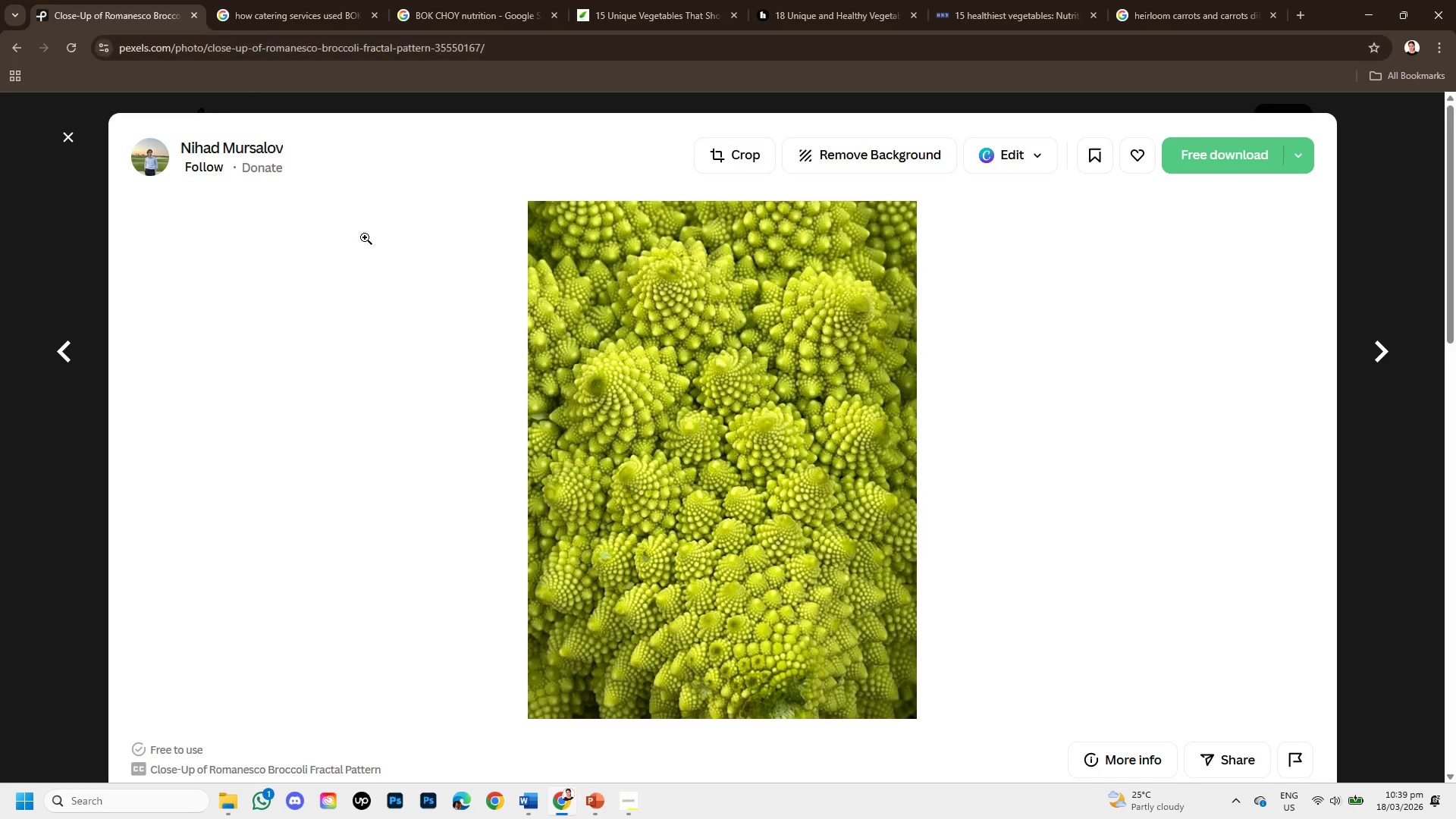 
wait(5.12)
 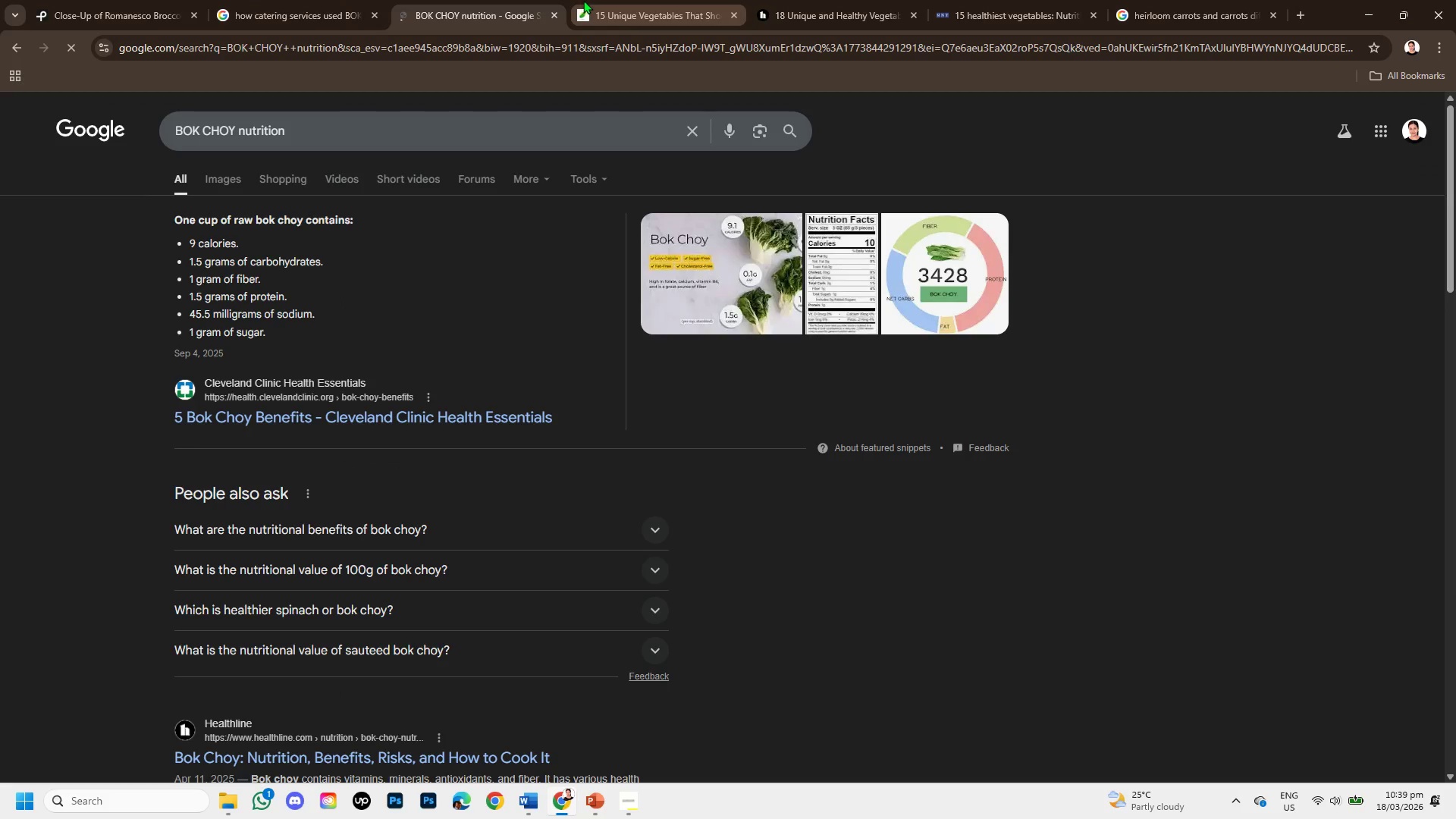 
left_click([592, 805])
 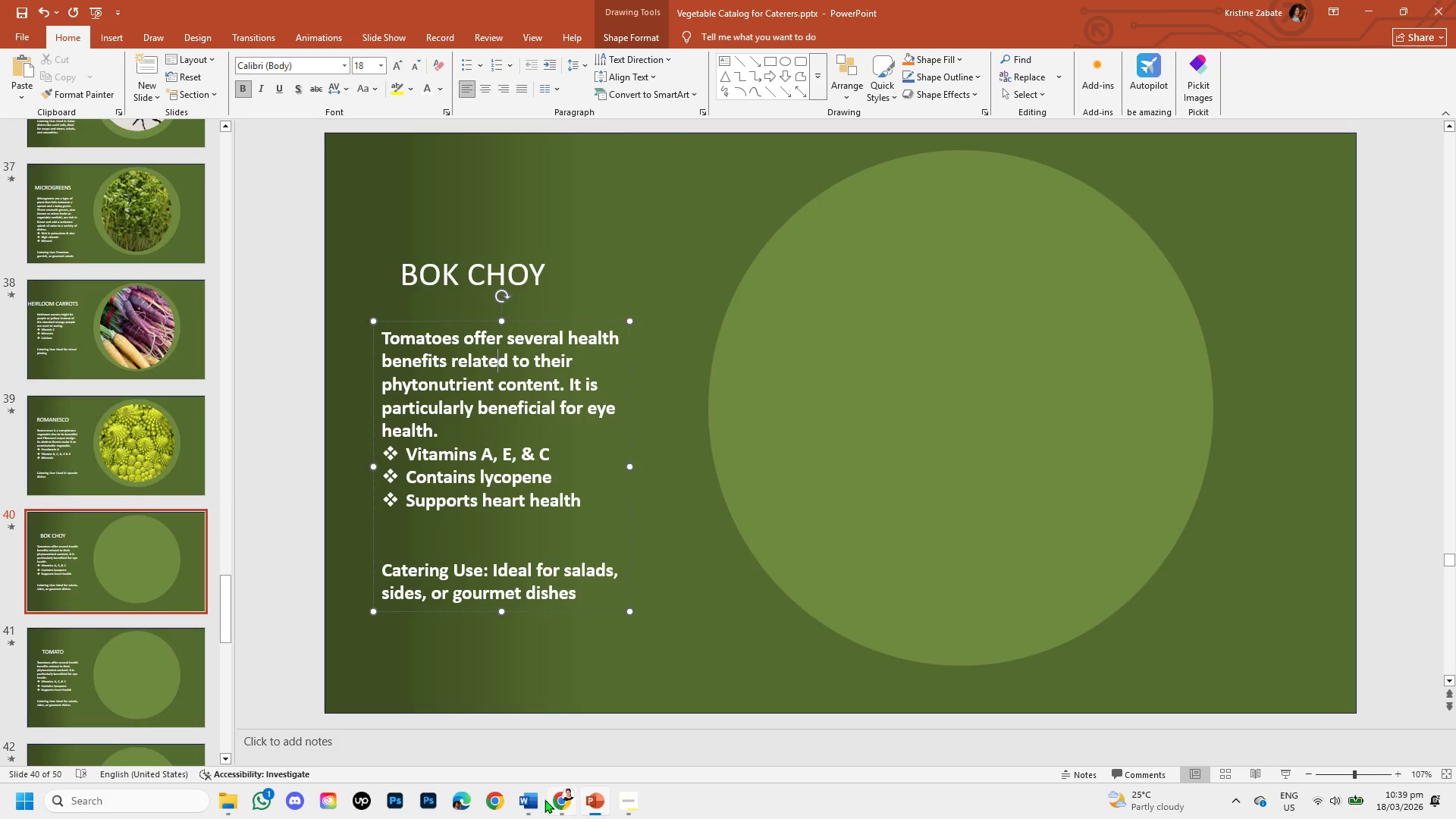 
left_click([539, 797])
 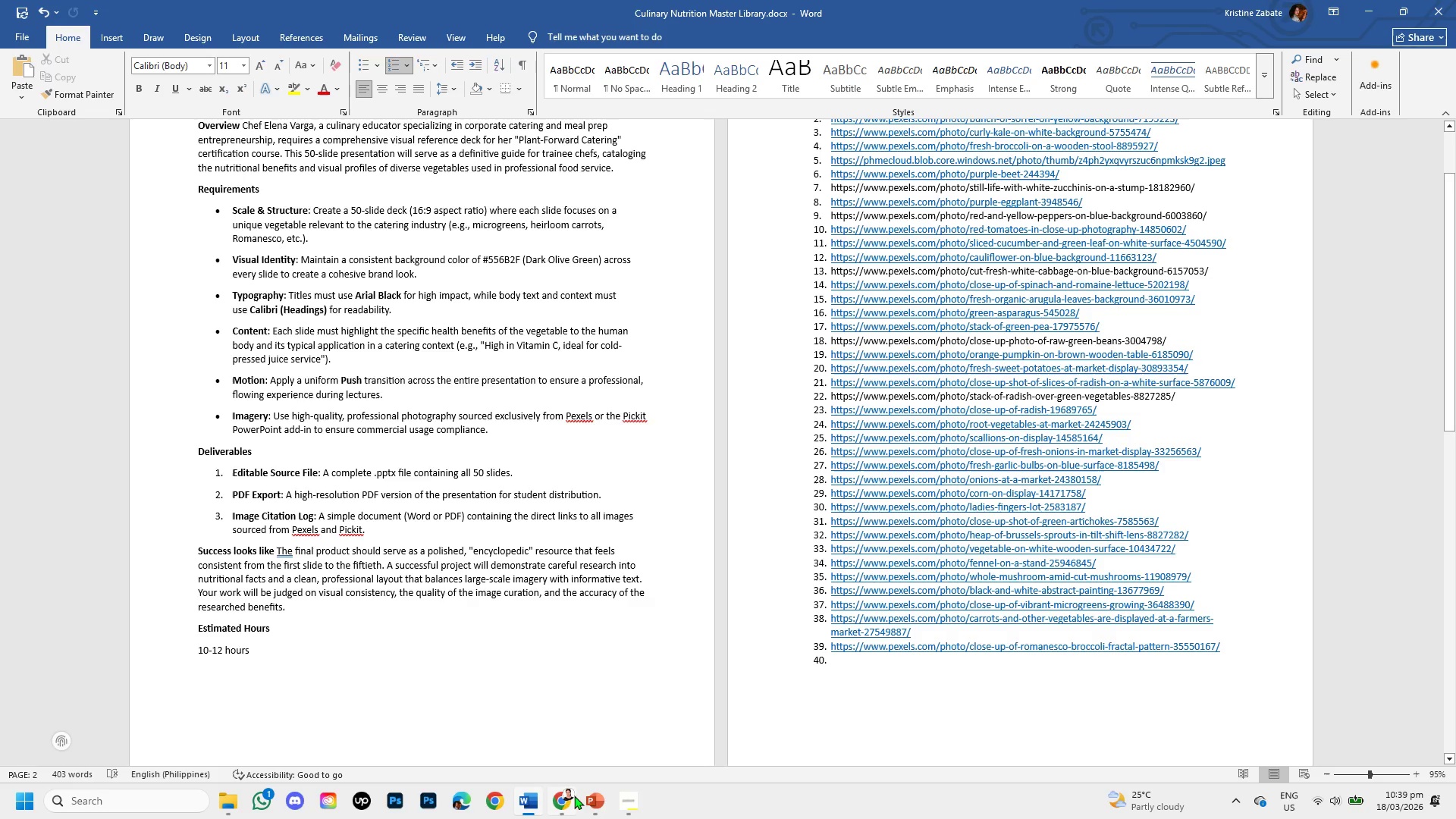 
mouse_move([554, 780])
 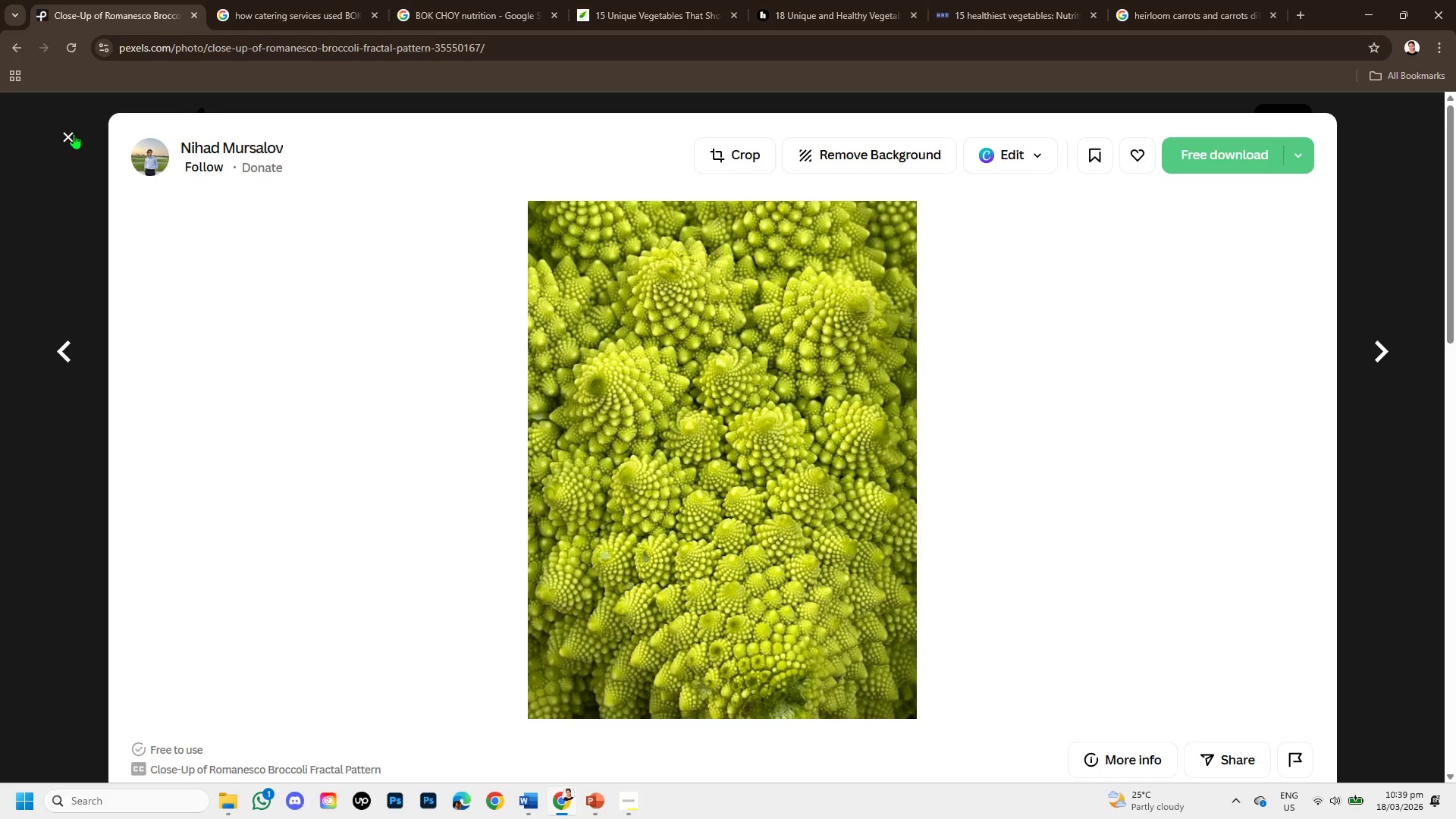 
left_click([71, 133])
 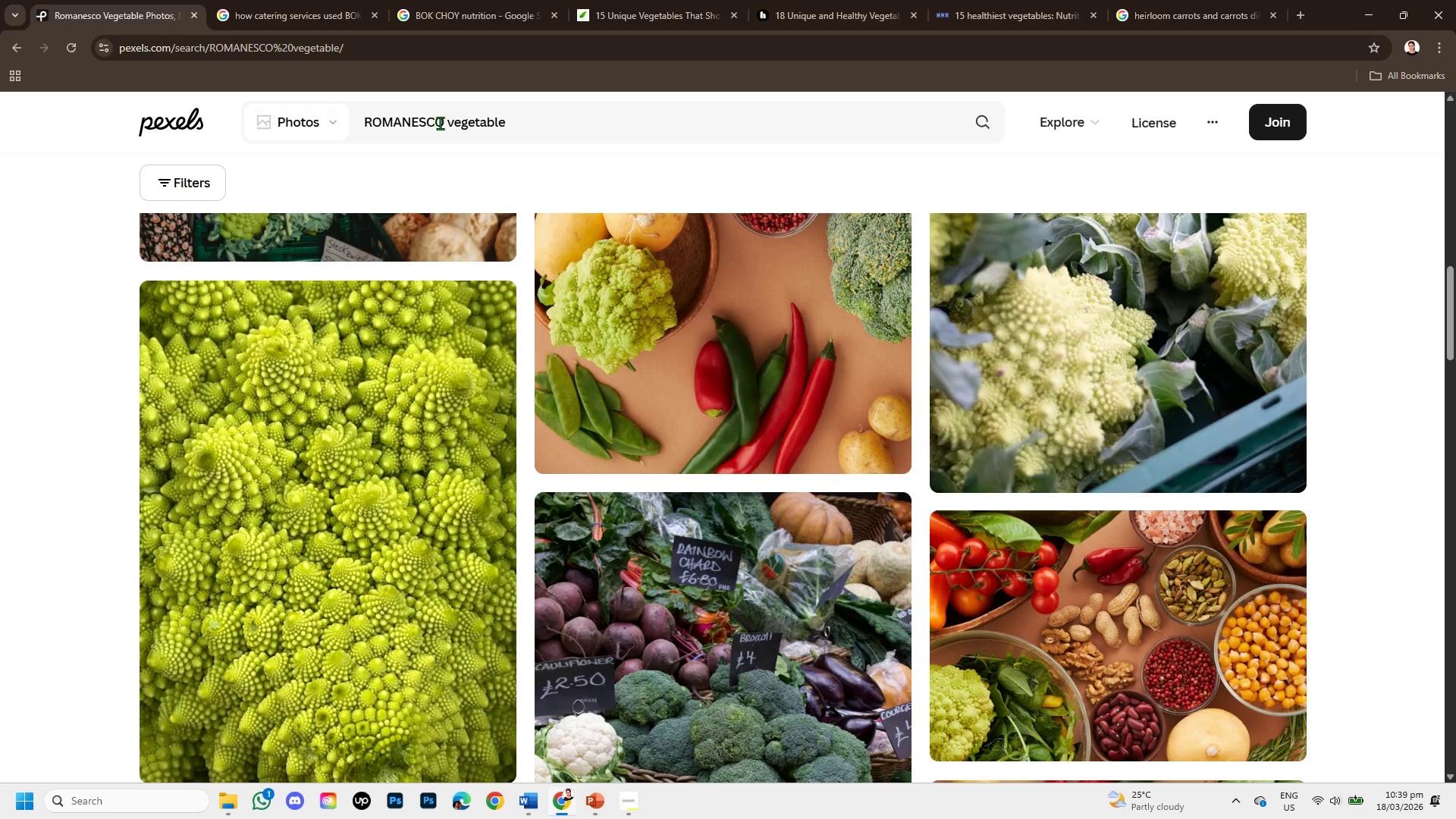 
left_click_drag(start_coordinate=[452, 123], to_coordinate=[400, 121])
 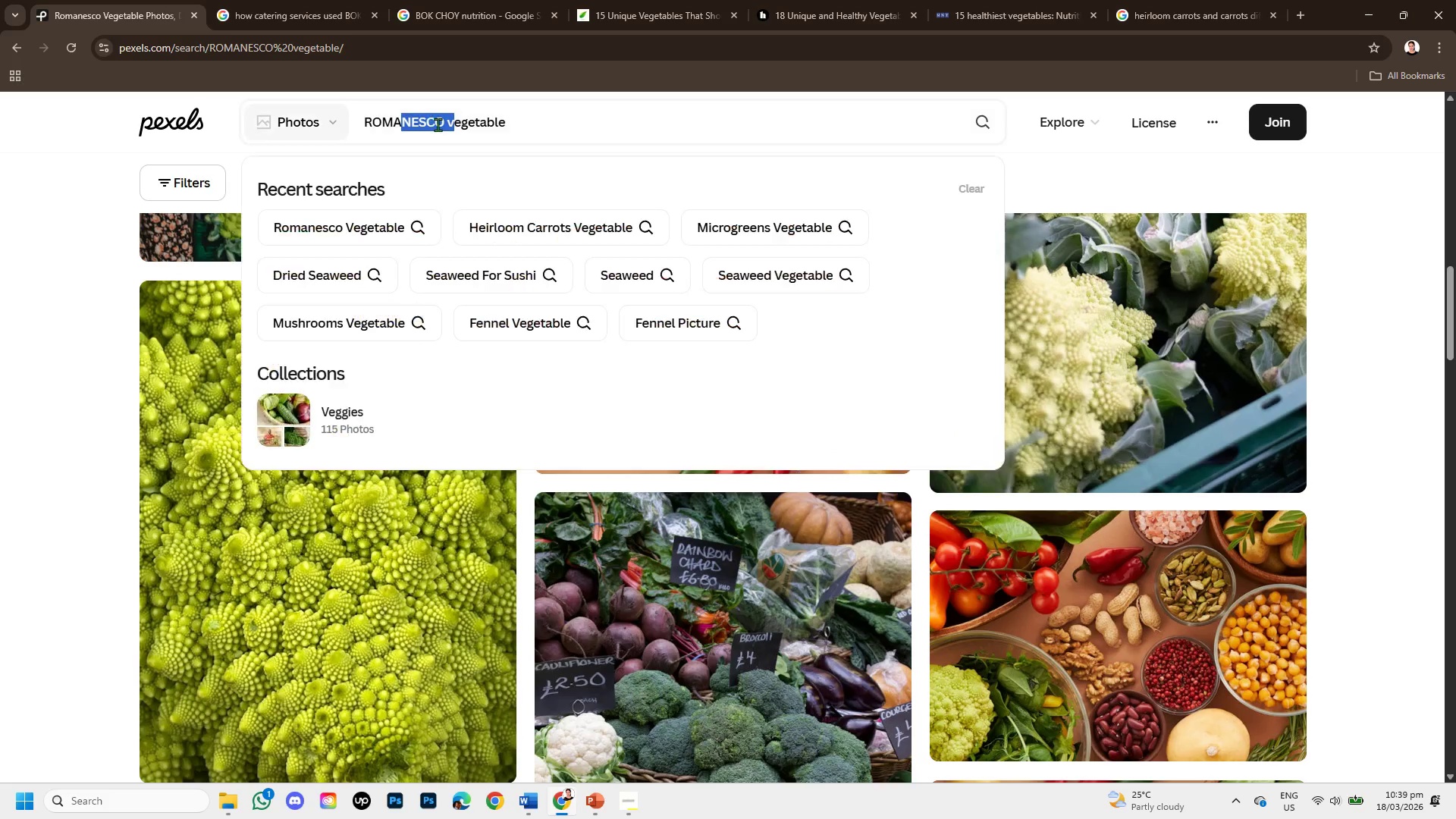 
left_click([438, 124])
 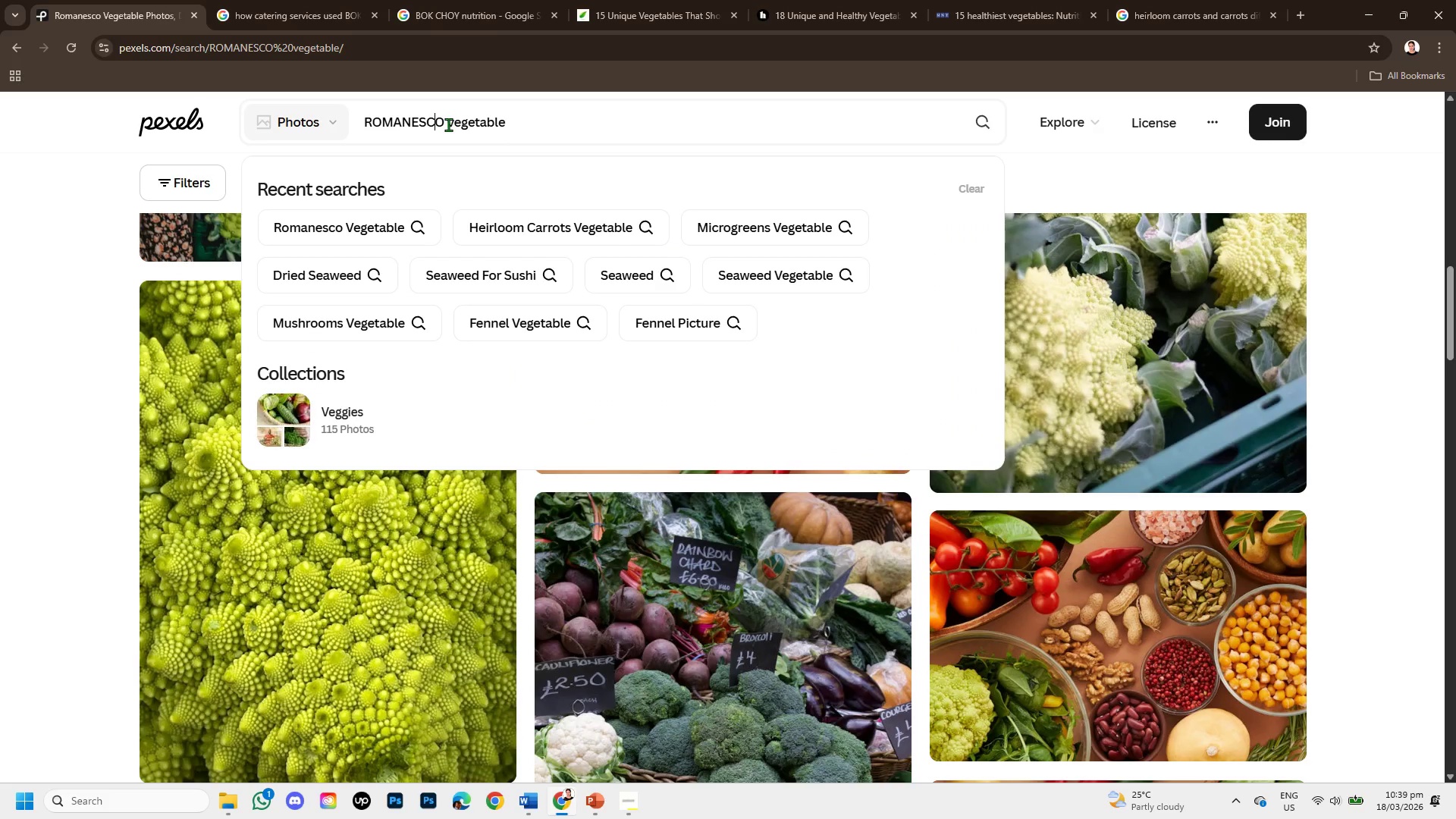 
left_click_drag(start_coordinate=[448, 124], to_coordinate=[359, 123])
 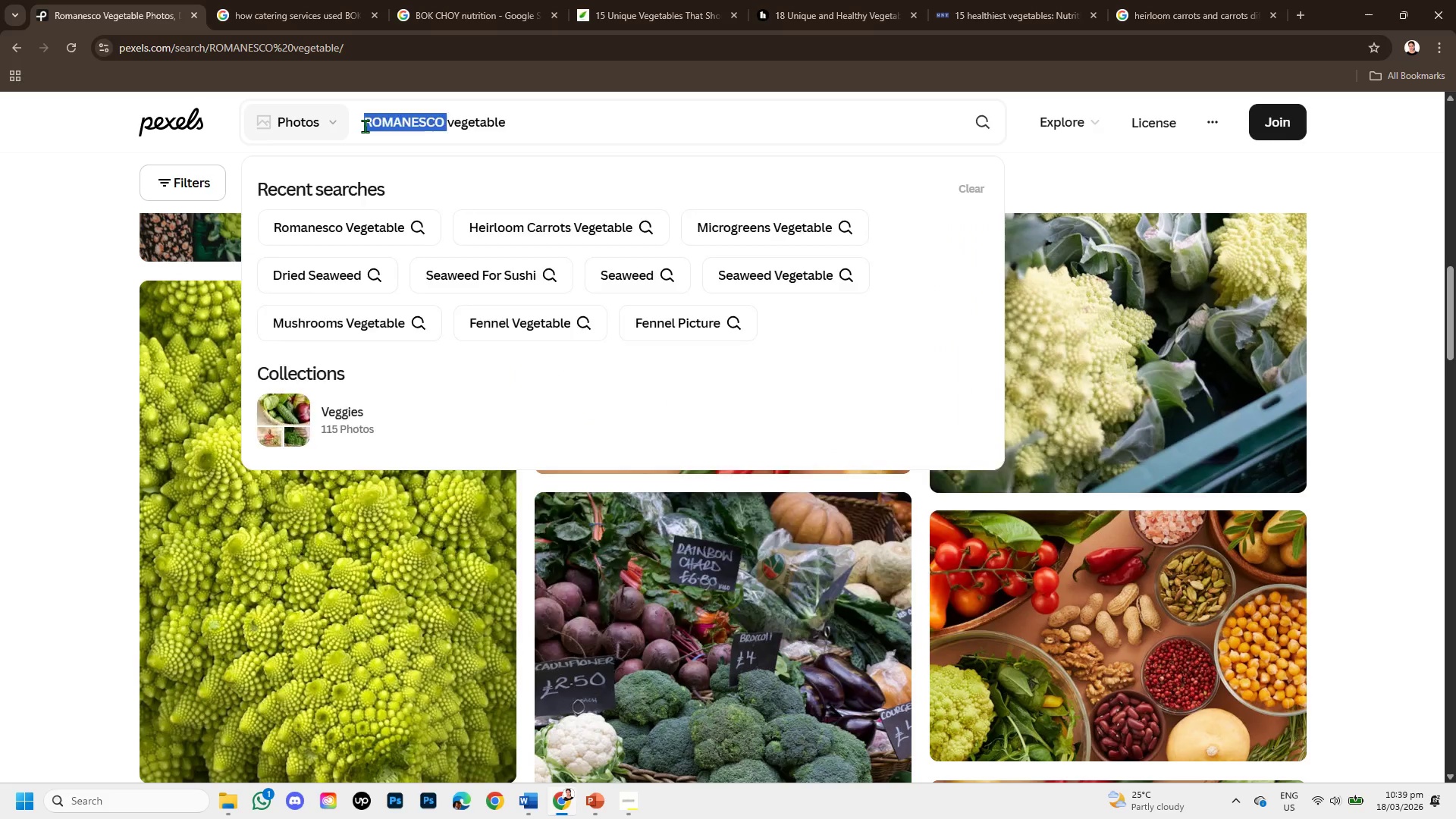 
key(Backspace)
type(BOK CHOY )
 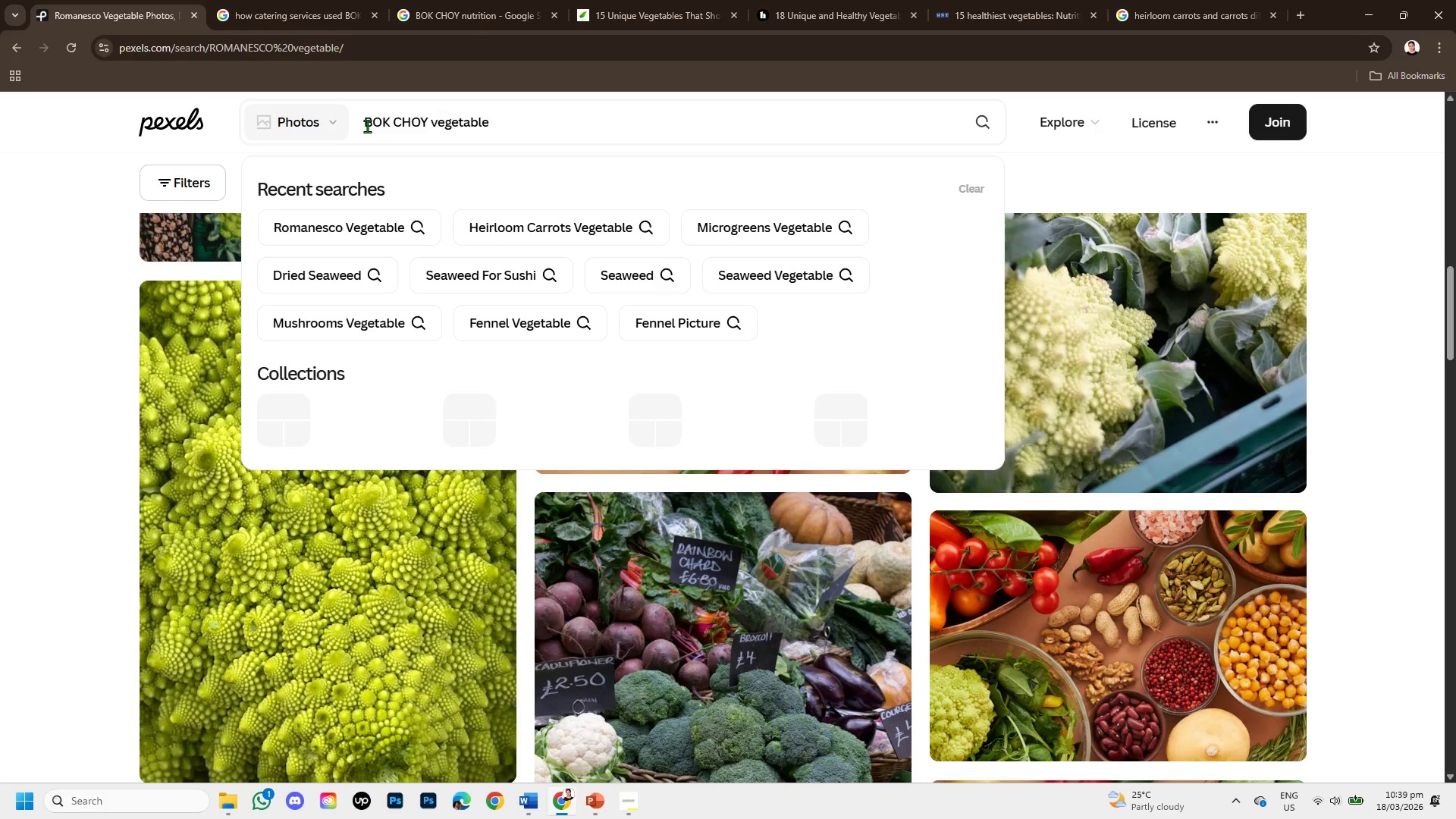 
key(Enter)
 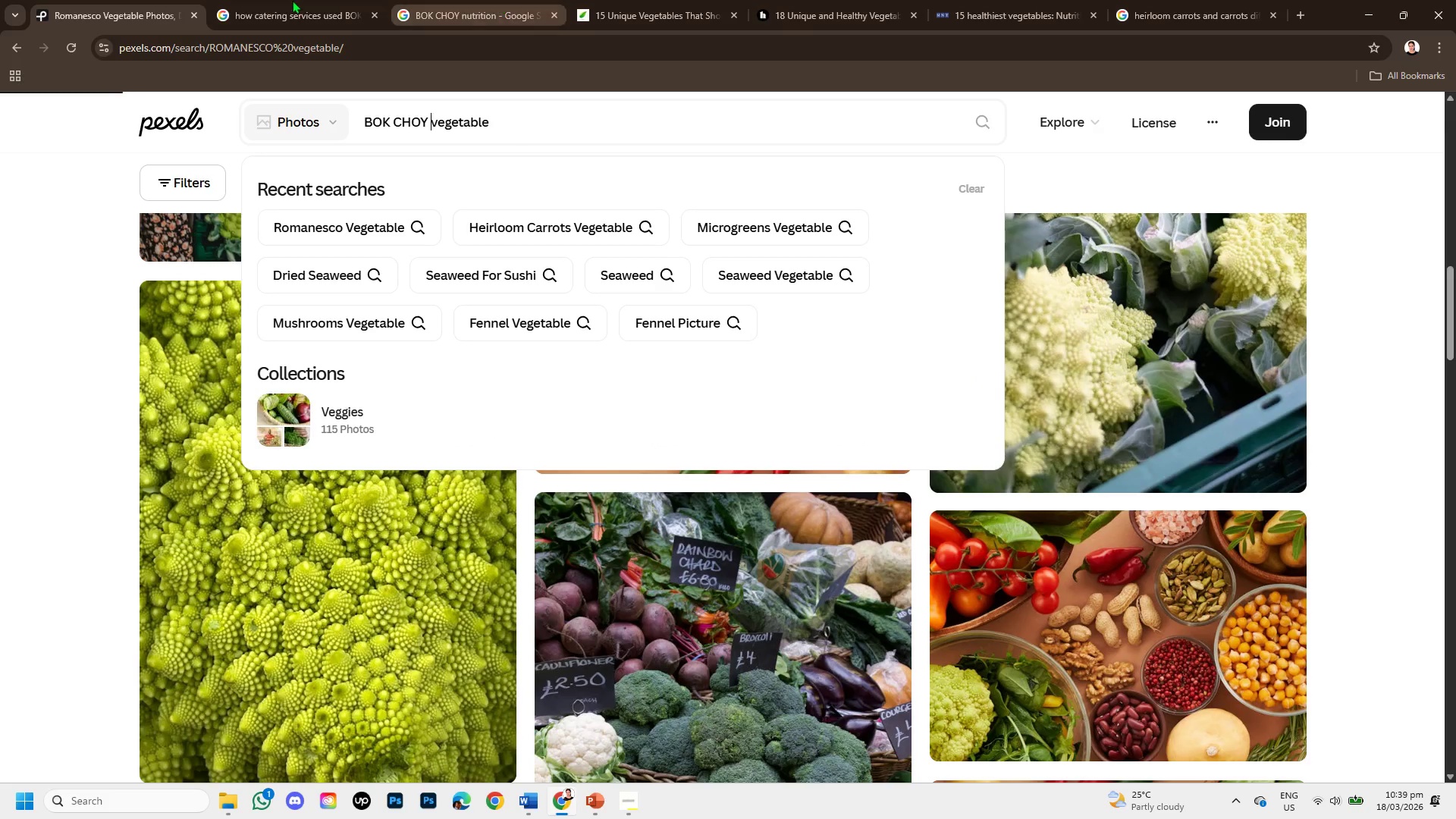 
left_click([220, 0])
 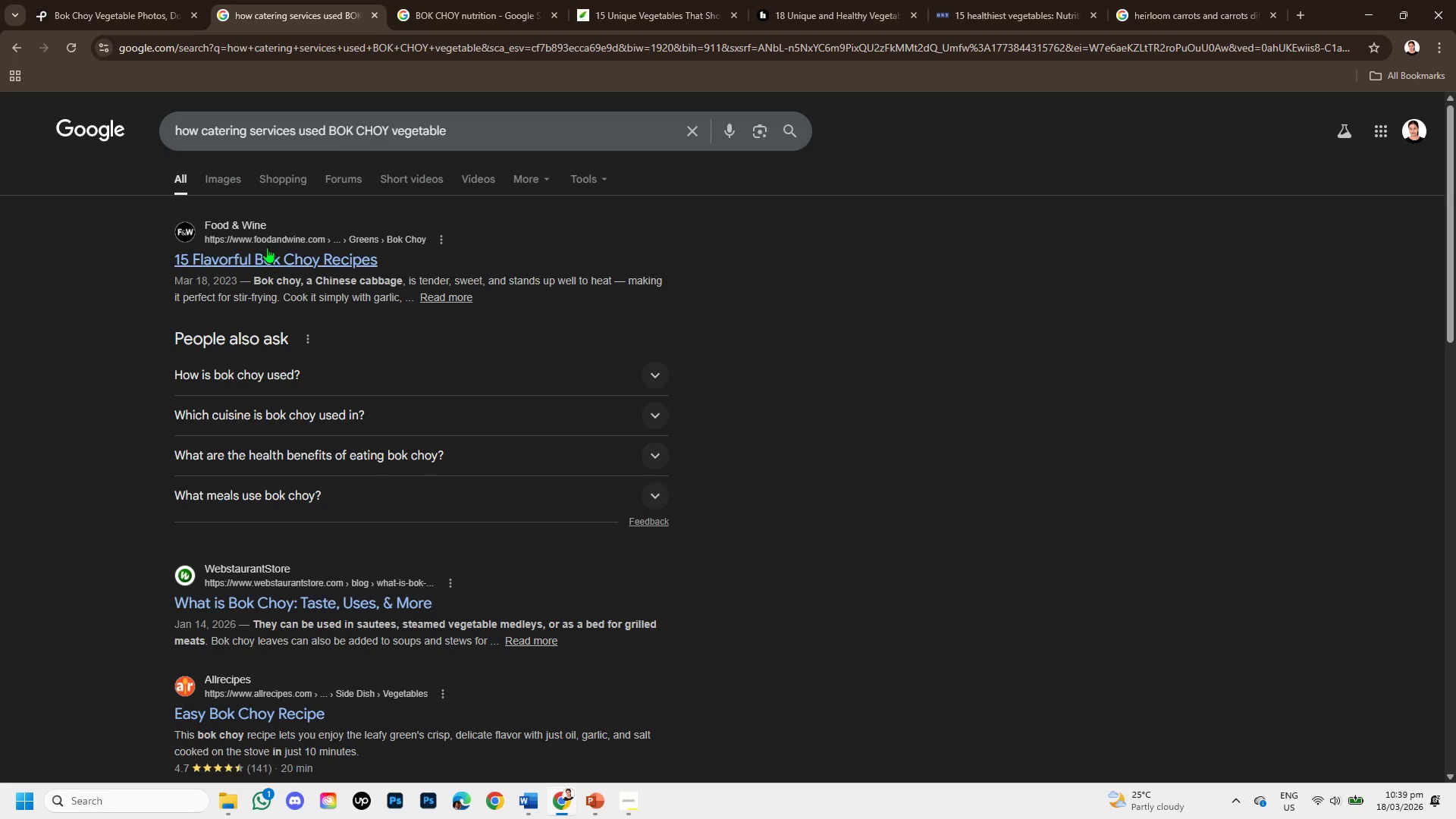 
right_click([267, 247])
 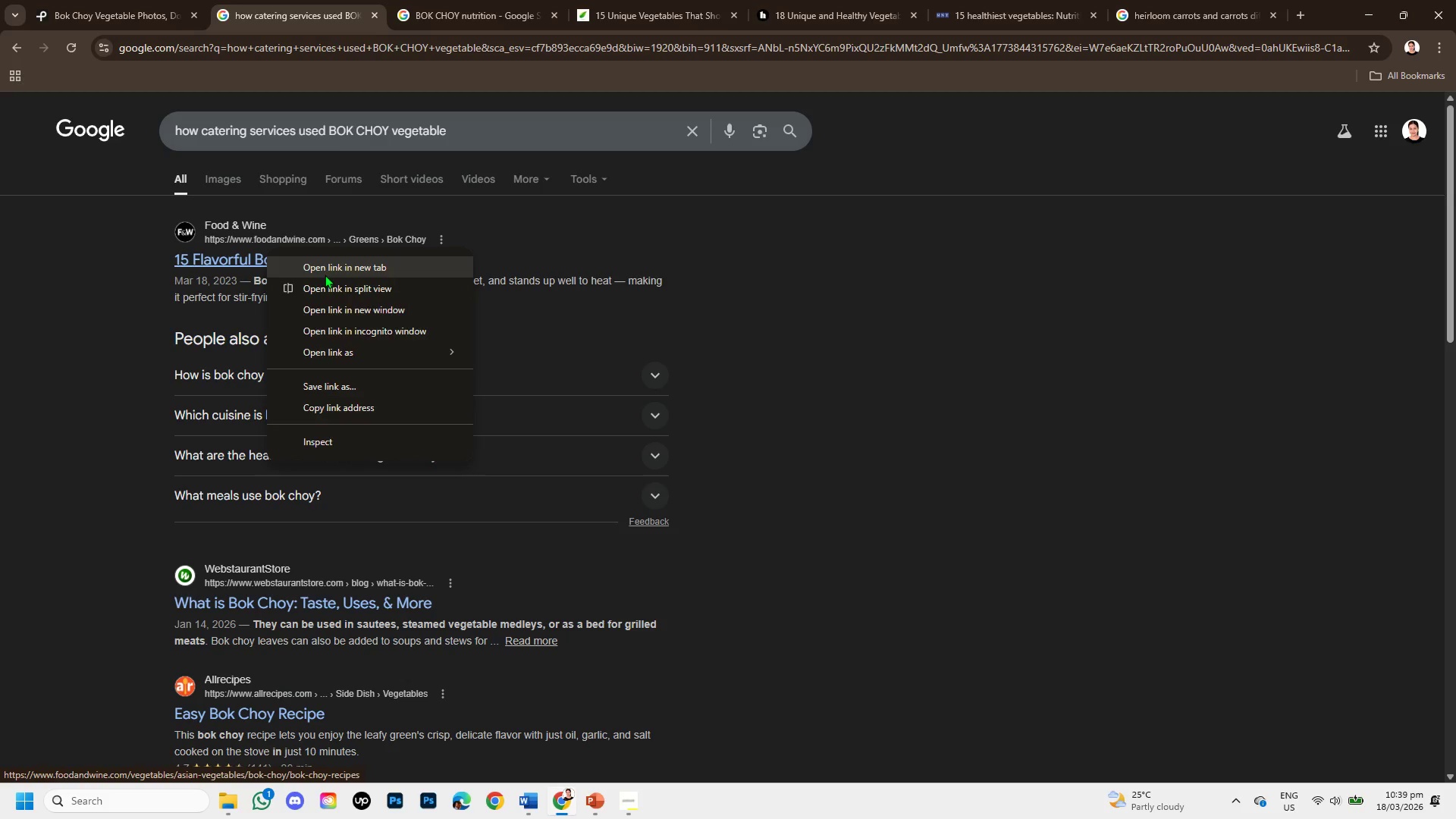 
left_click([325, 275])
 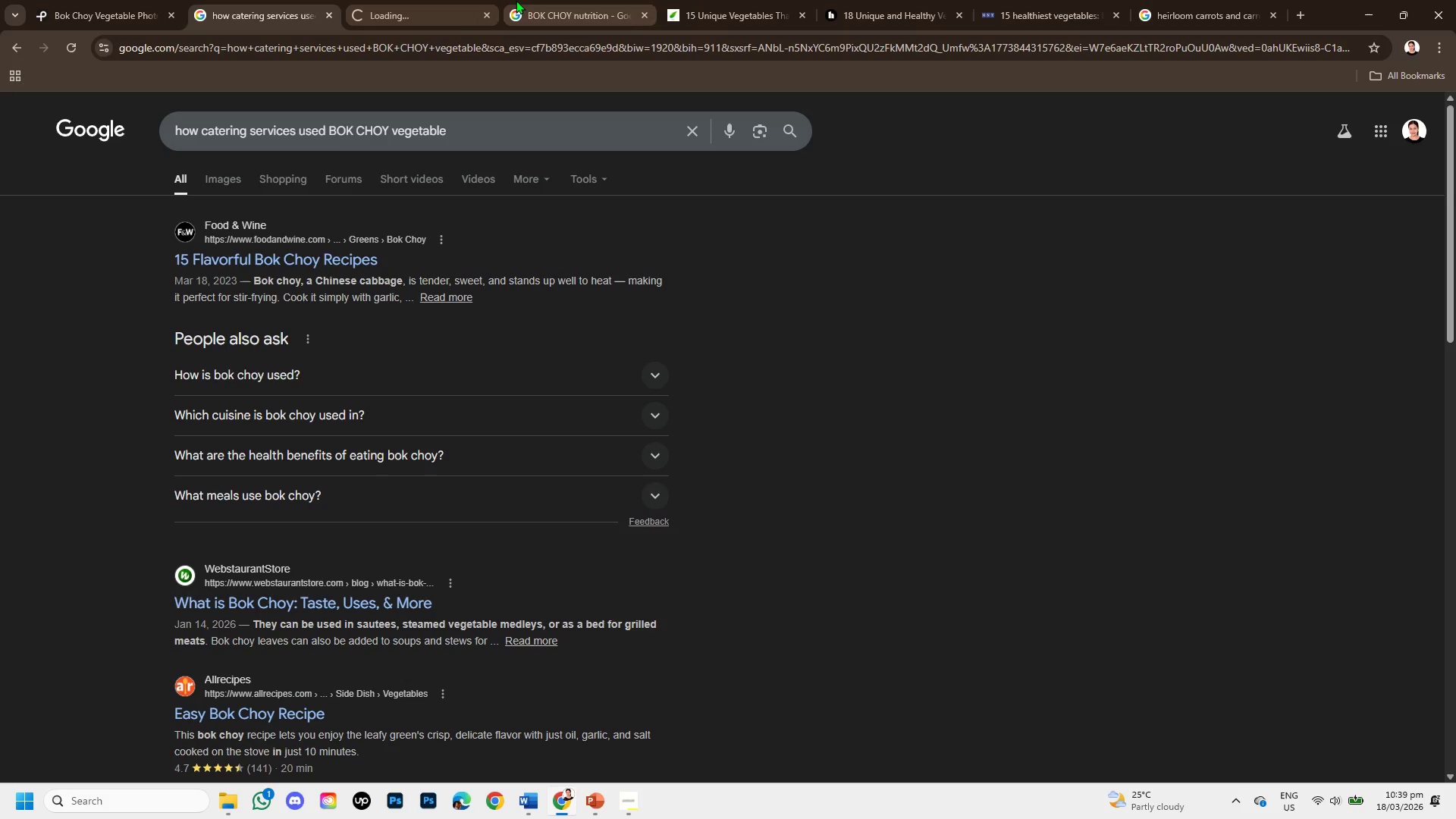 
left_click([516, 0])
 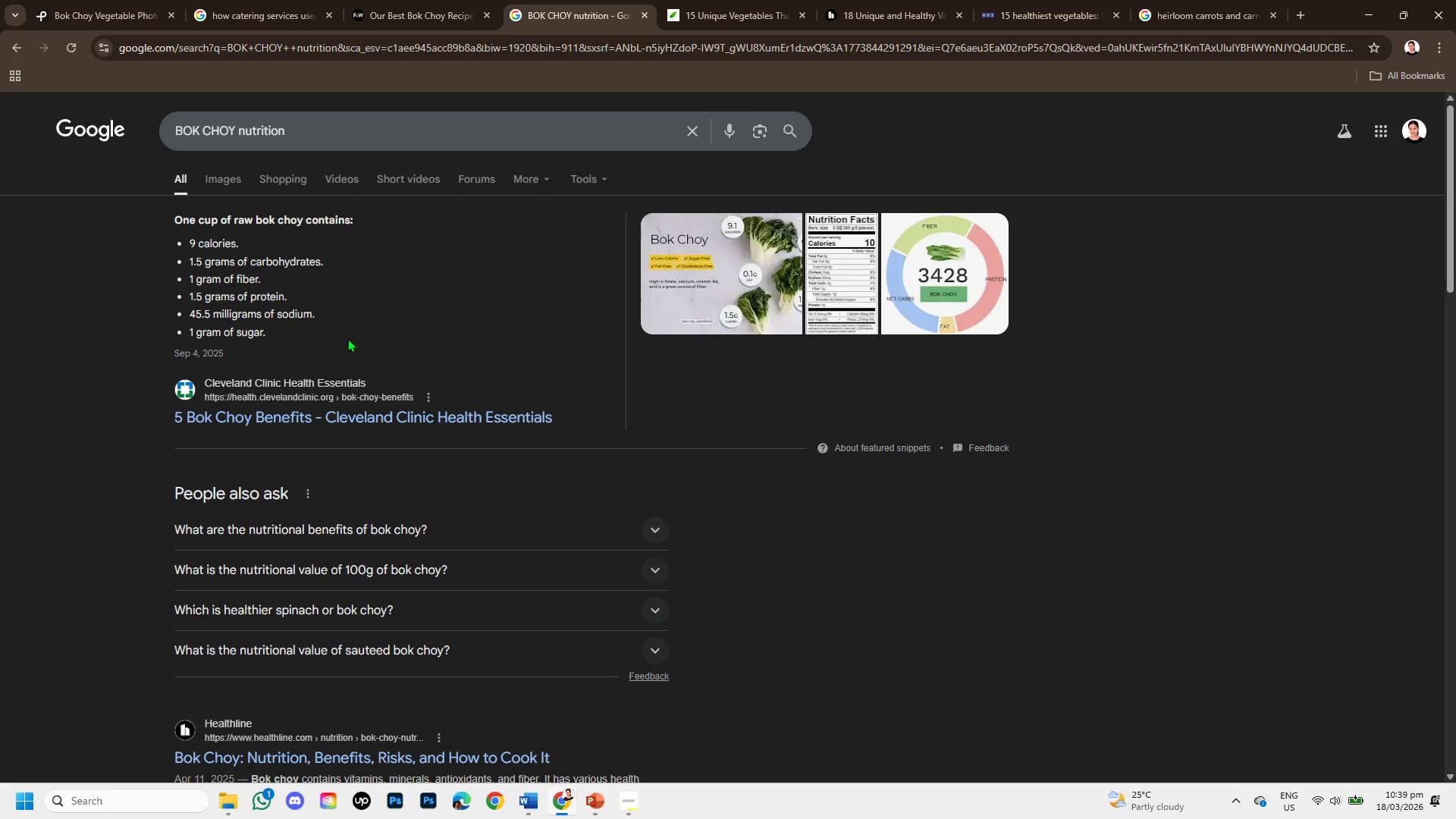 
scroll: coordinate [343, 384], scroll_direction: down, amount: 1.0
 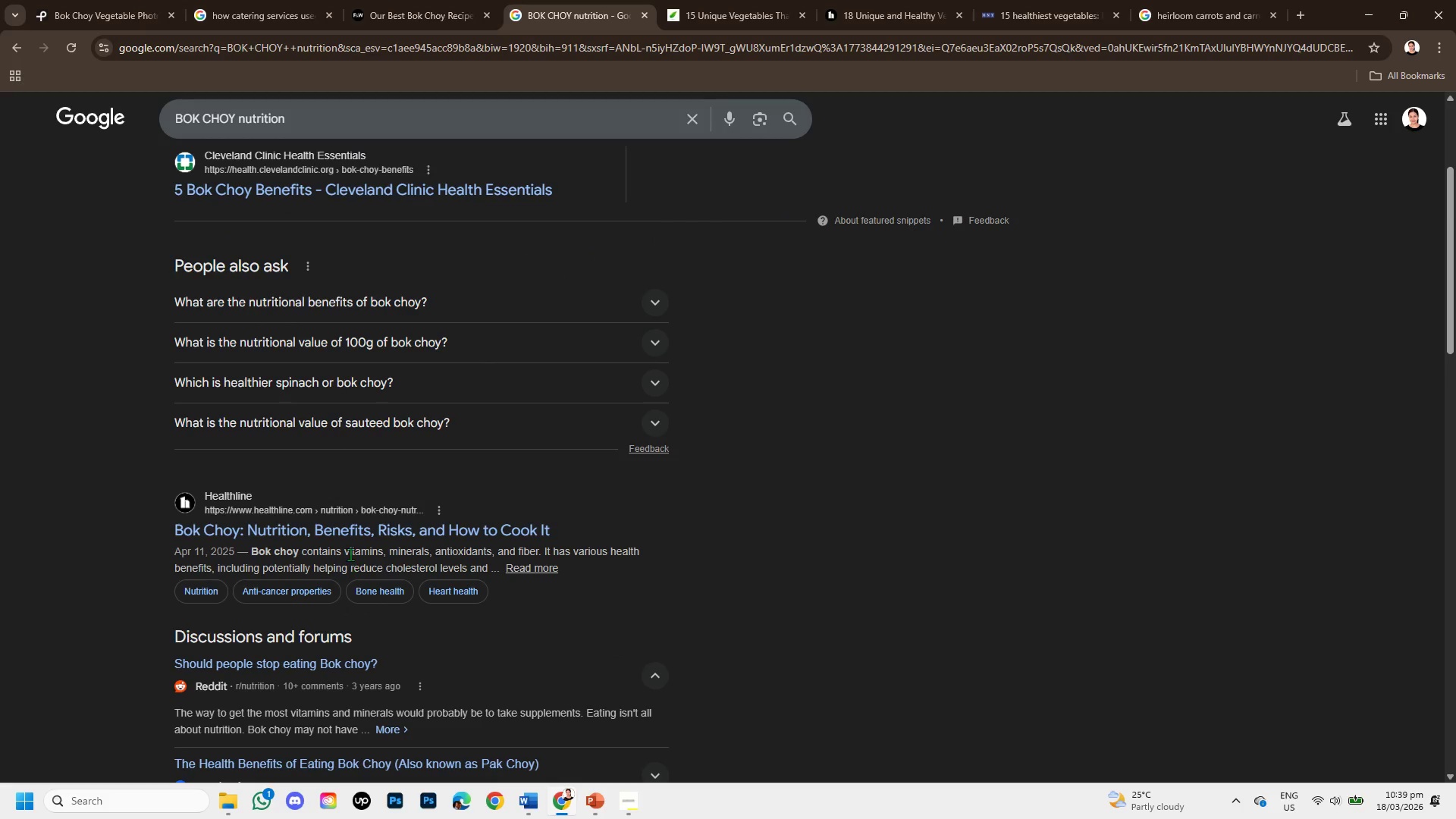 
right_click([360, 532])
 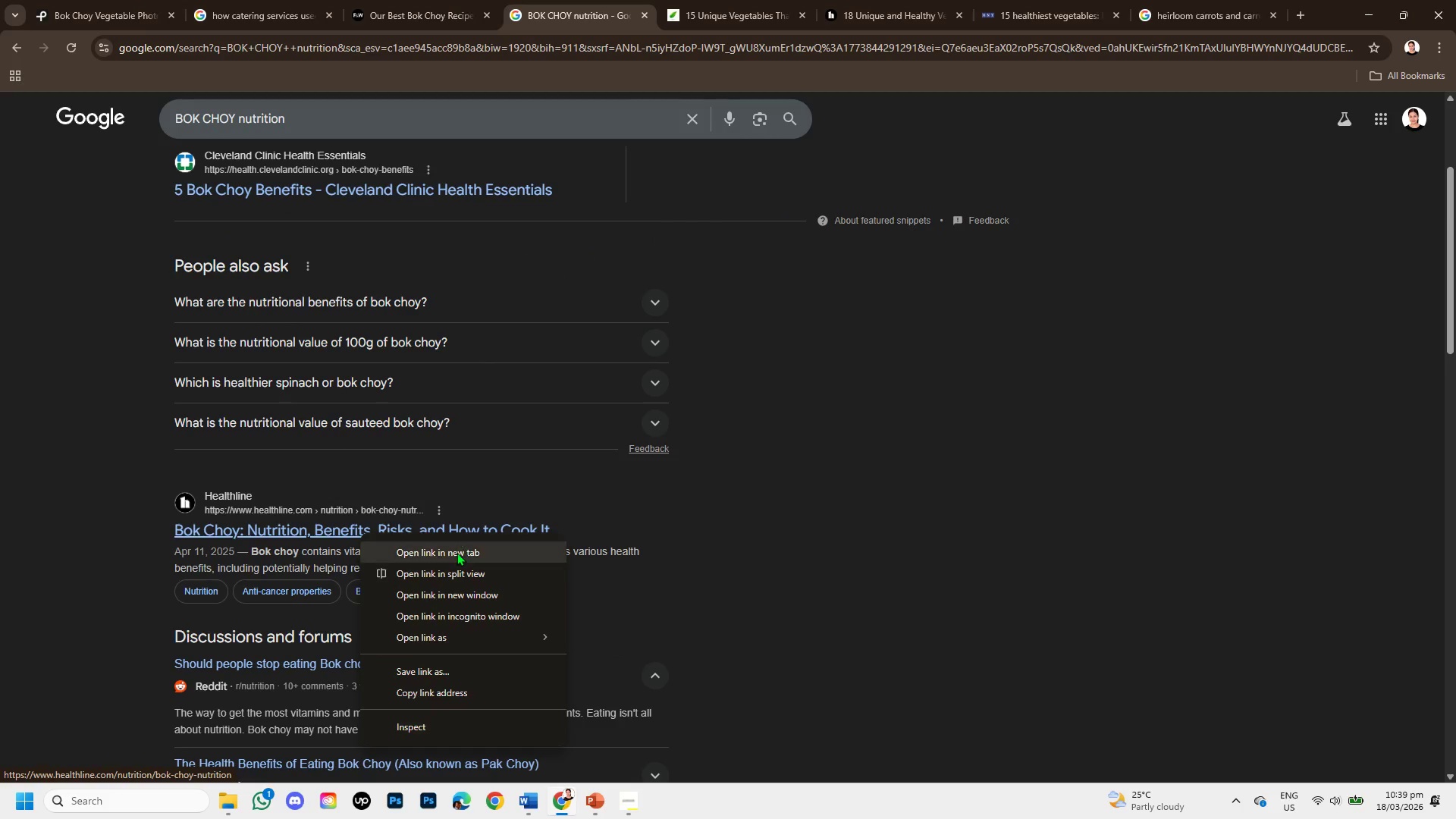 
left_click([457, 552])
 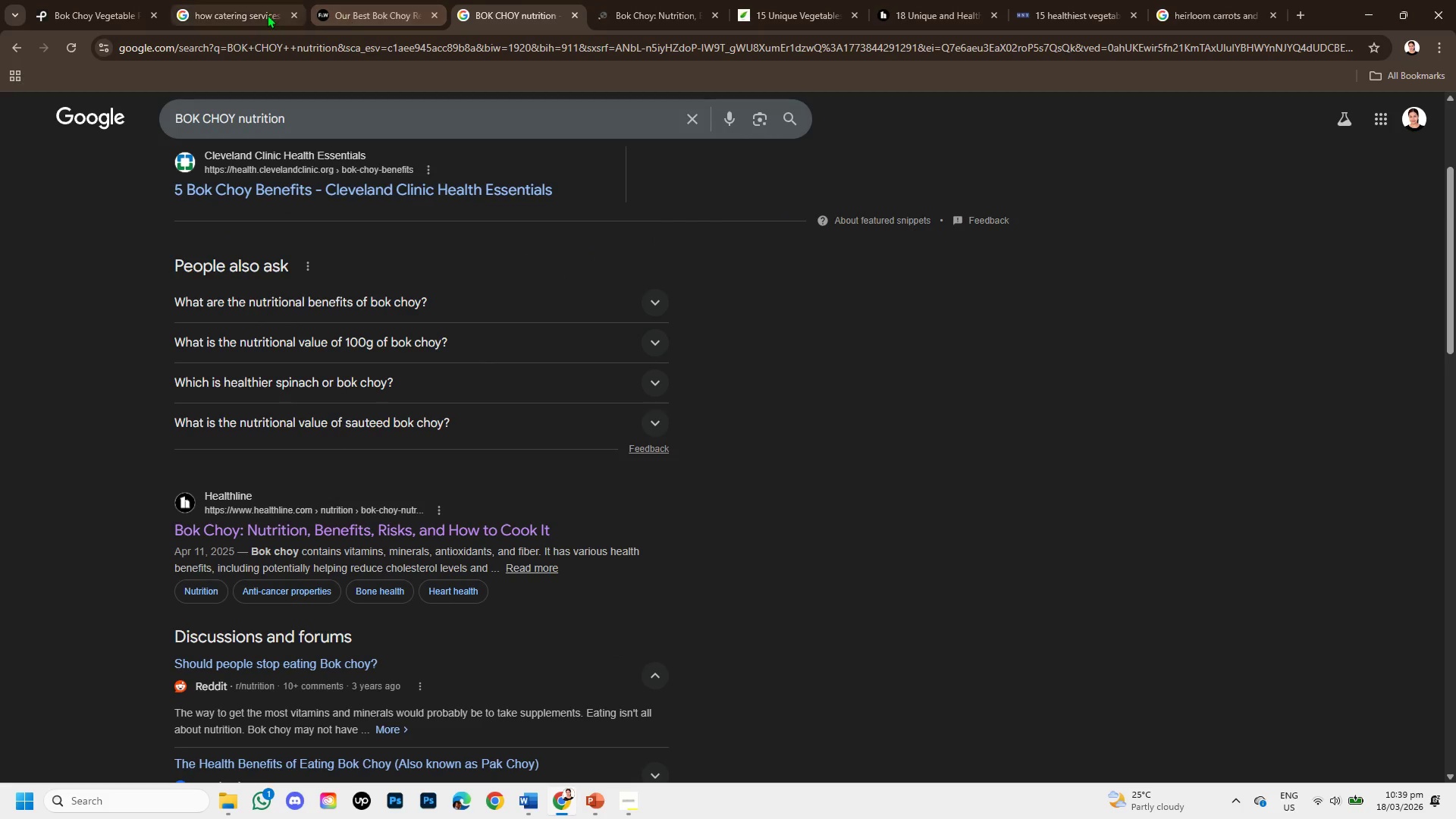 
left_click([122, 0])
 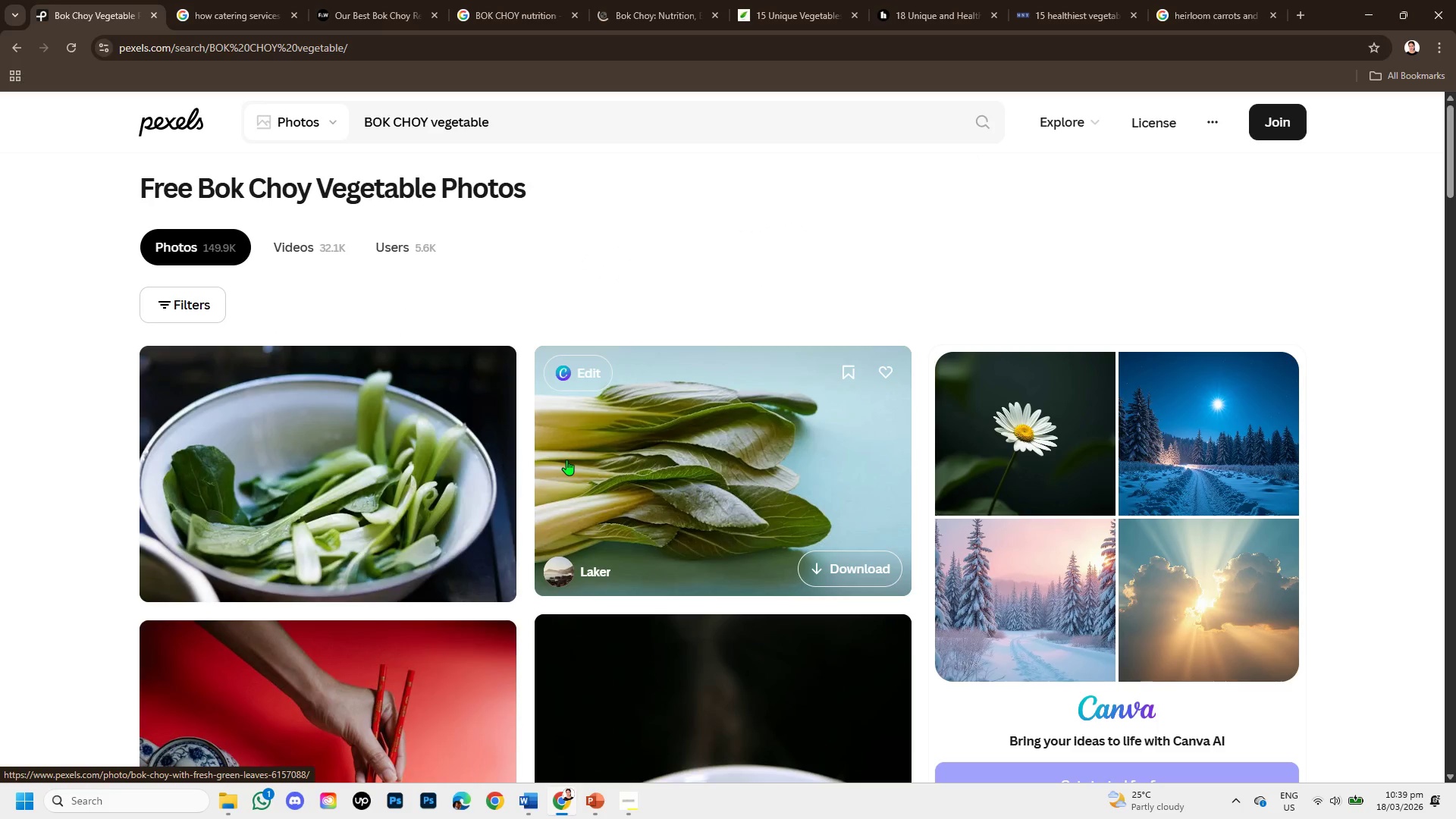 
scroll: coordinate [563, 492], scroll_direction: down, amount: 6.0
 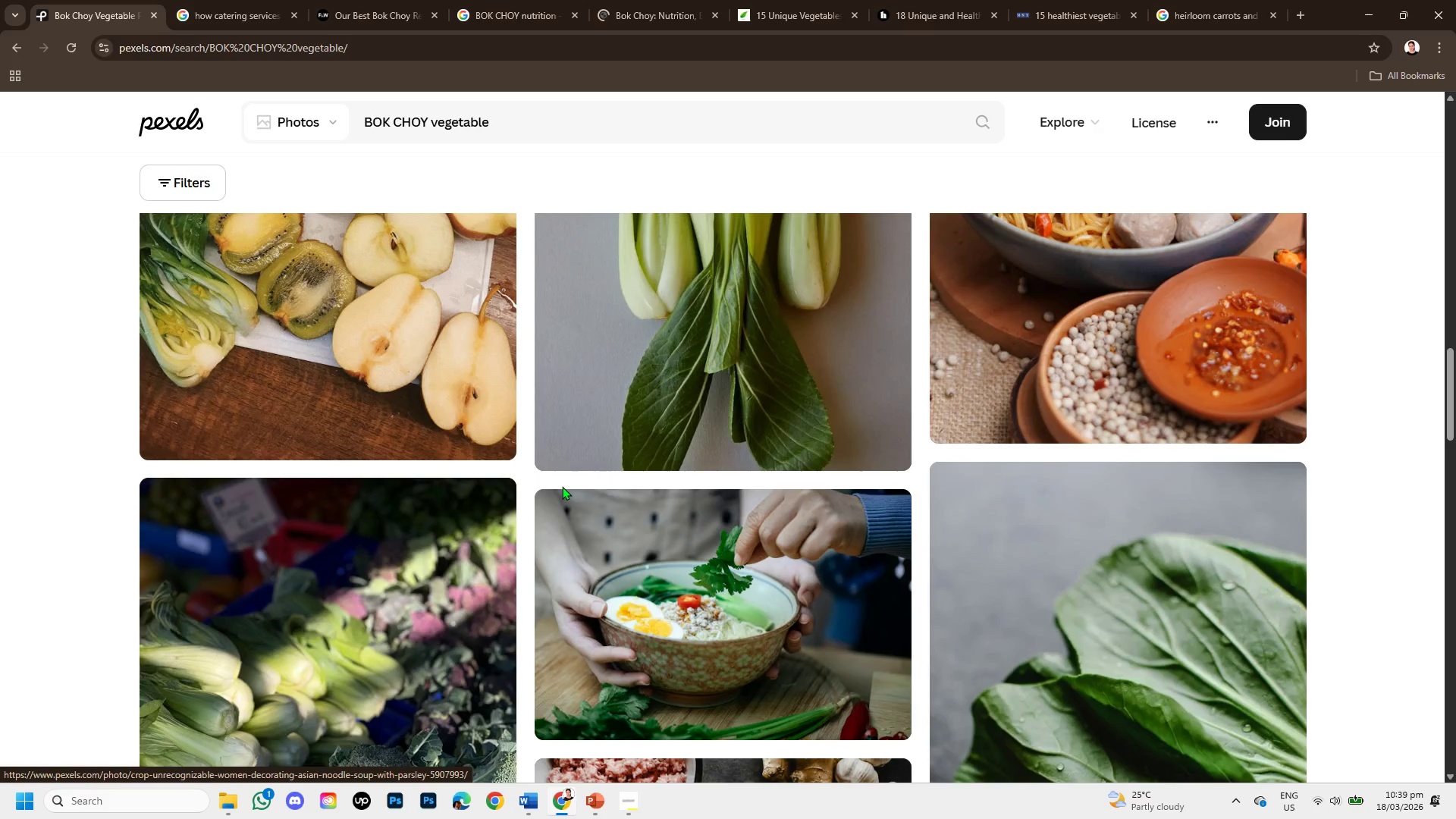 
scroll: coordinate [563, 485], scroll_direction: up, amount: 1.0
 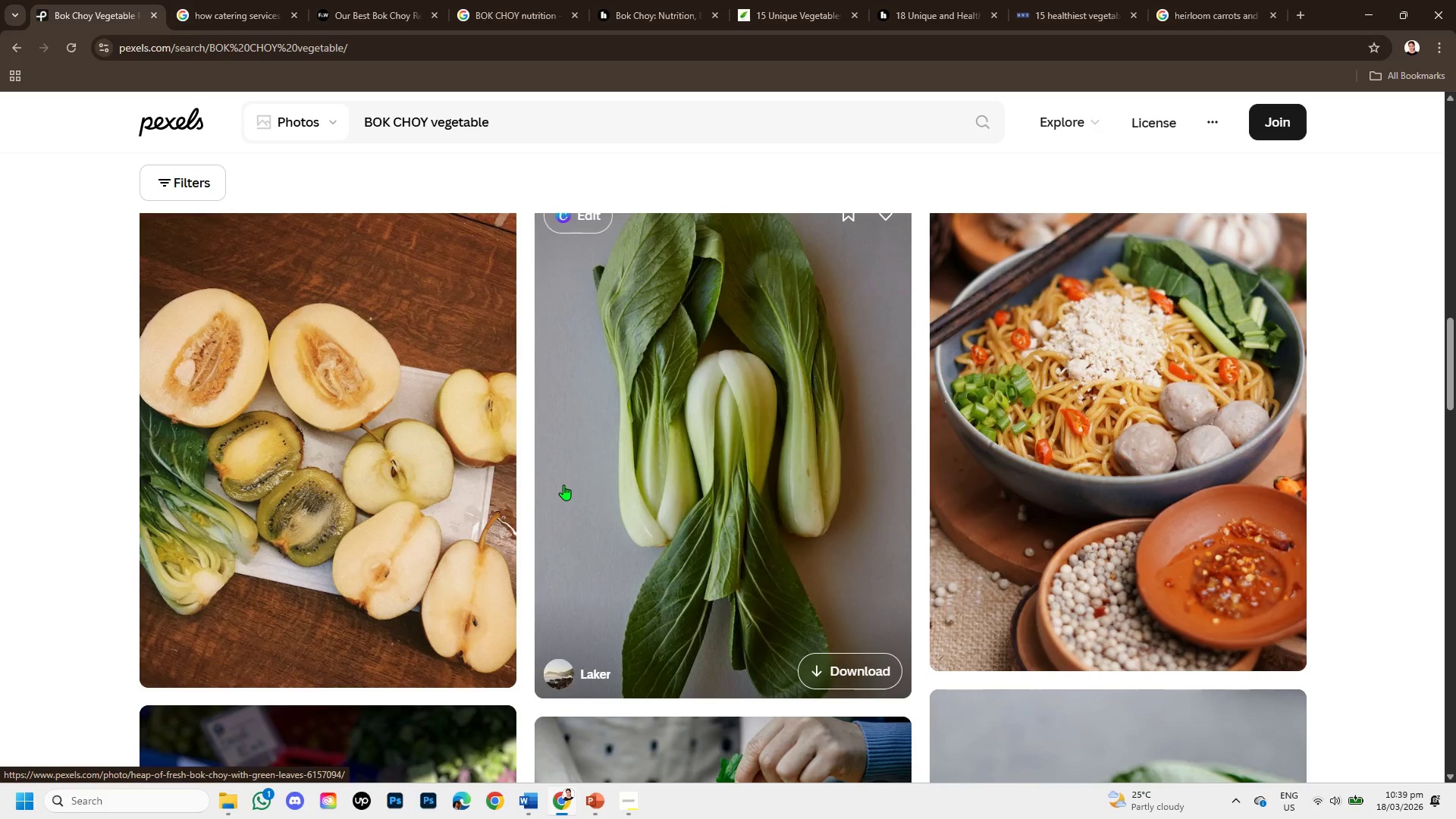 
scroll: coordinate [563, 485], scroll_direction: down, amount: 3.0
 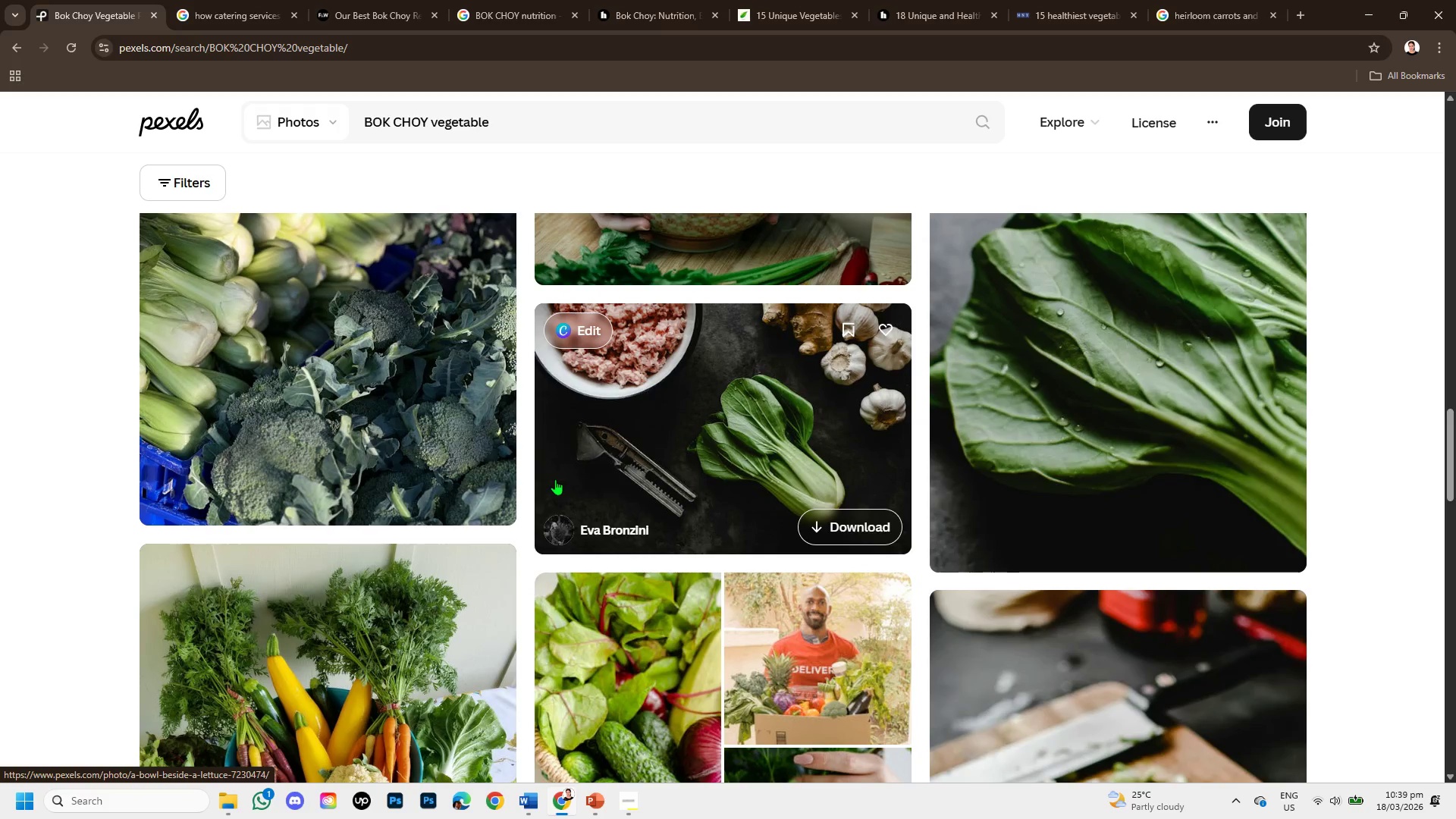 
left_click([723, 438])
 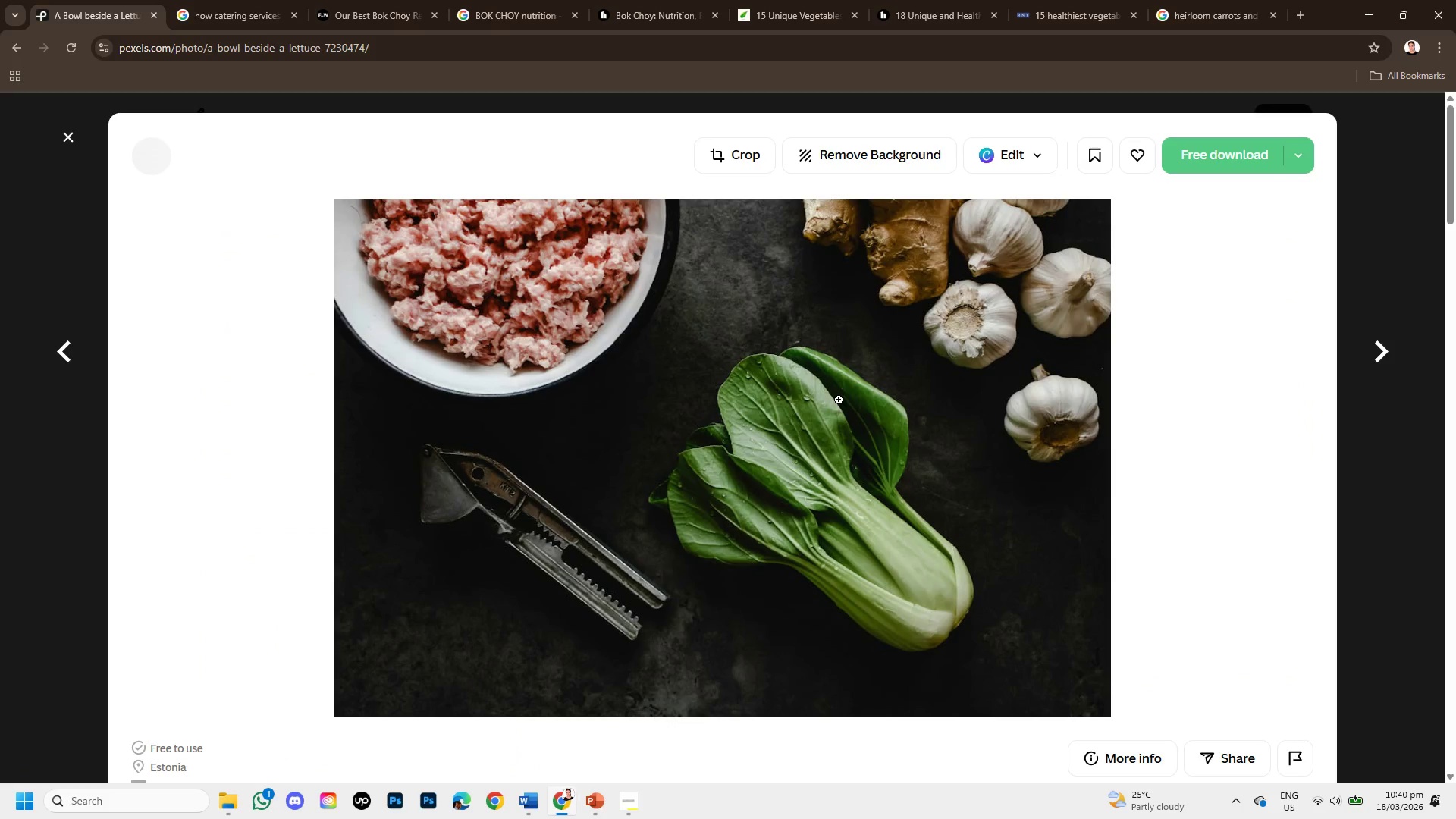 
right_click([833, 400])
 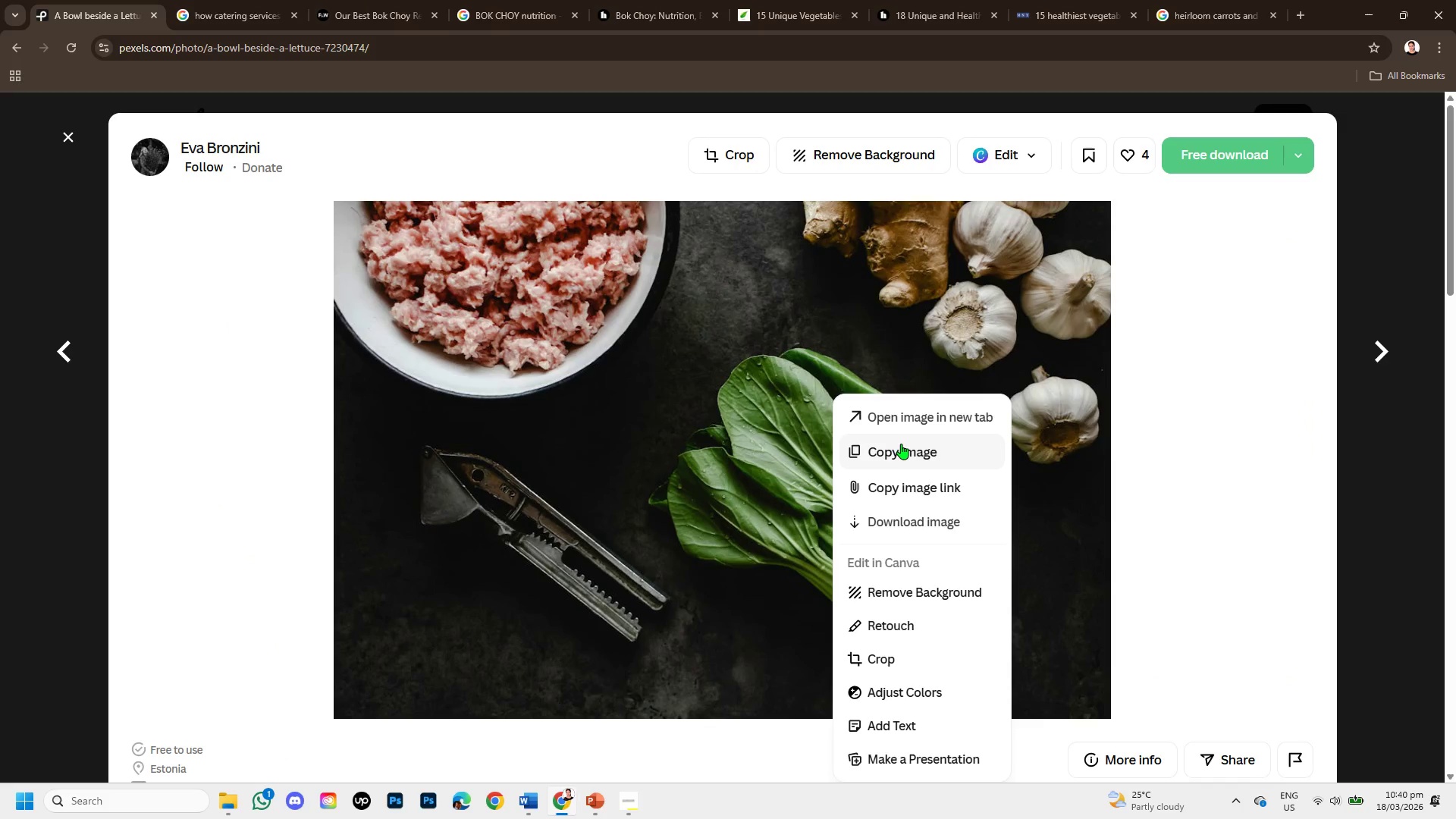 
left_click([902, 445])
 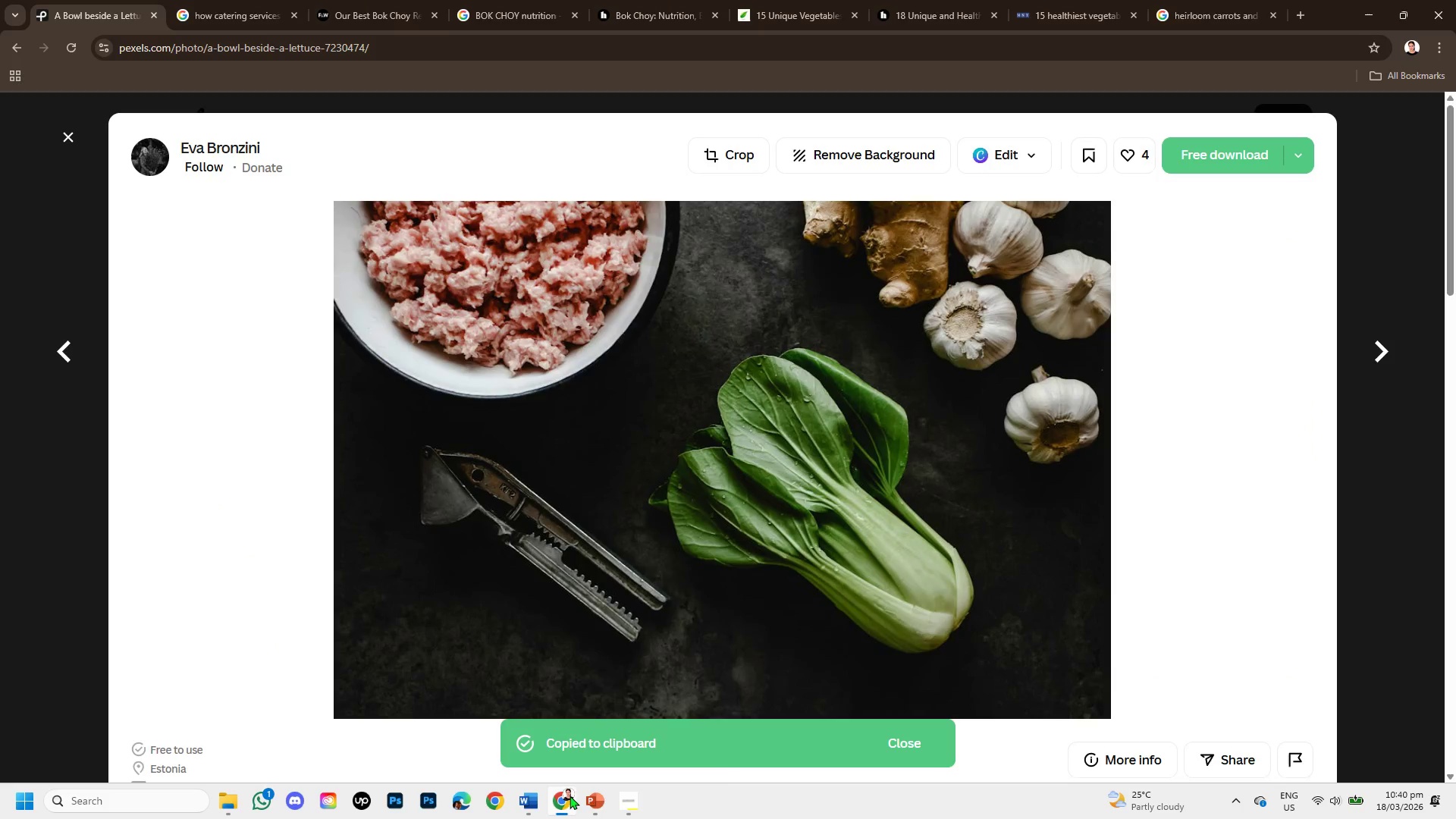 
left_click([592, 798])
 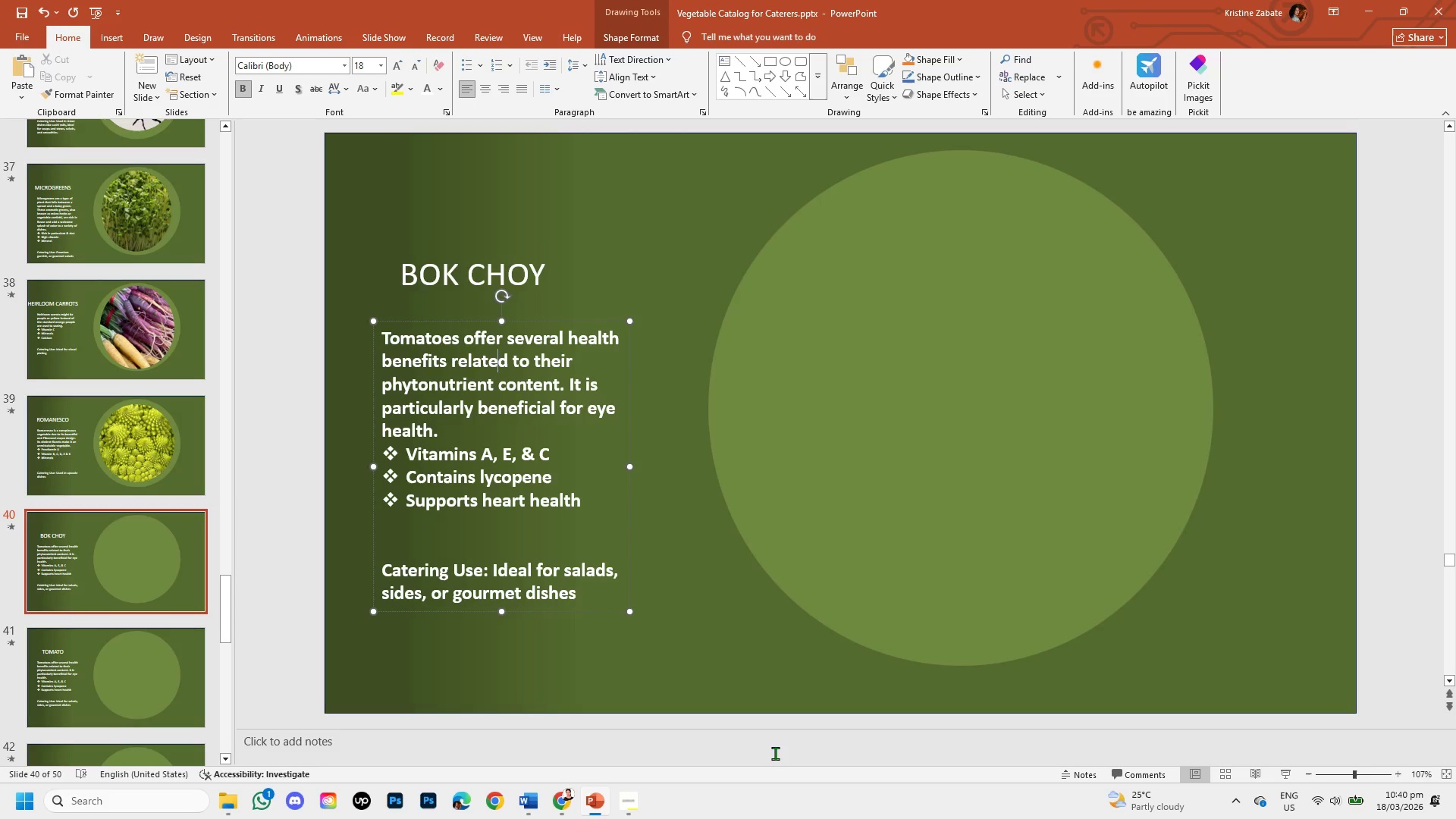 
key(Control+V)
 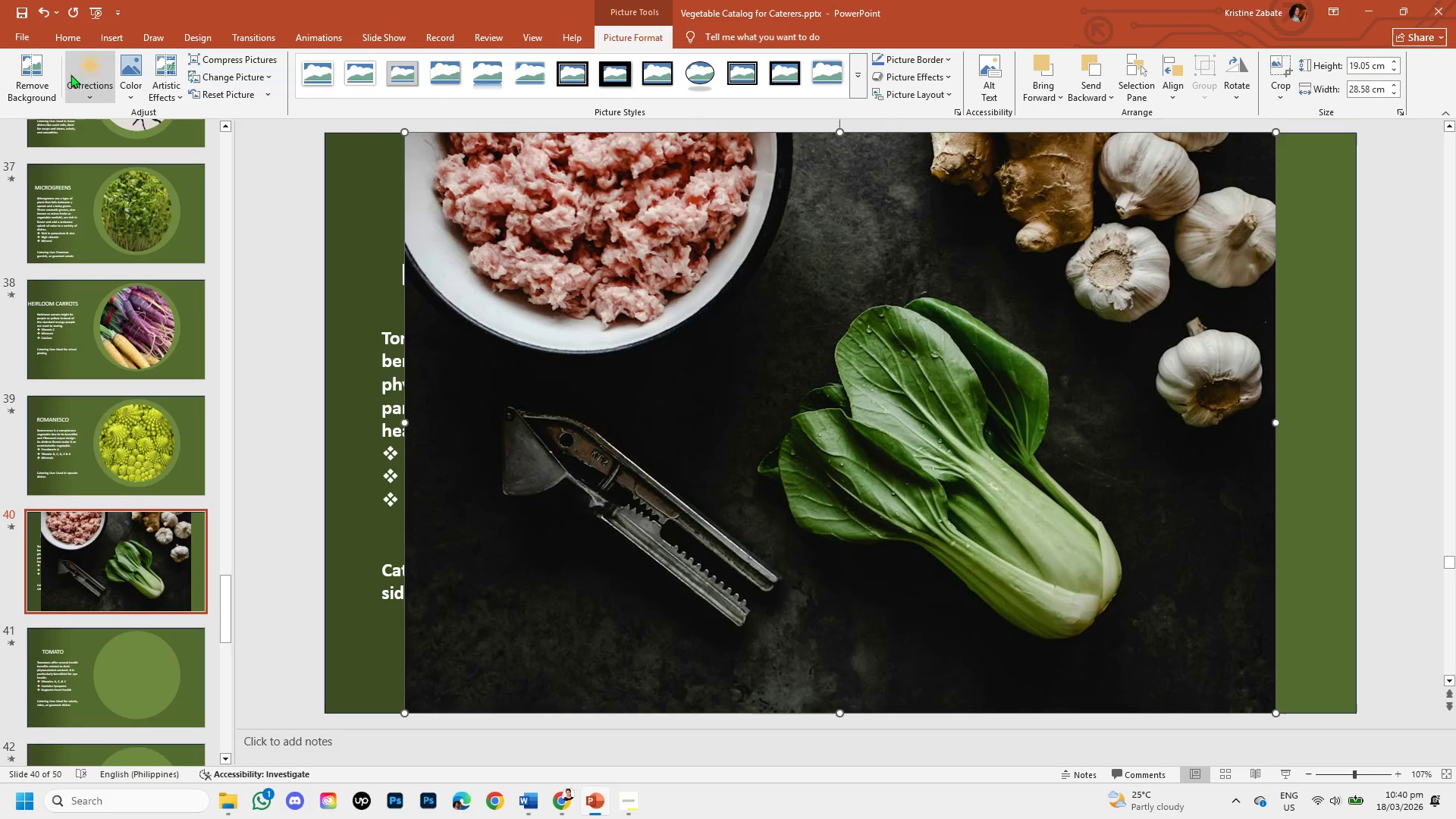 
left_click([46, 60])
 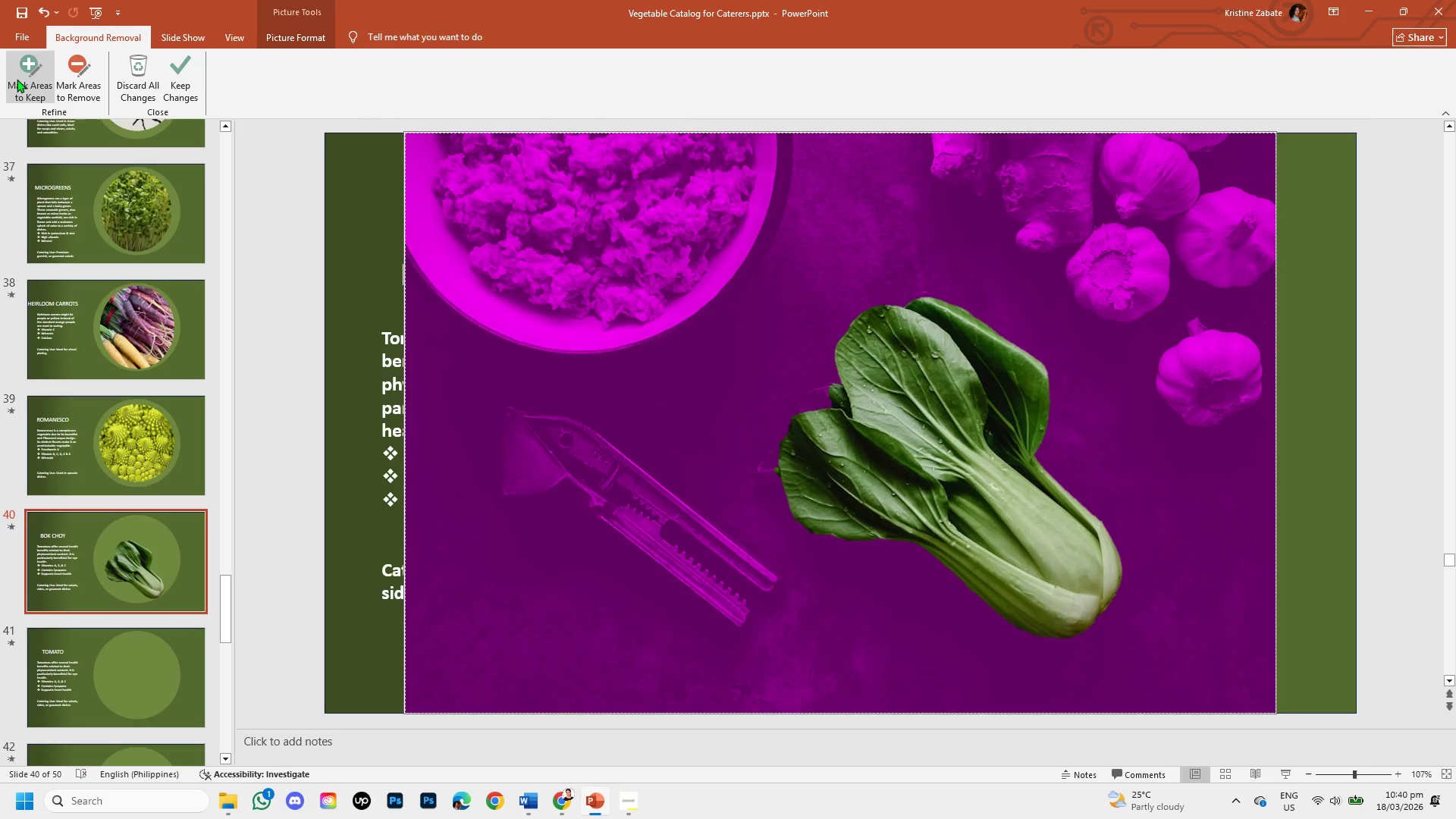 
left_click([17, 79])
 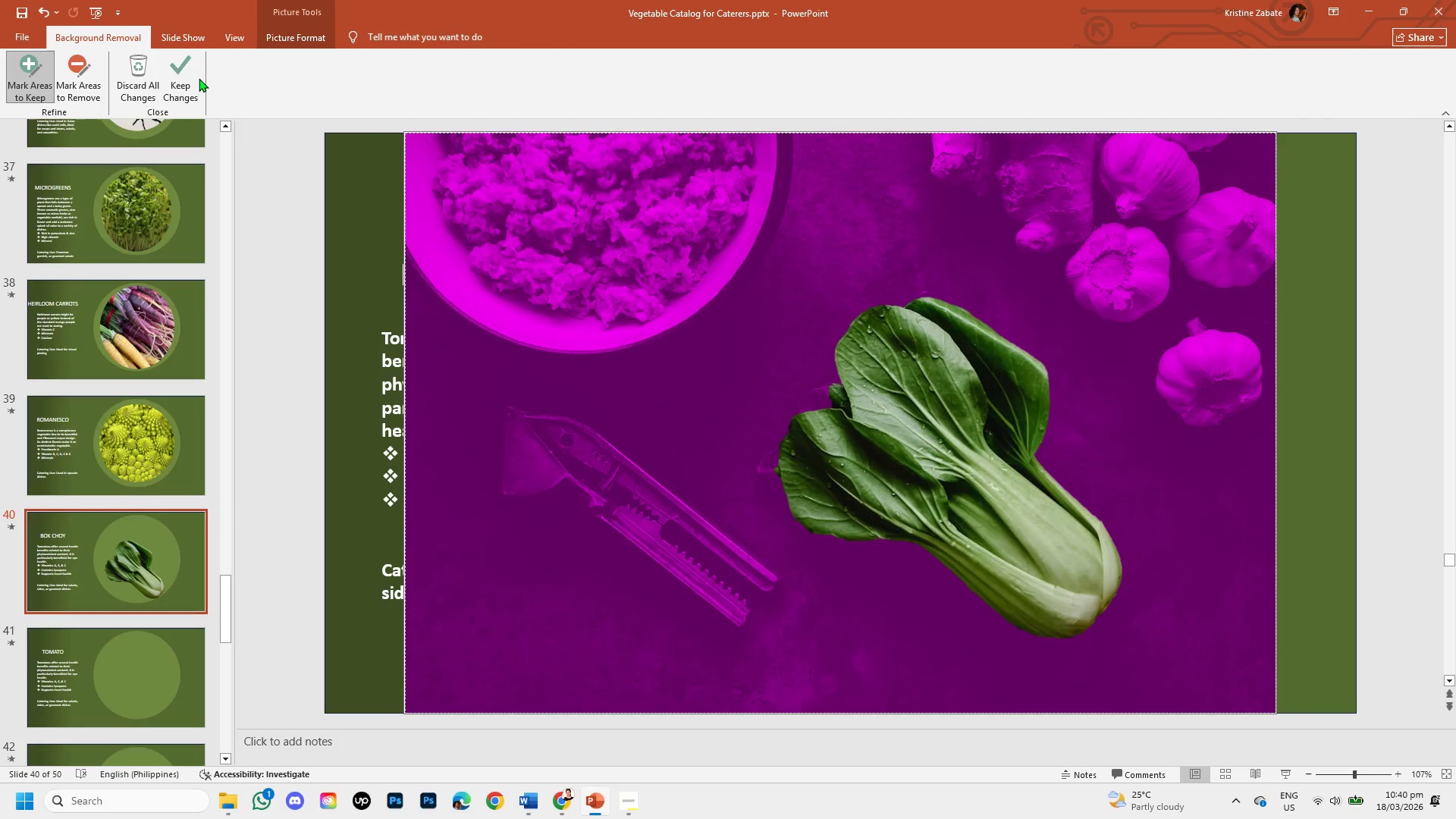 
left_click([187, 75])
 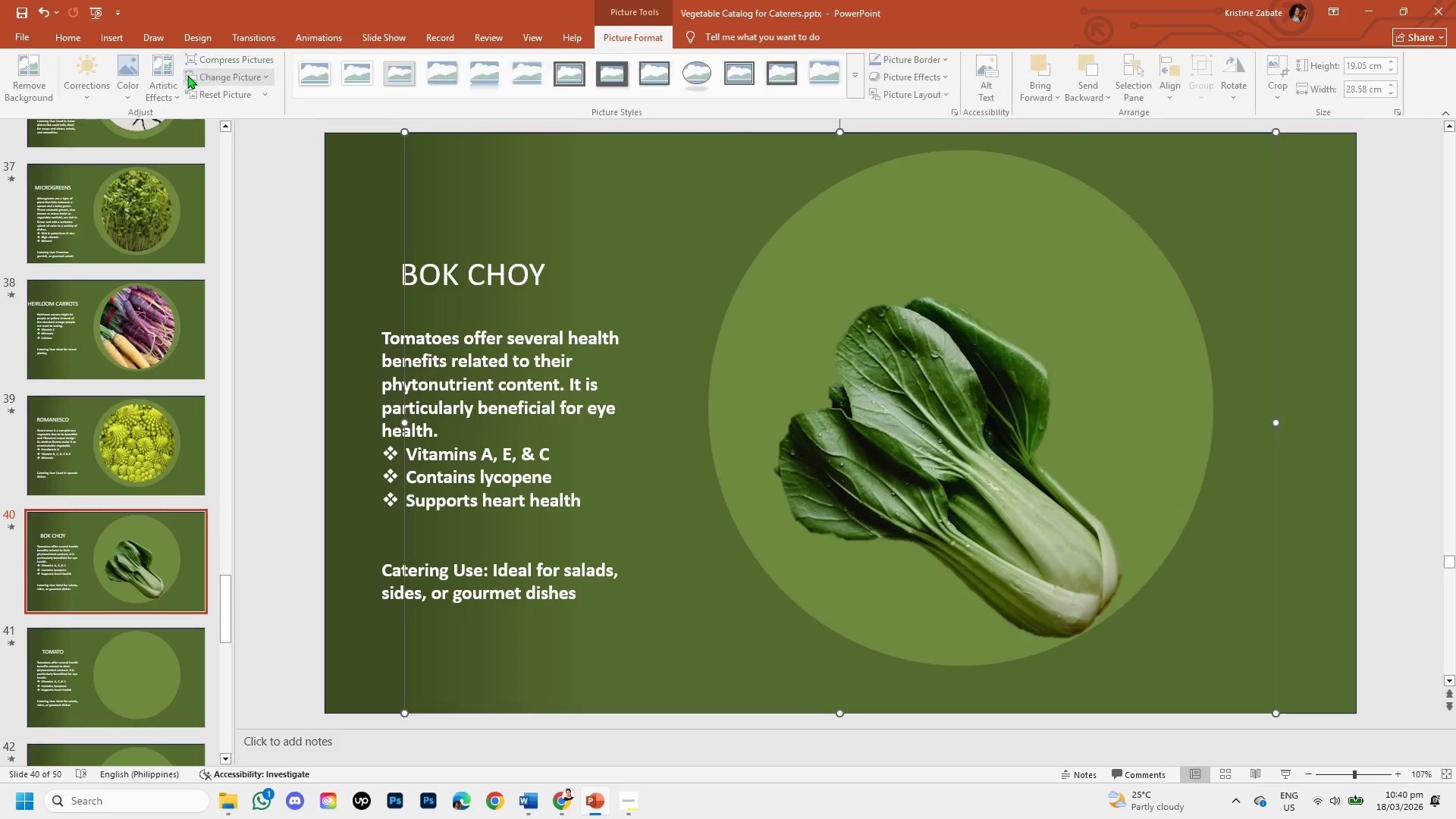 
mouse_move([221, 88])
 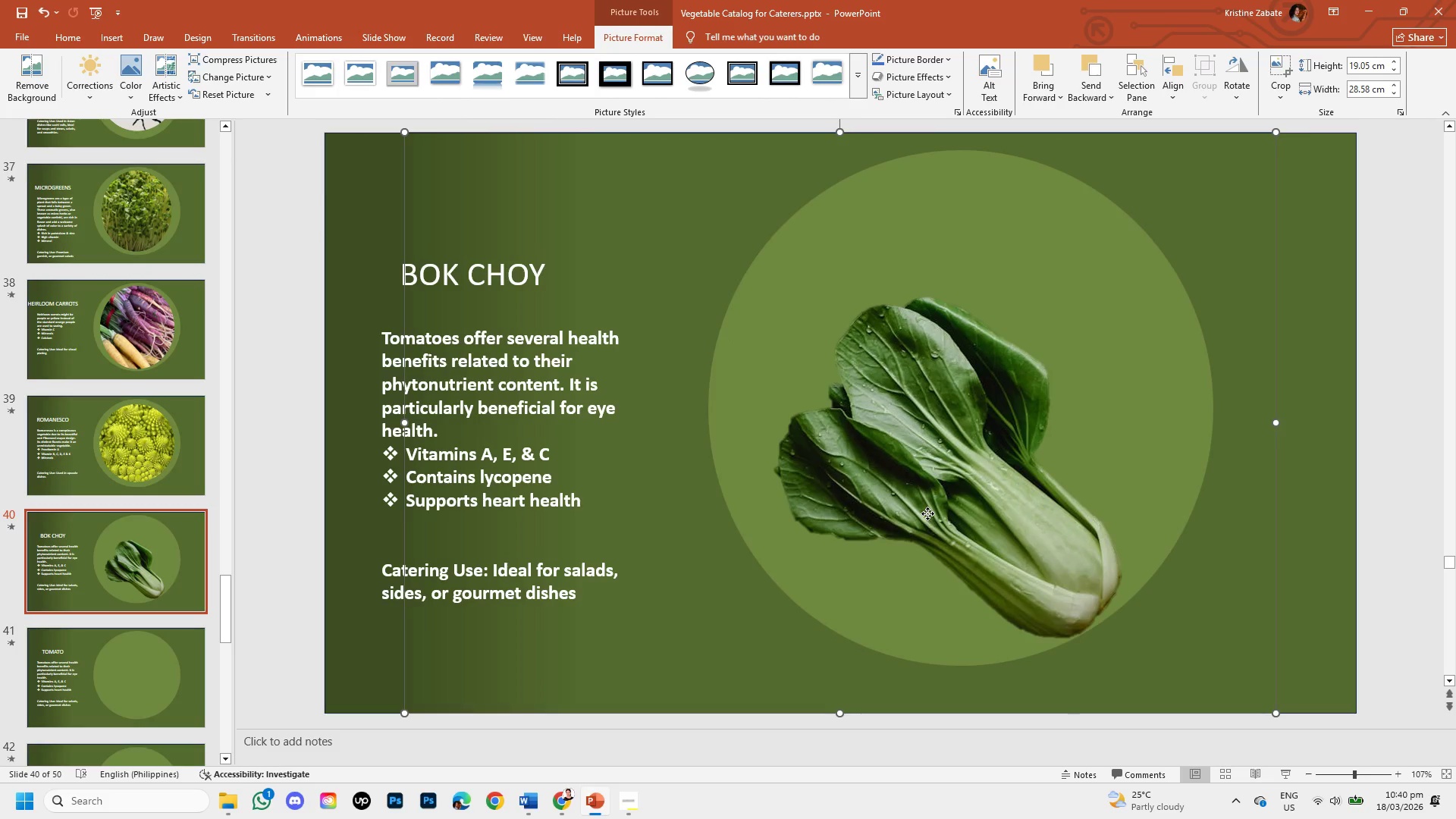 
left_click([927, 513])
 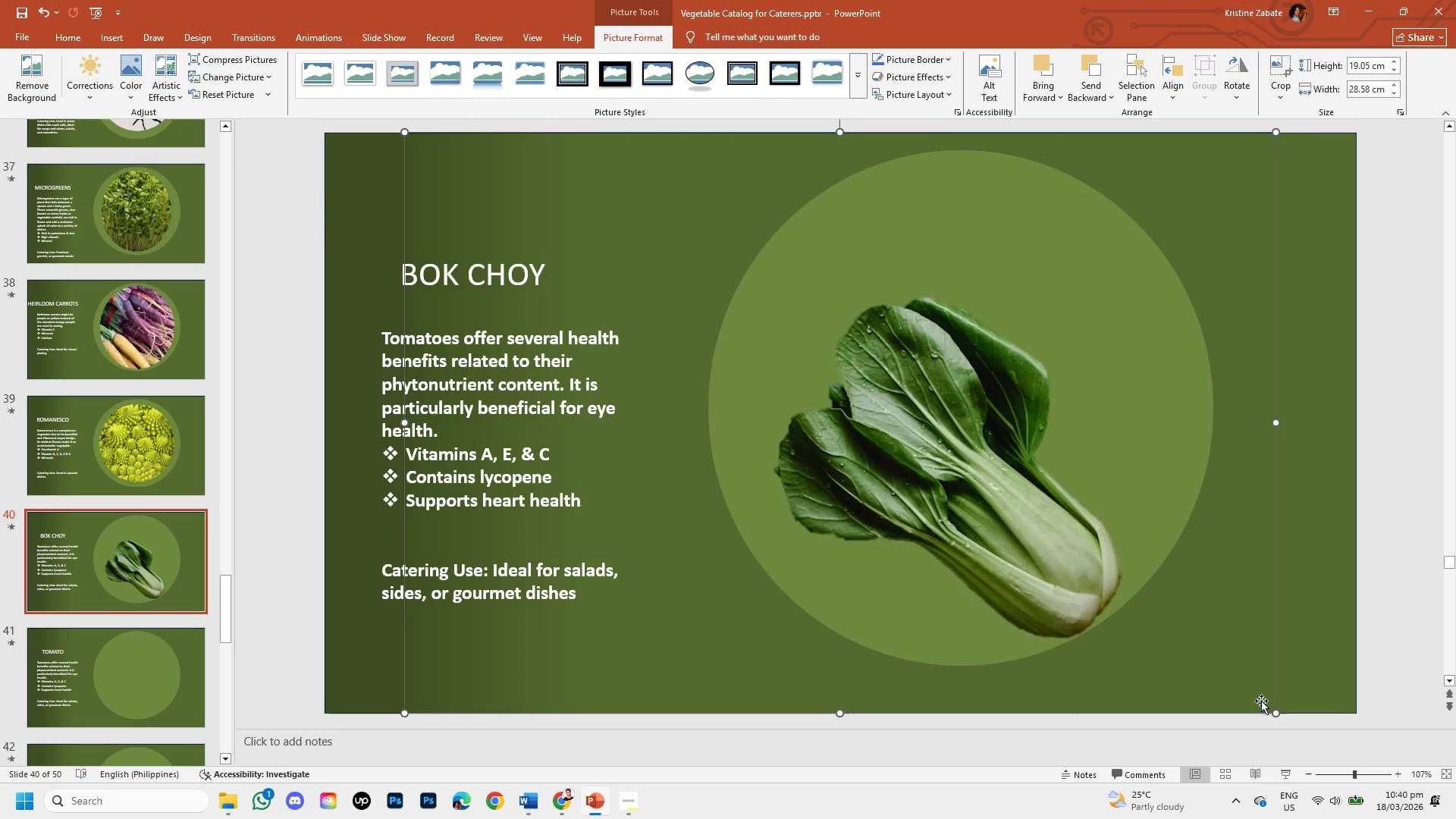 
left_click_drag(start_coordinate=[1278, 715], to_coordinate=[1122, 552])
 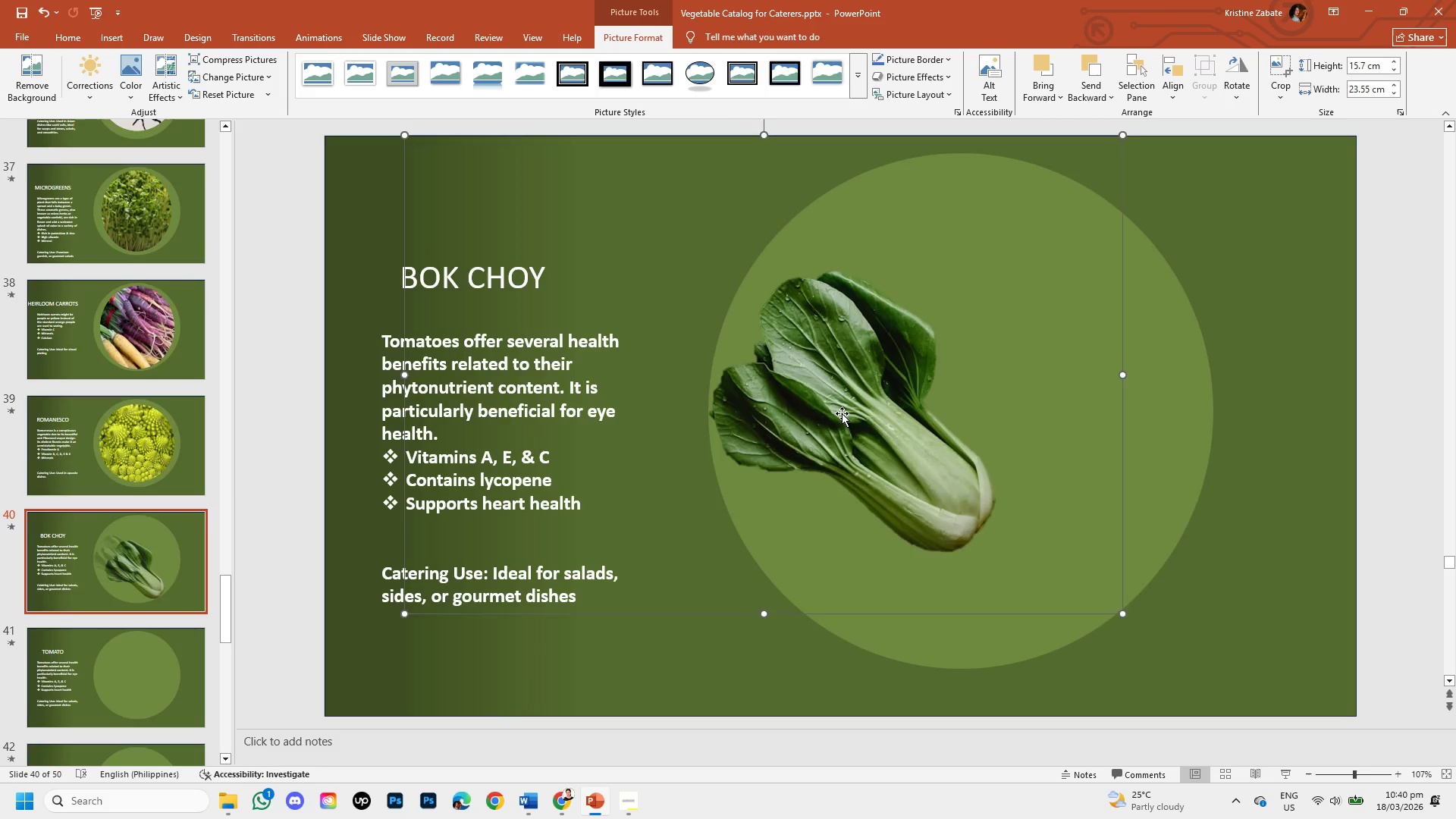 
left_click_drag(start_coordinate=[842, 413], to_coordinate=[1080, 493])
 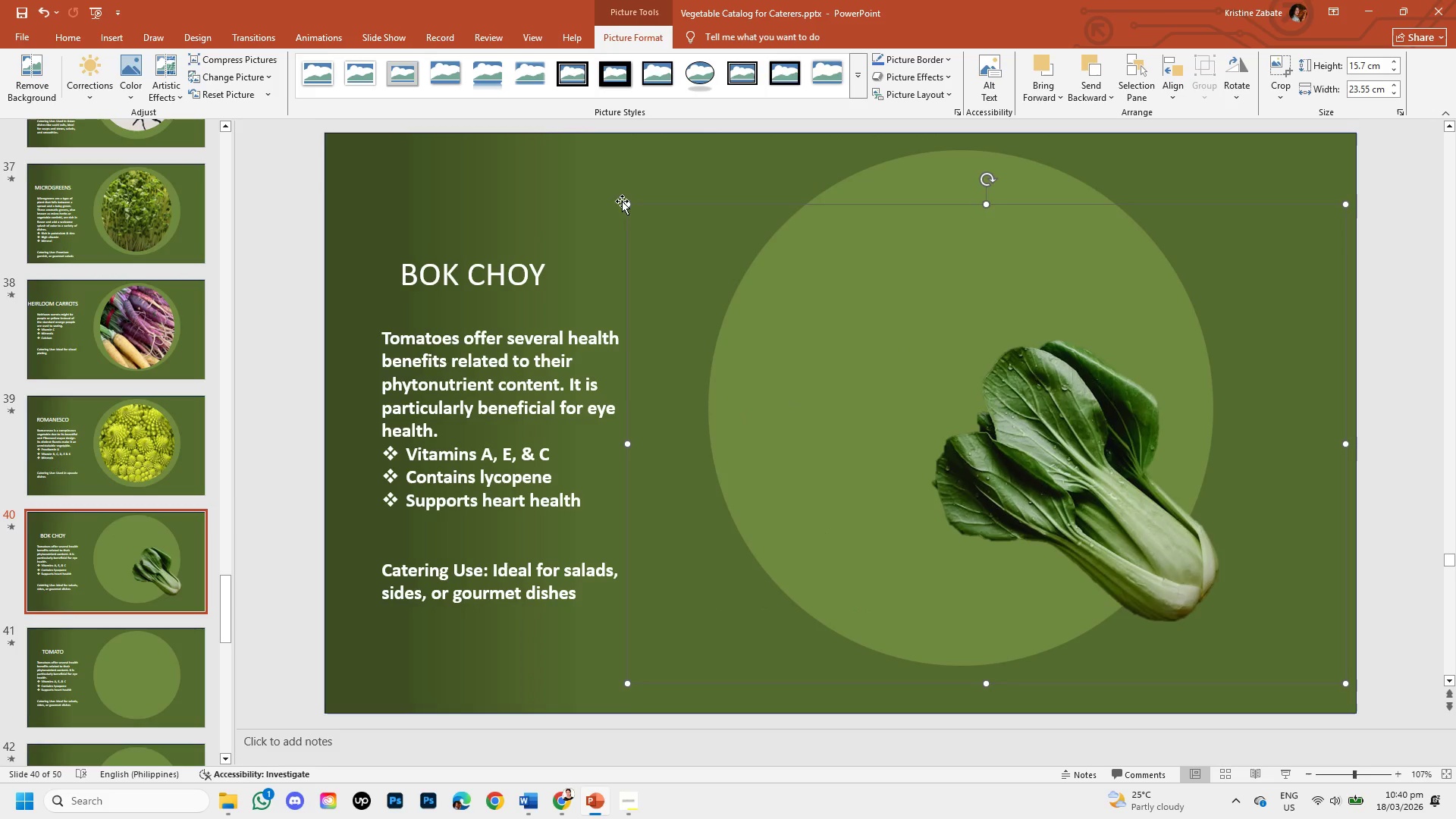 
left_click_drag(start_coordinate=[627, 202], to_coordinate=[792, 331])
 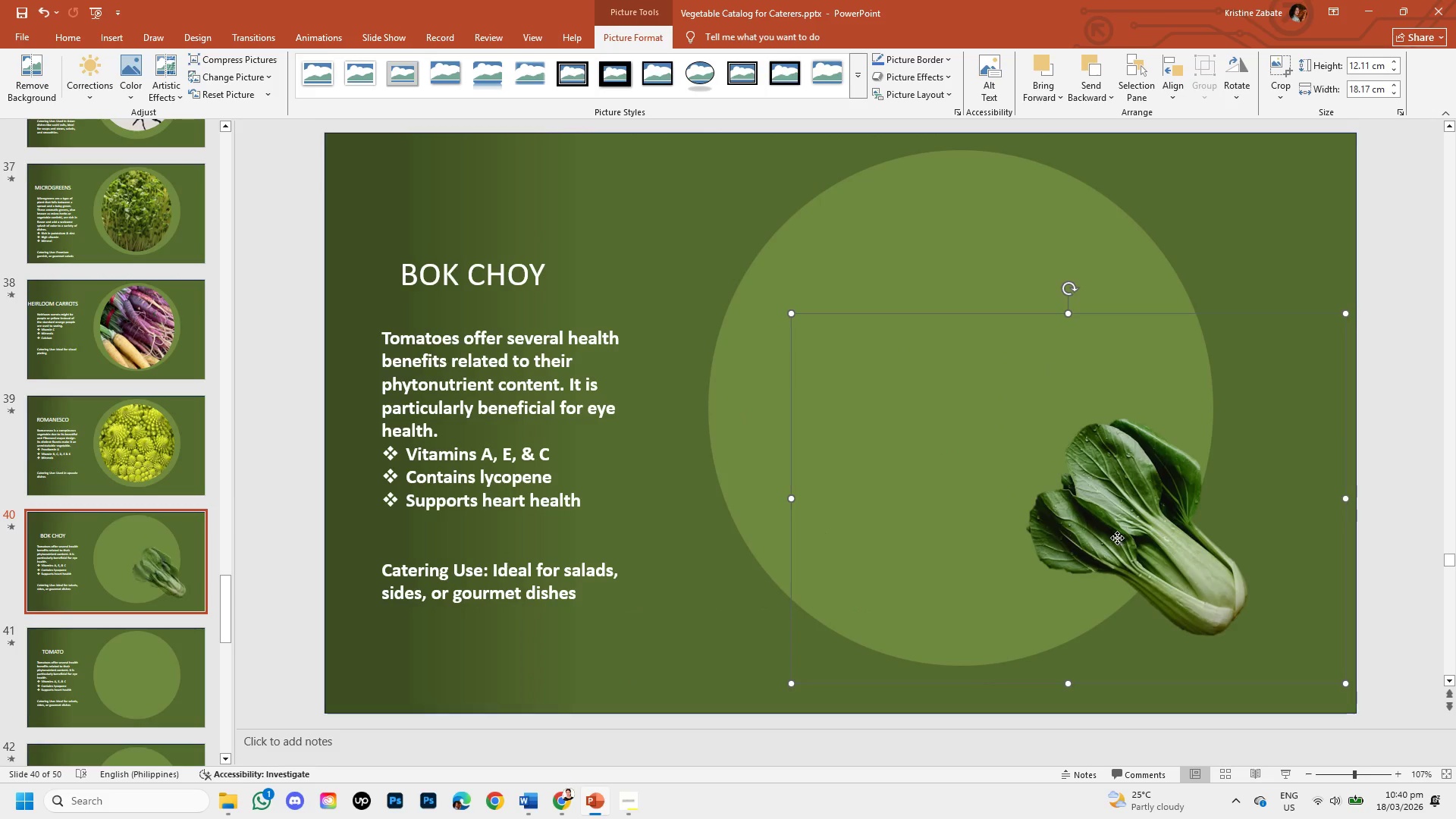 
left_click_drag(start_coordinate=[1117, 538], to_coordinate=[997, 410])
 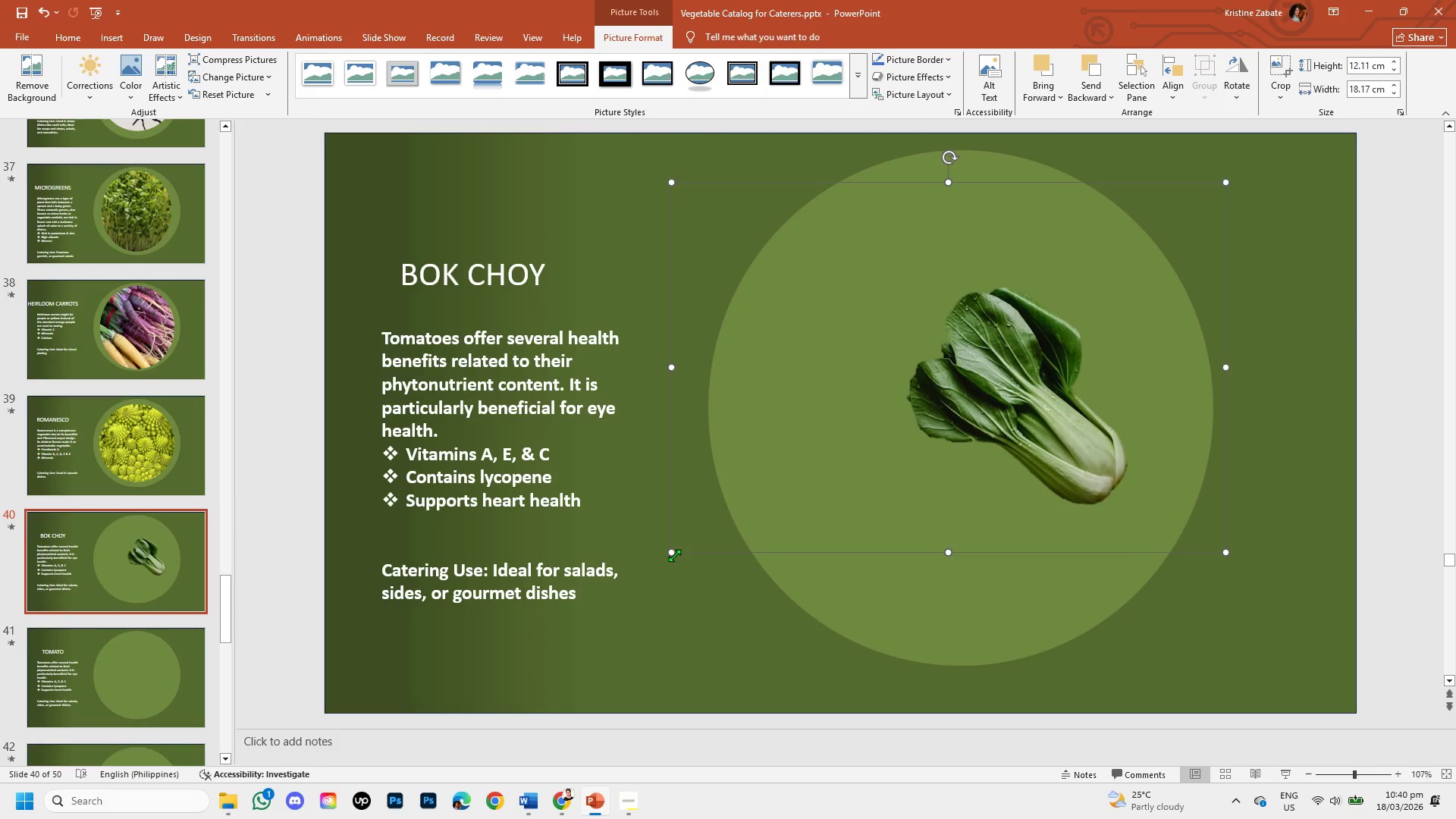 
left_click([682, 588])
 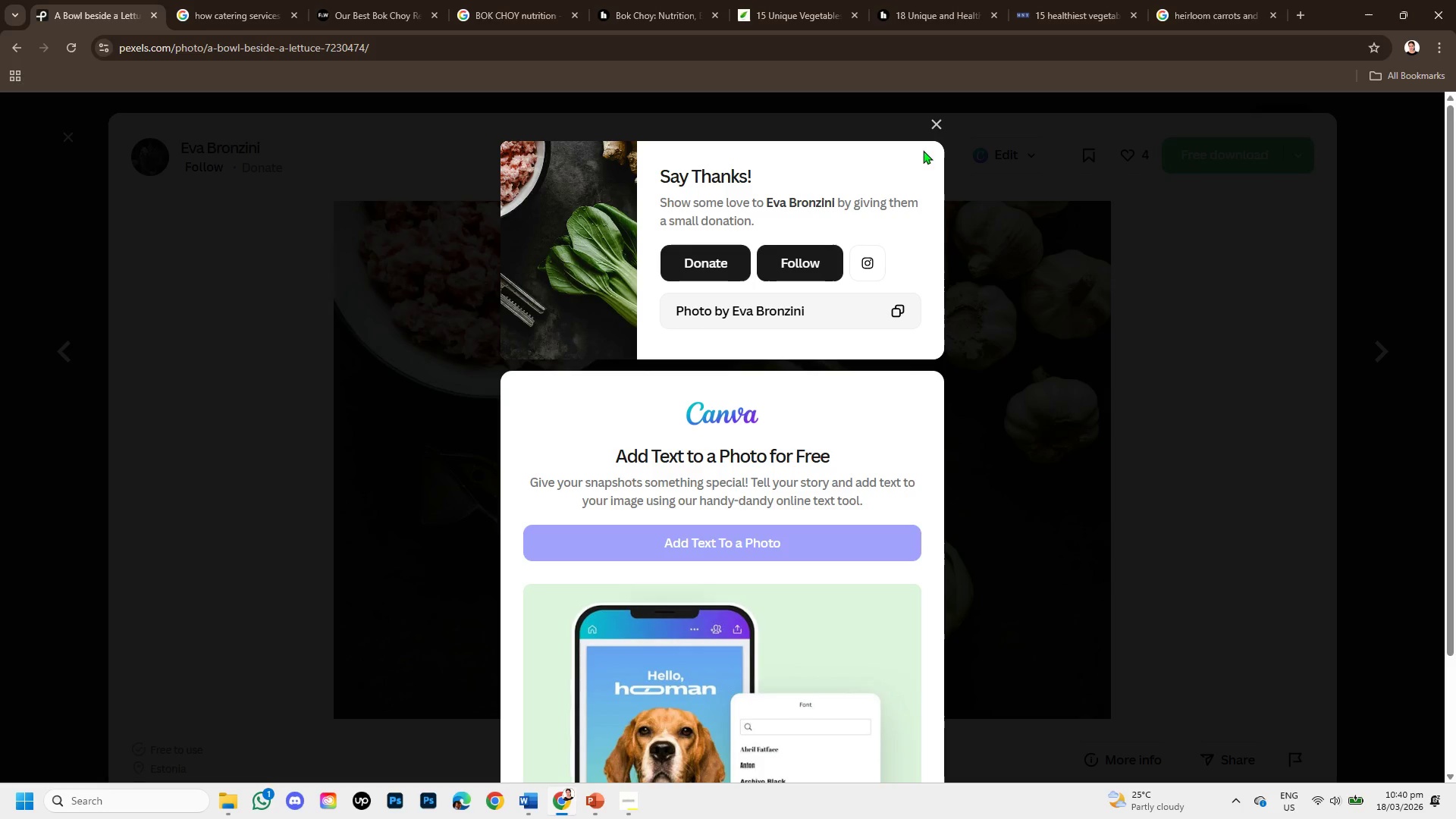 
left_click([941, 121])
 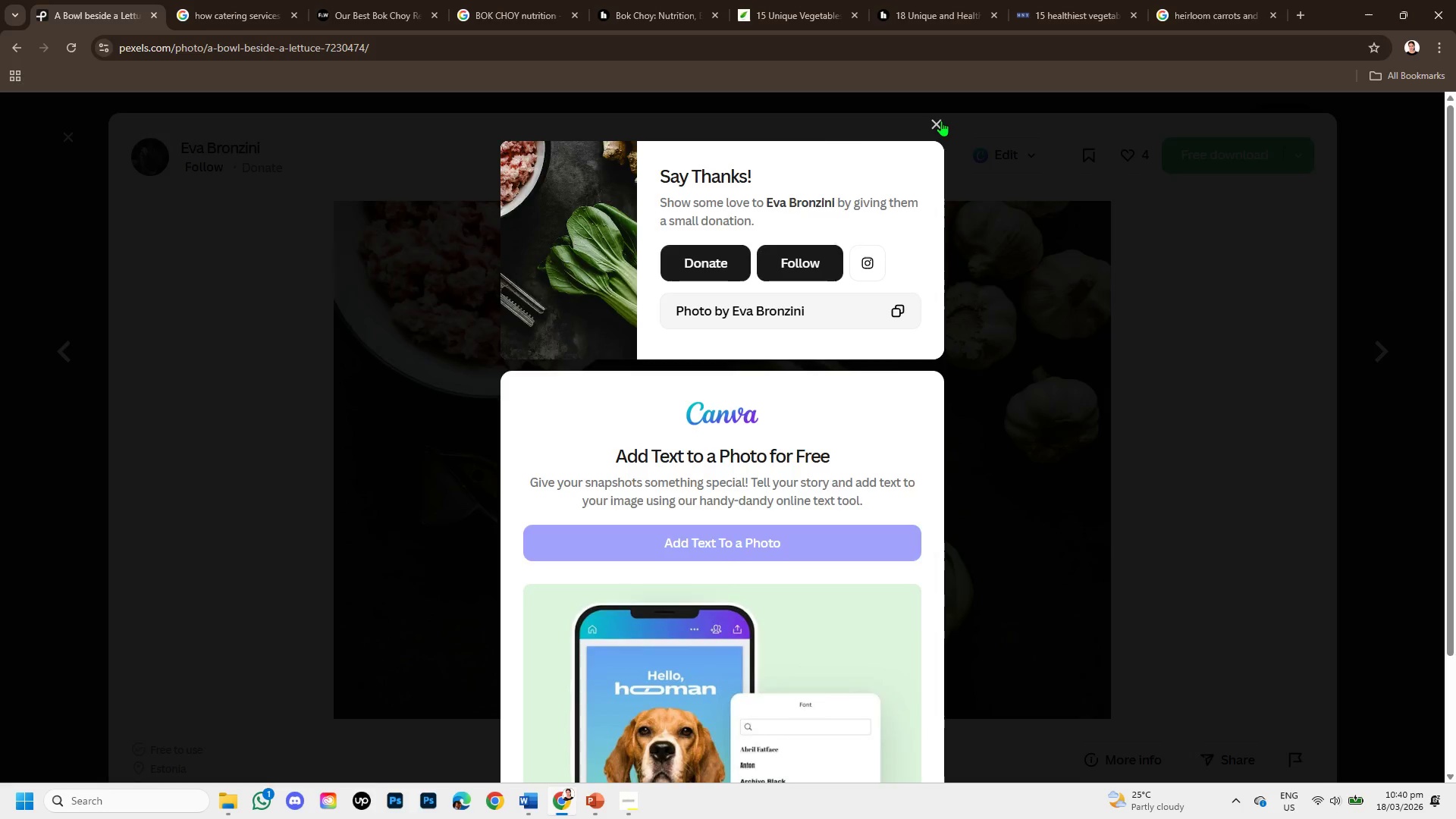 
mouse_move([921, 114])
 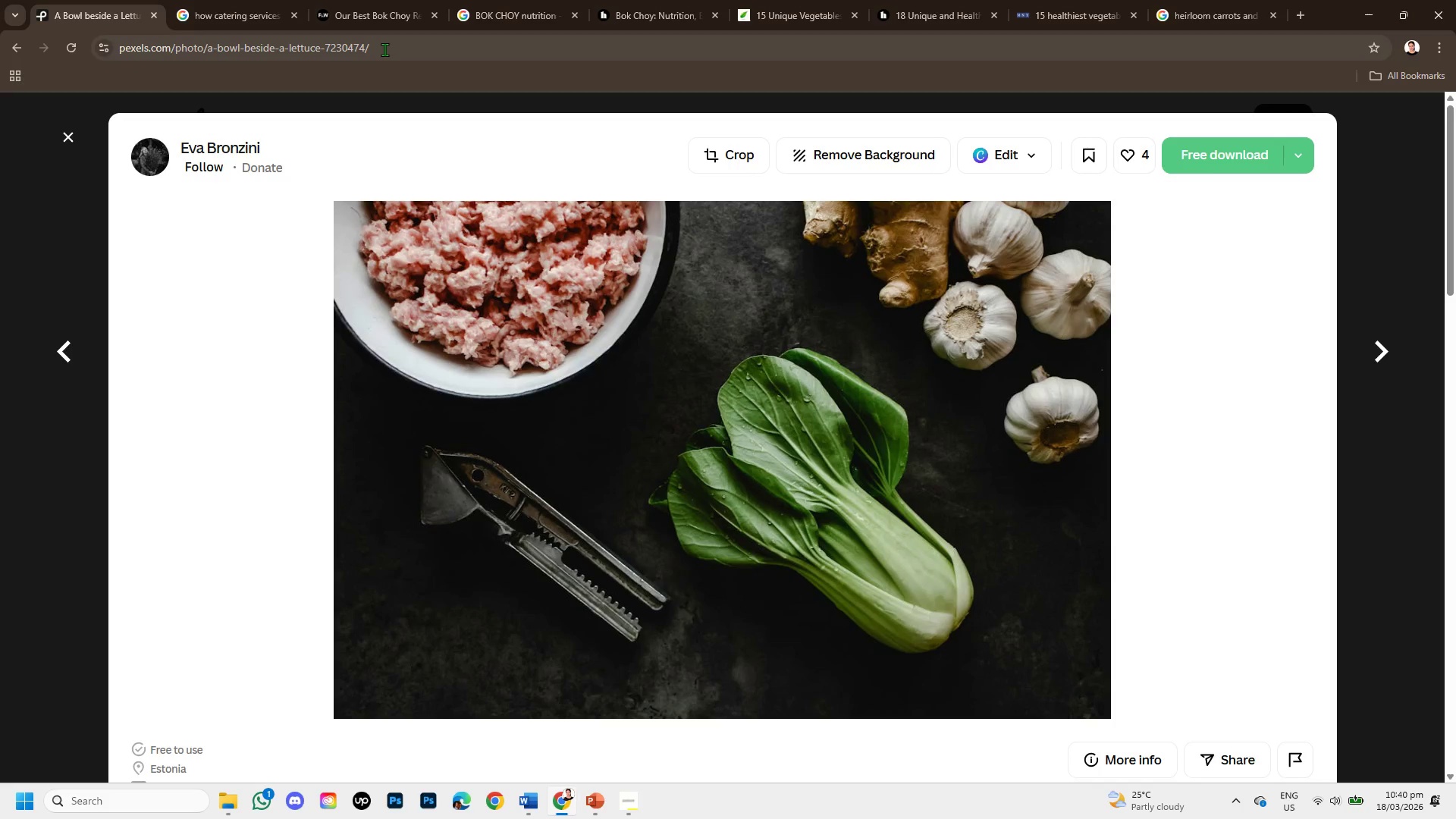 
left_click_drag(start_coordinate=[384, 49], to_coordinate=[52, 28])
 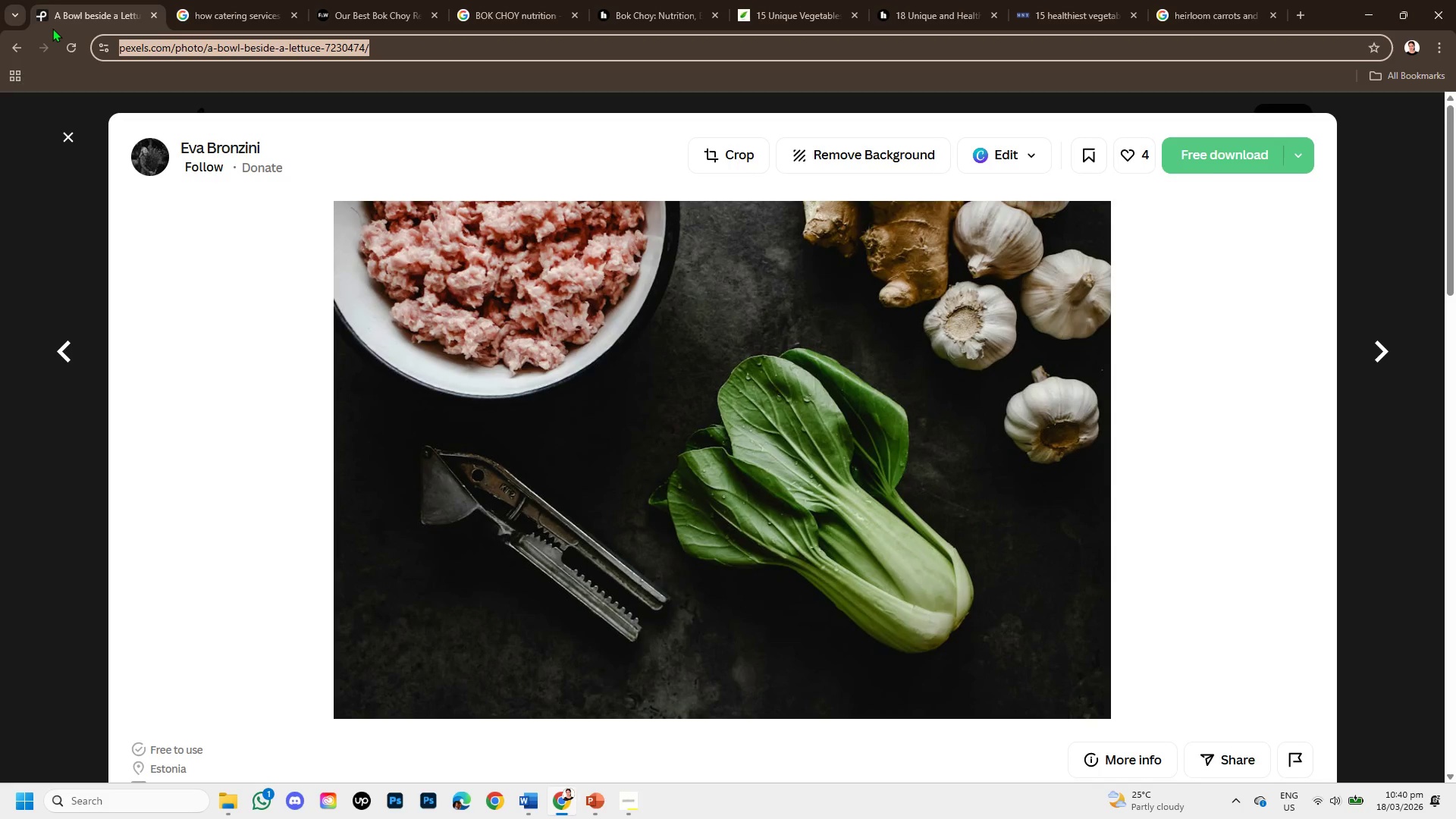 
key(Control+C)
 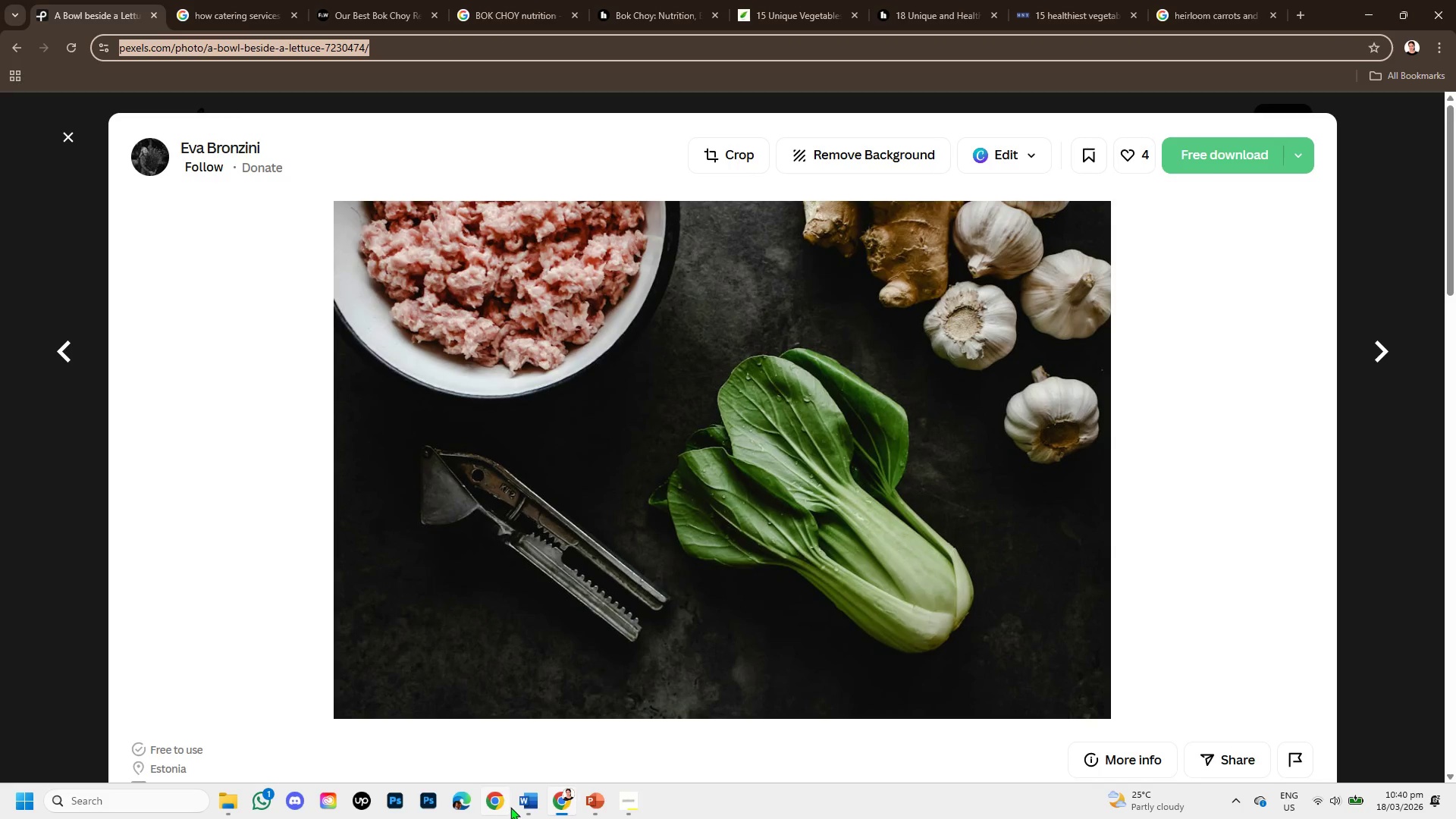 
left_click([517, 807])
 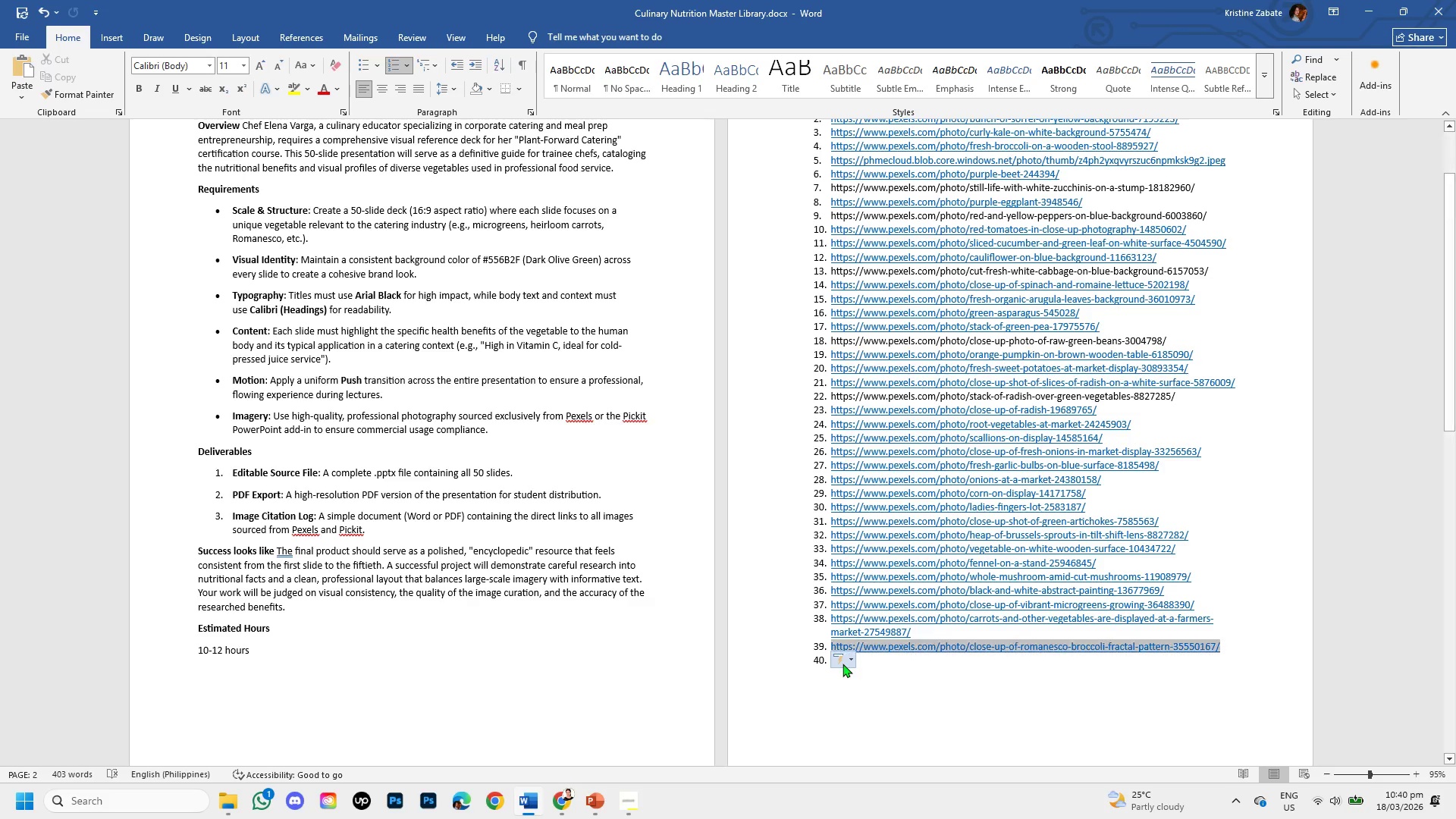 
key(Control+V)
 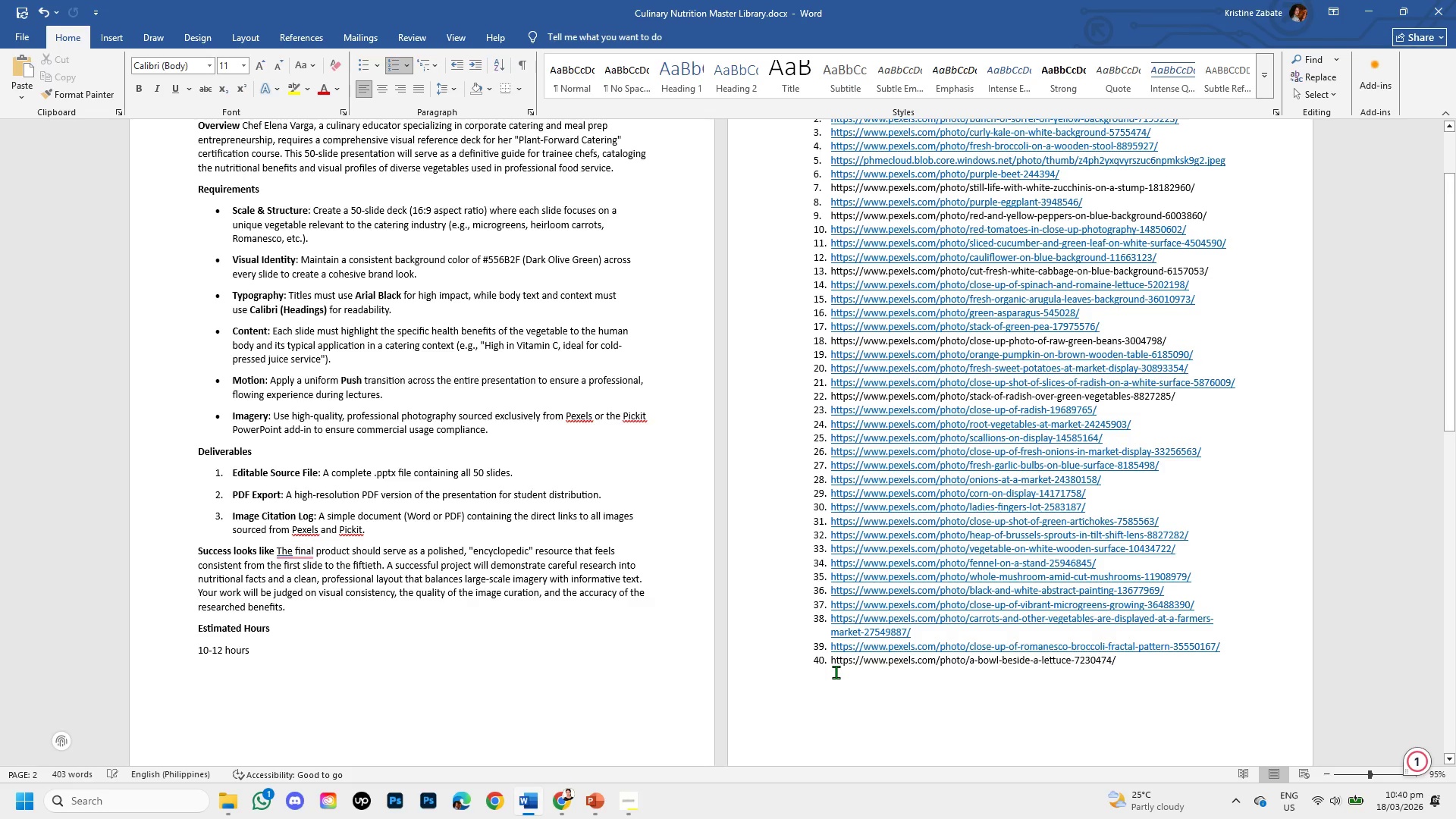 
key(Enter)
 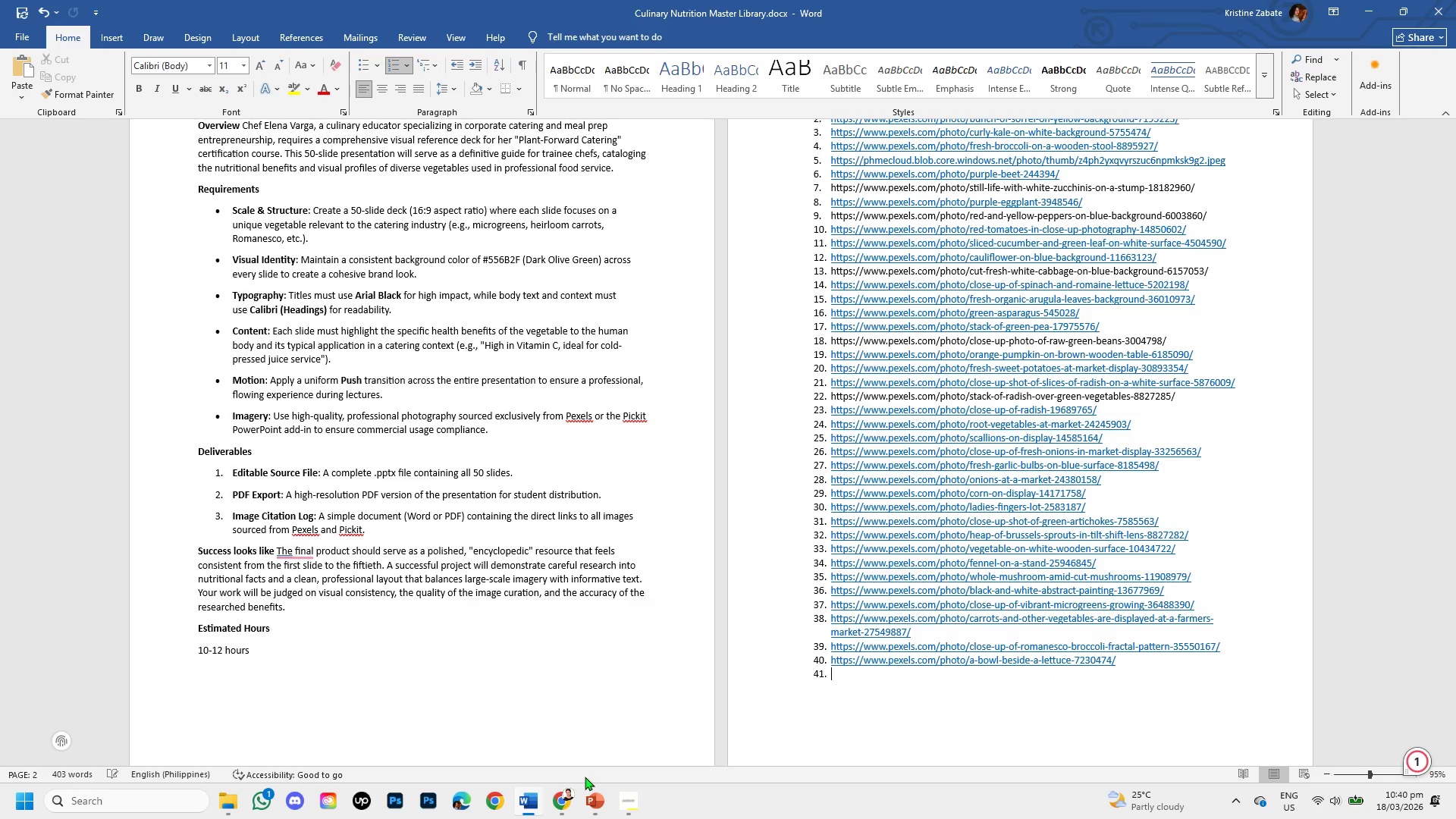 
left_click([565, 794])
 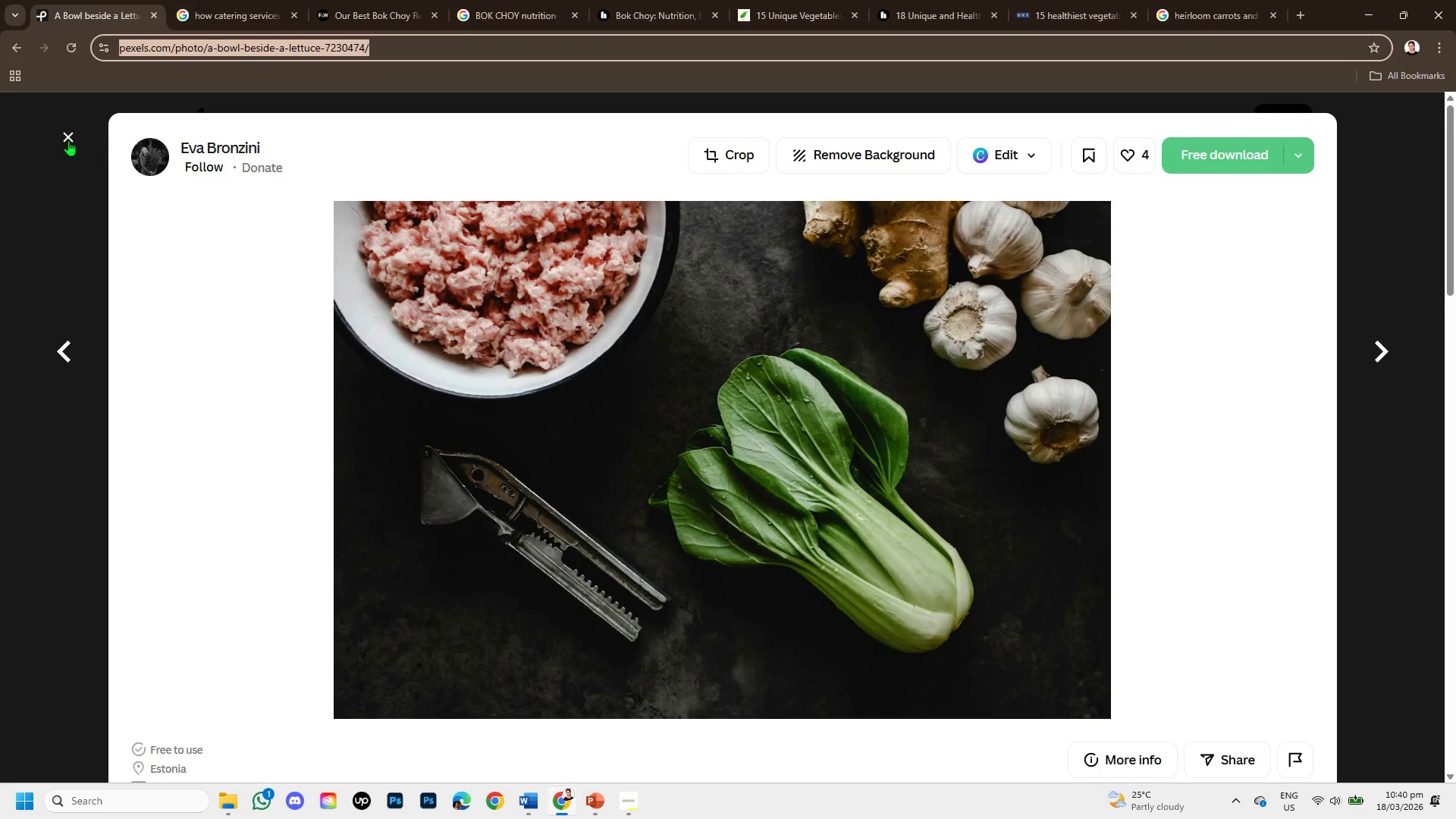 
left_click([74, 125])
 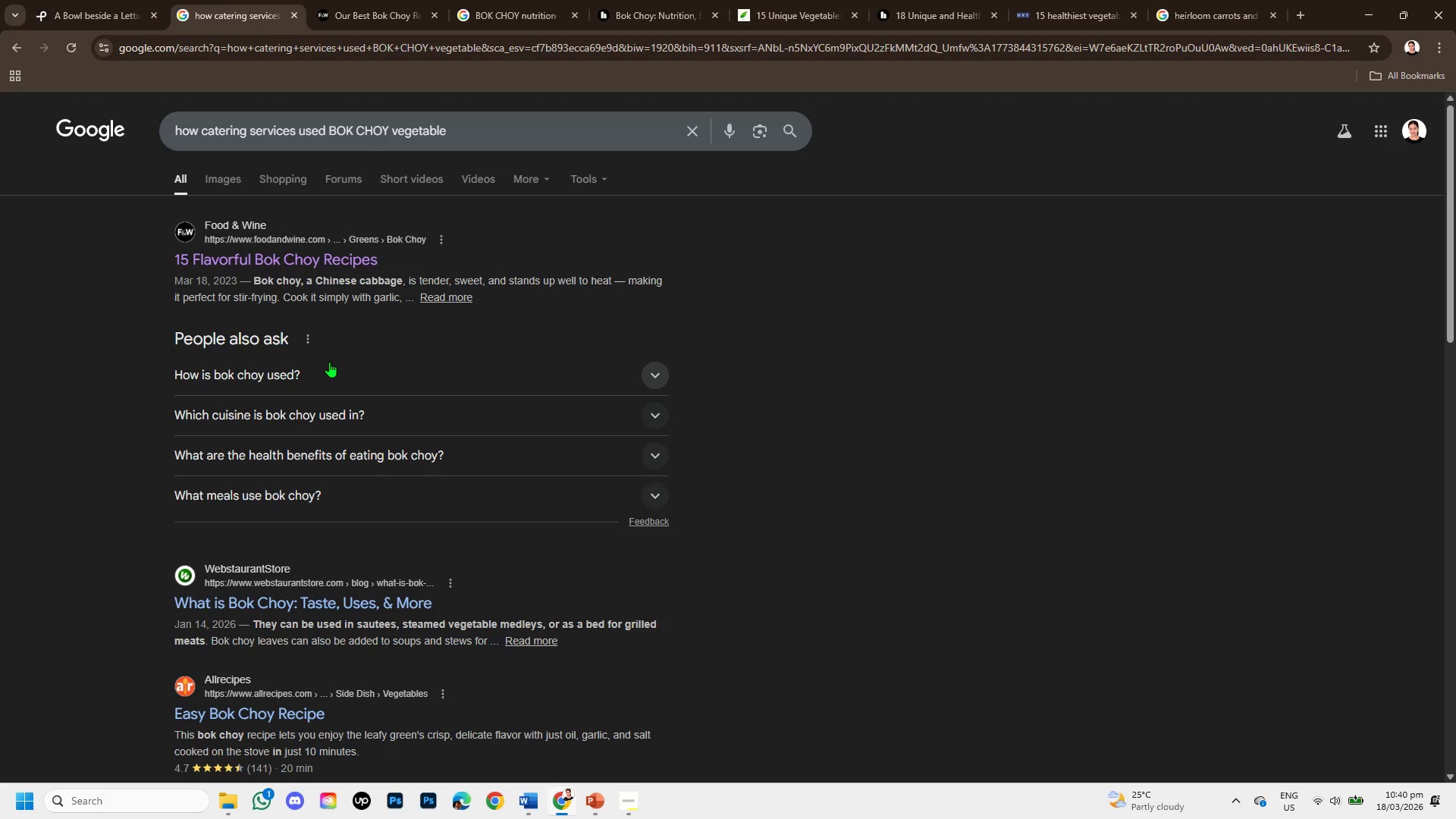 
wait(6.62)
 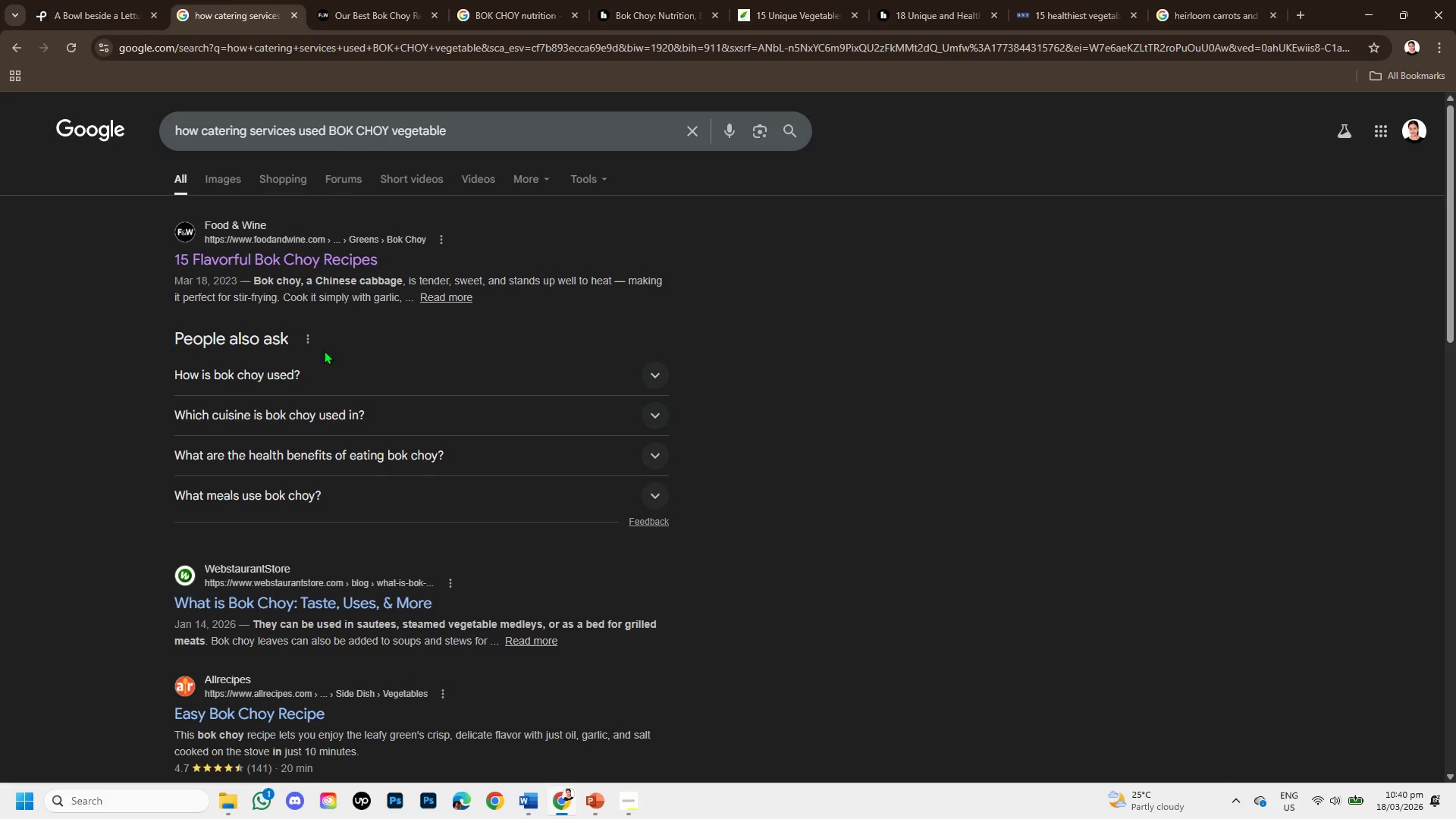 
left_click([415, 0])
 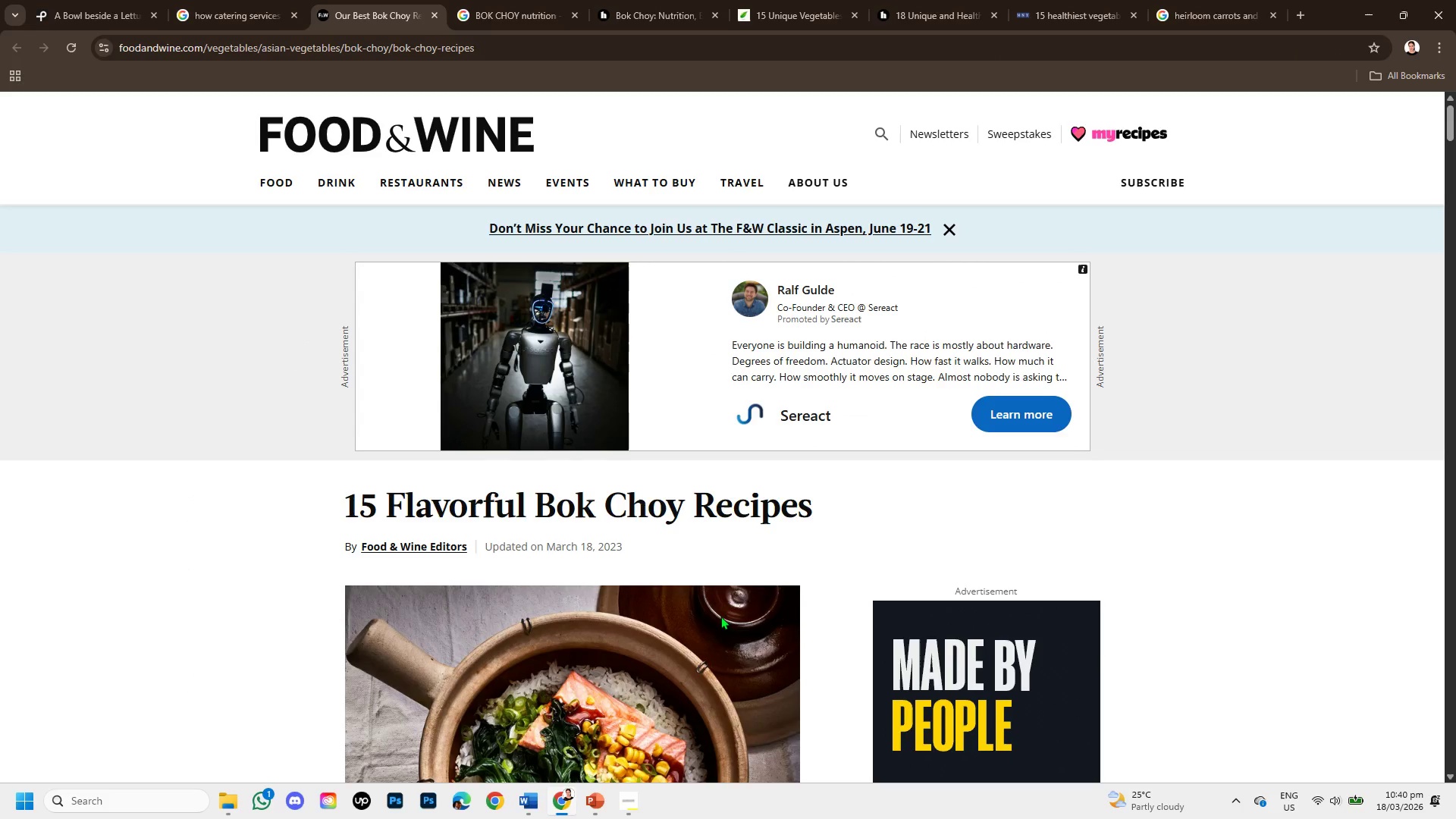 
scroll: coordinate [720, 582], scroll_direction: down, amount: 3.0
 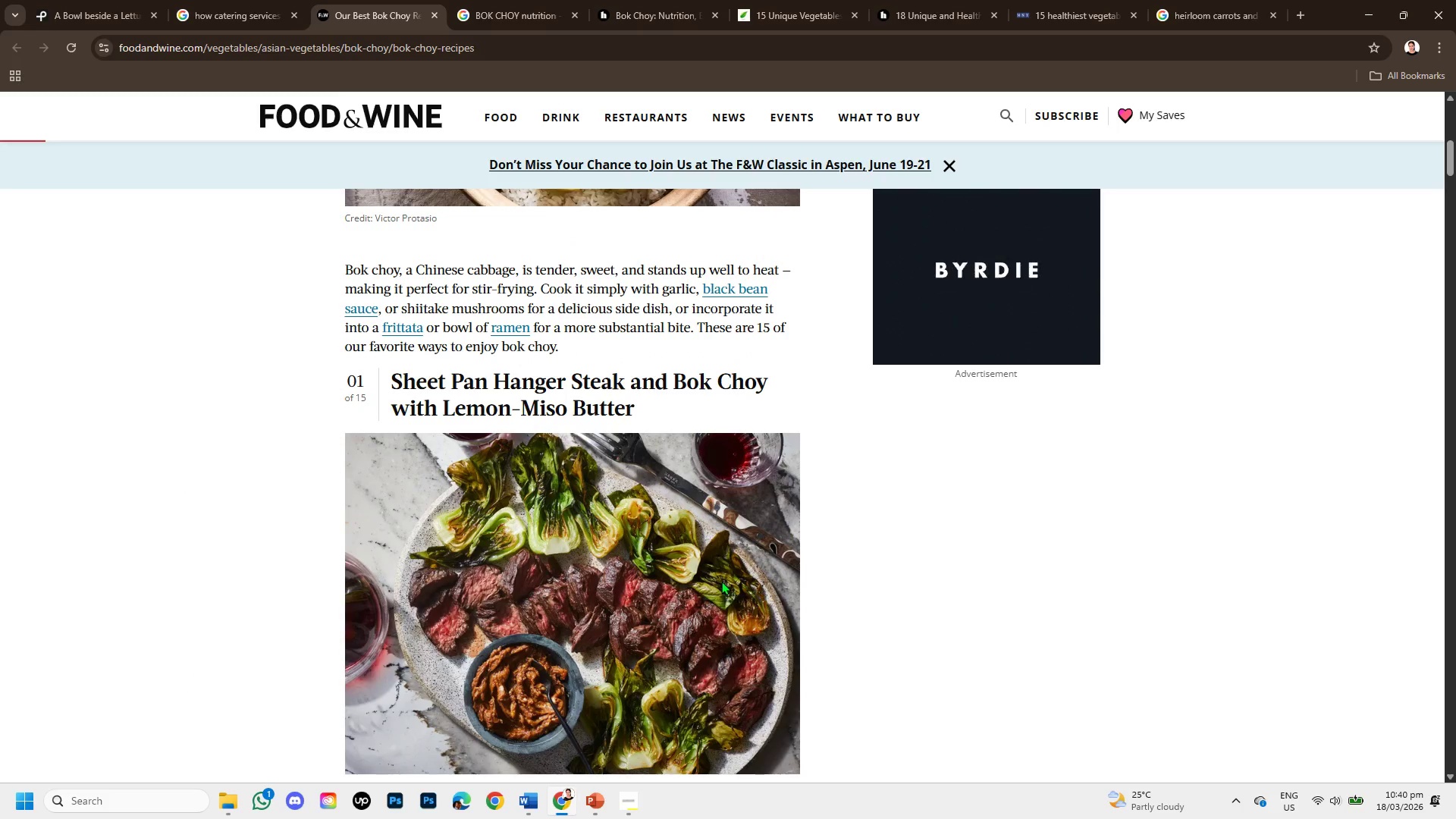 
scroll: coordinate [721, 581], scroll_direction: up, amount: 4.0
 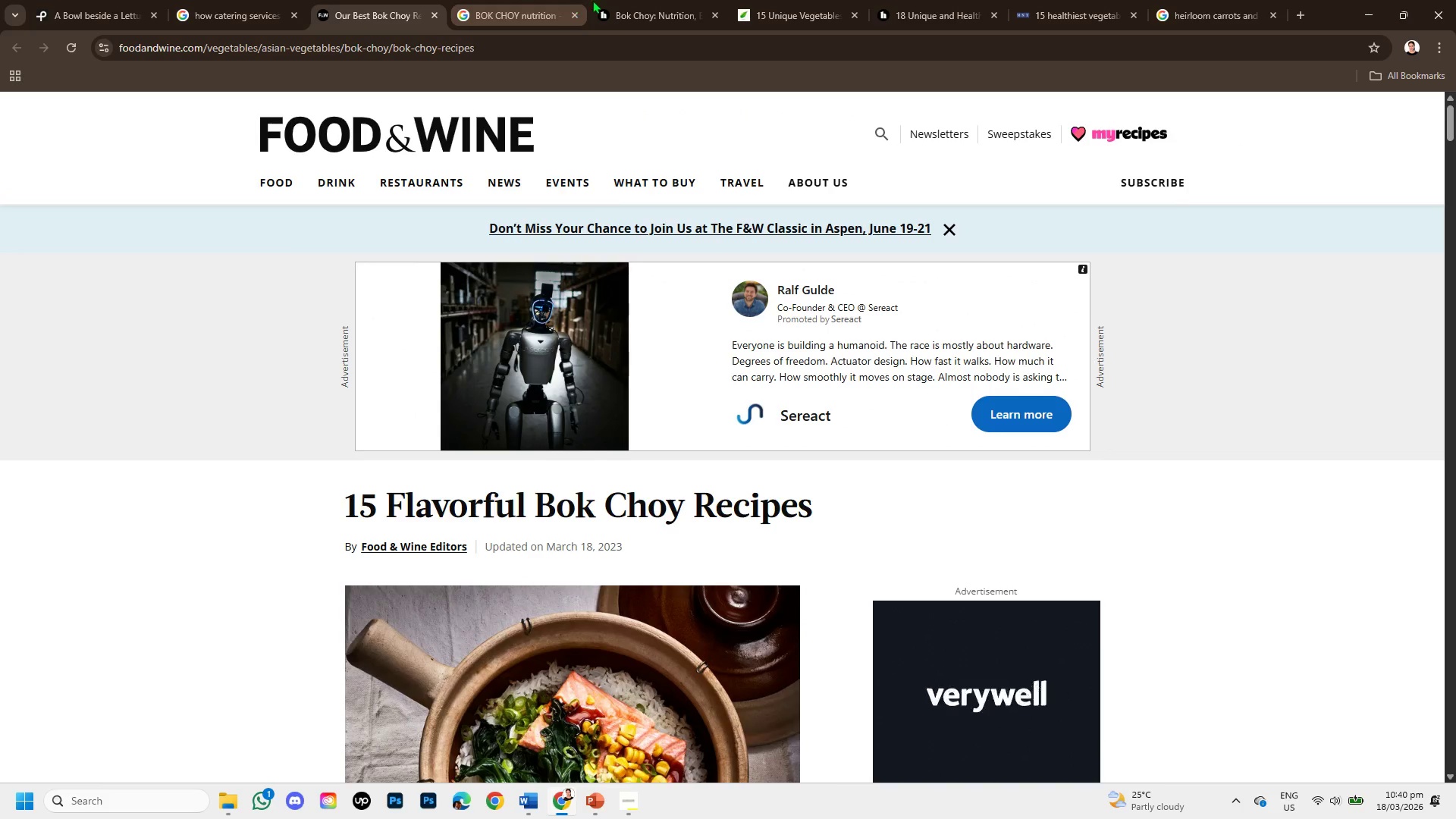 
left_click([650, 0])
 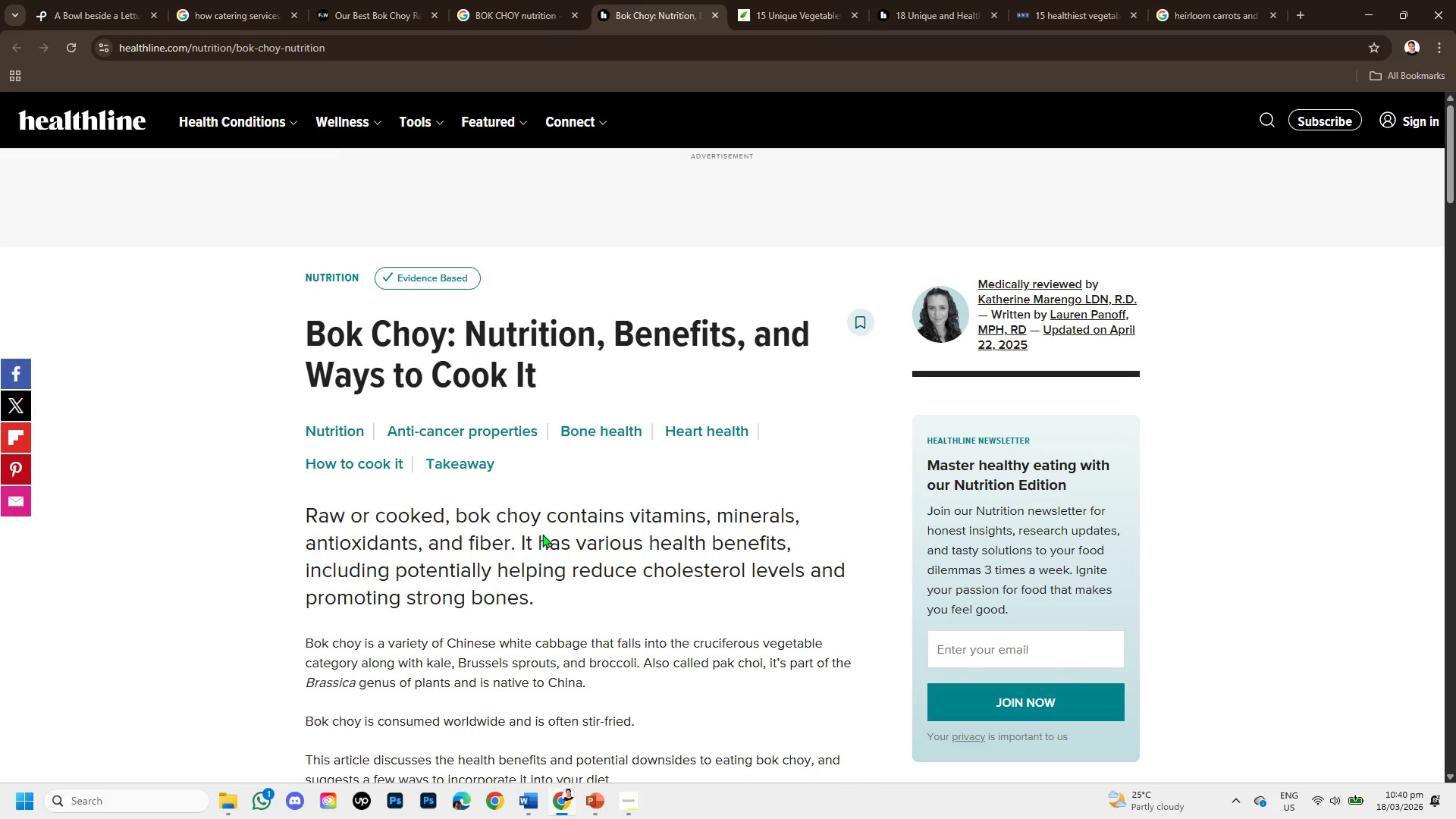 
scroll: coordinate [570, 598], scroll_direction: down, amount: 1.0
 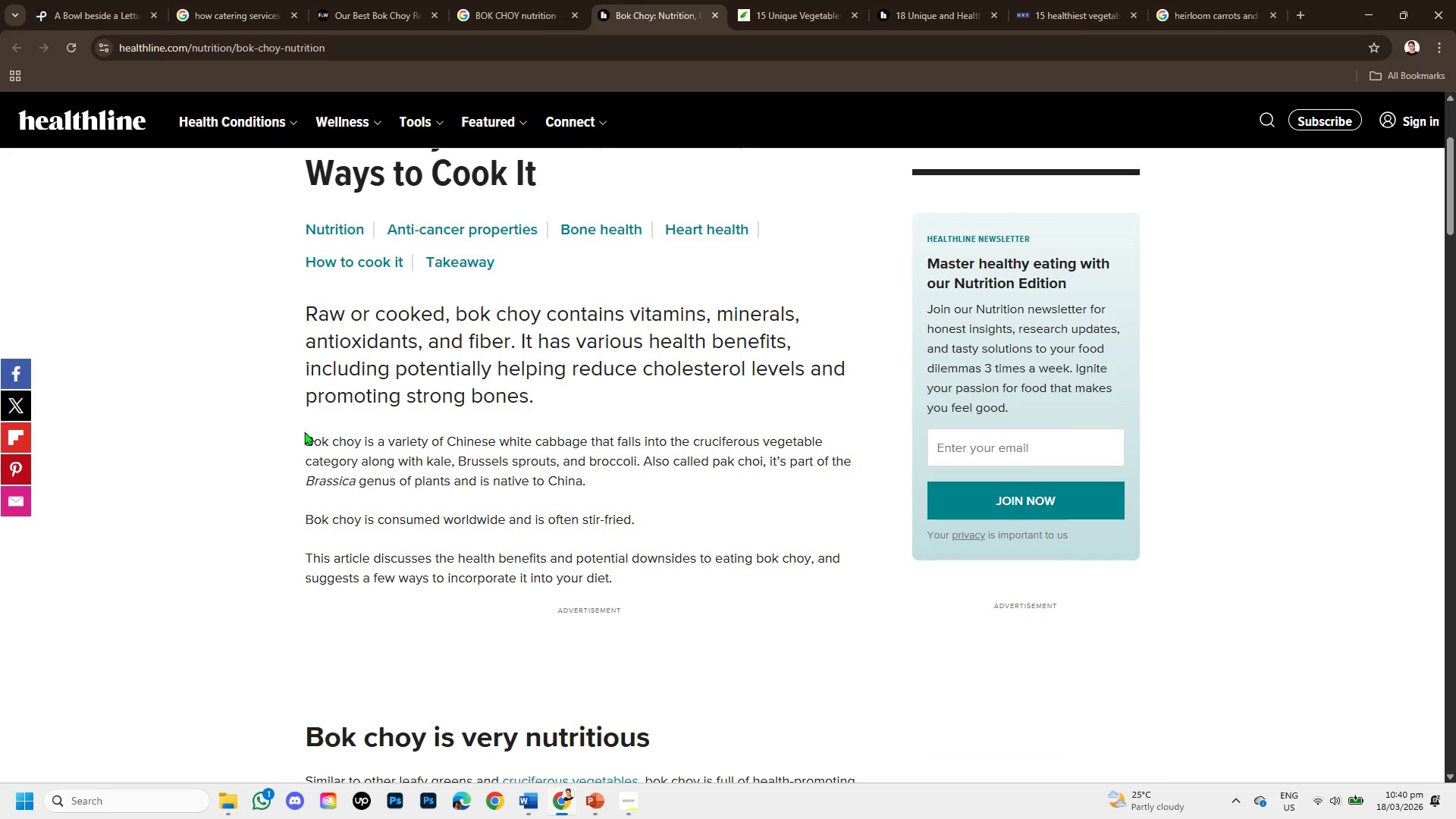 
left_click_drag(start_coordinate=[300, 431], to_coordinate=[637, 463])
 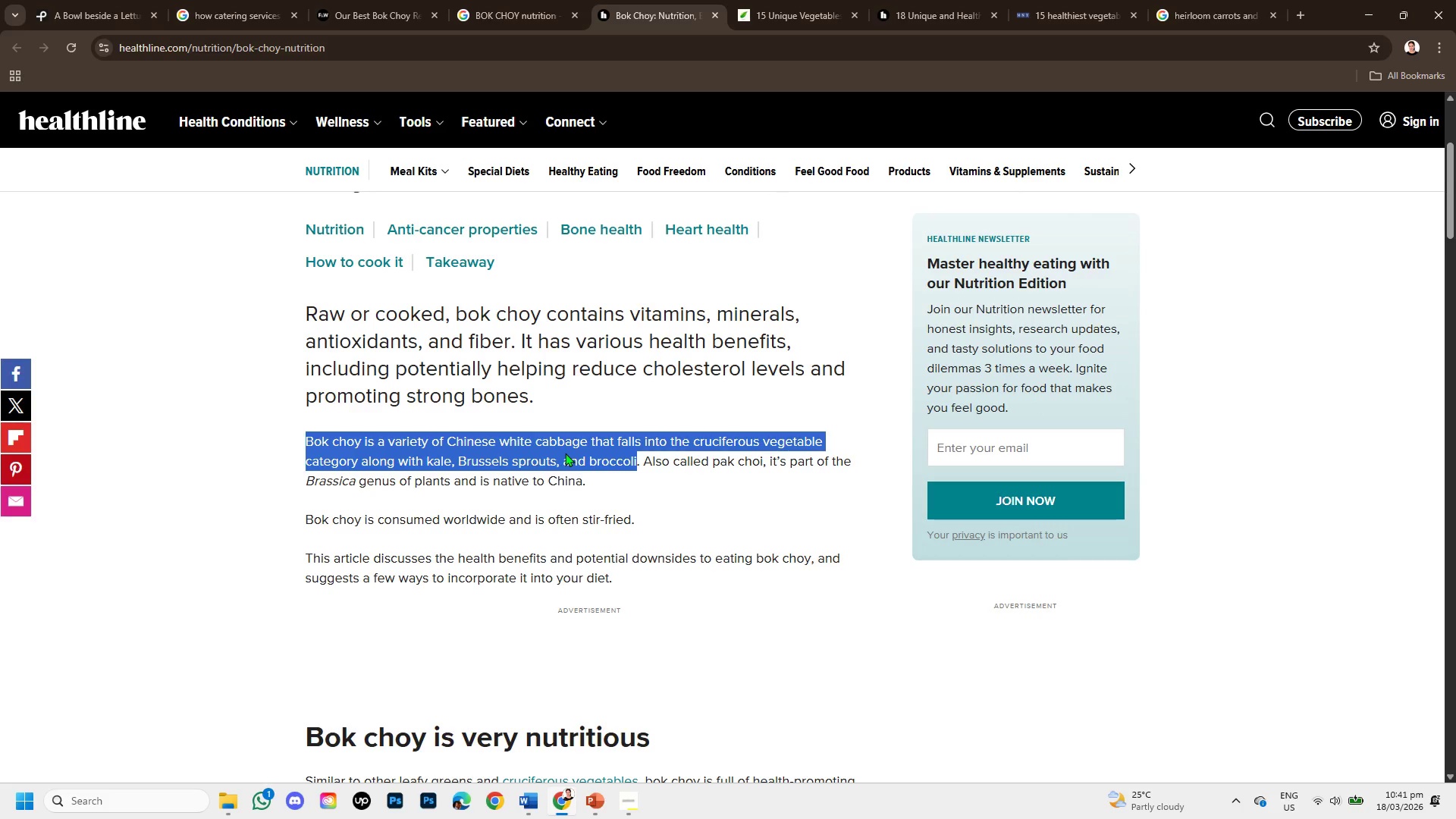 
hold_key(key=ShiftLeft, duration=0.5)
 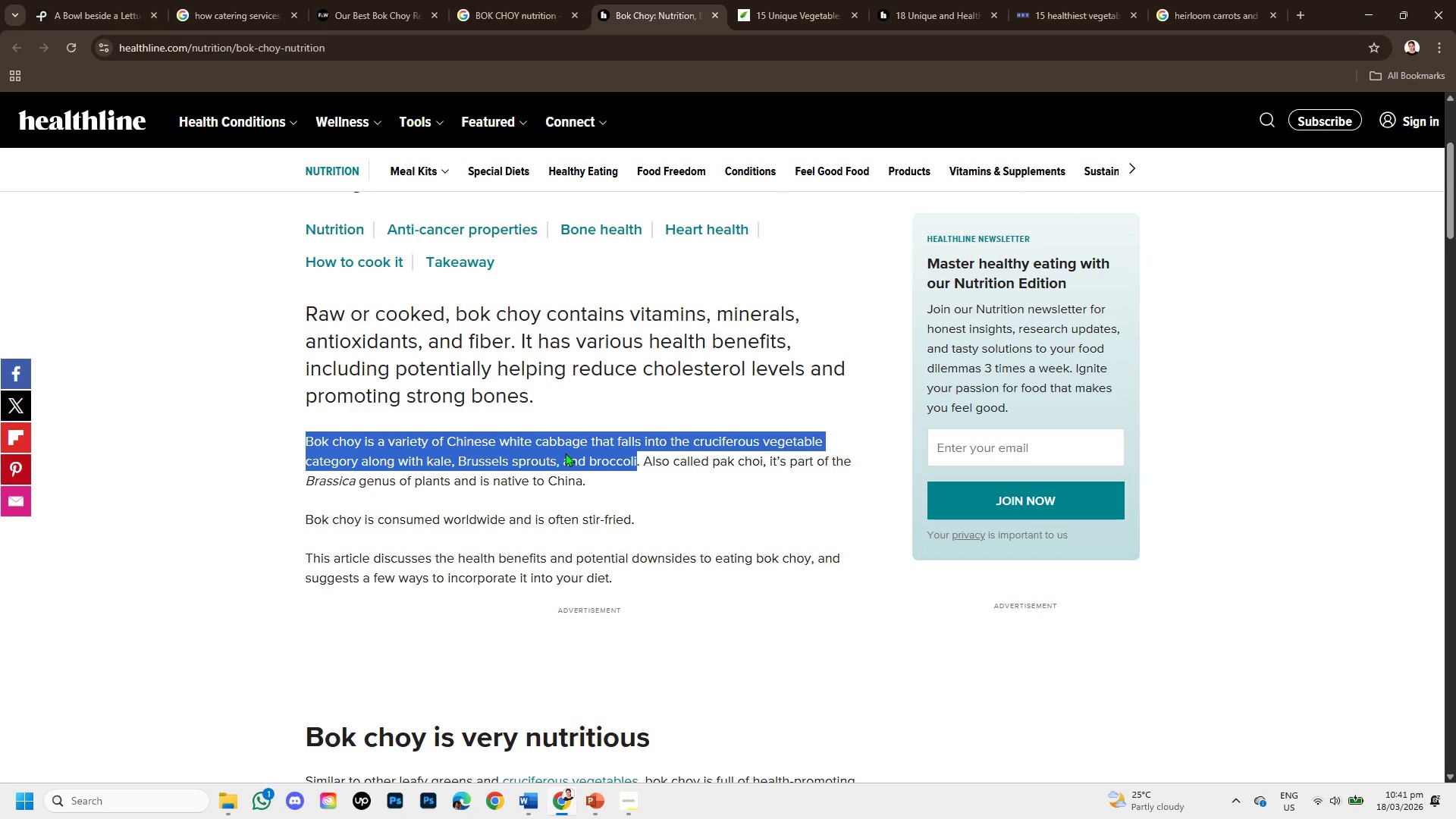 
hold_key(key=ControlLeft, duration=1.17)
 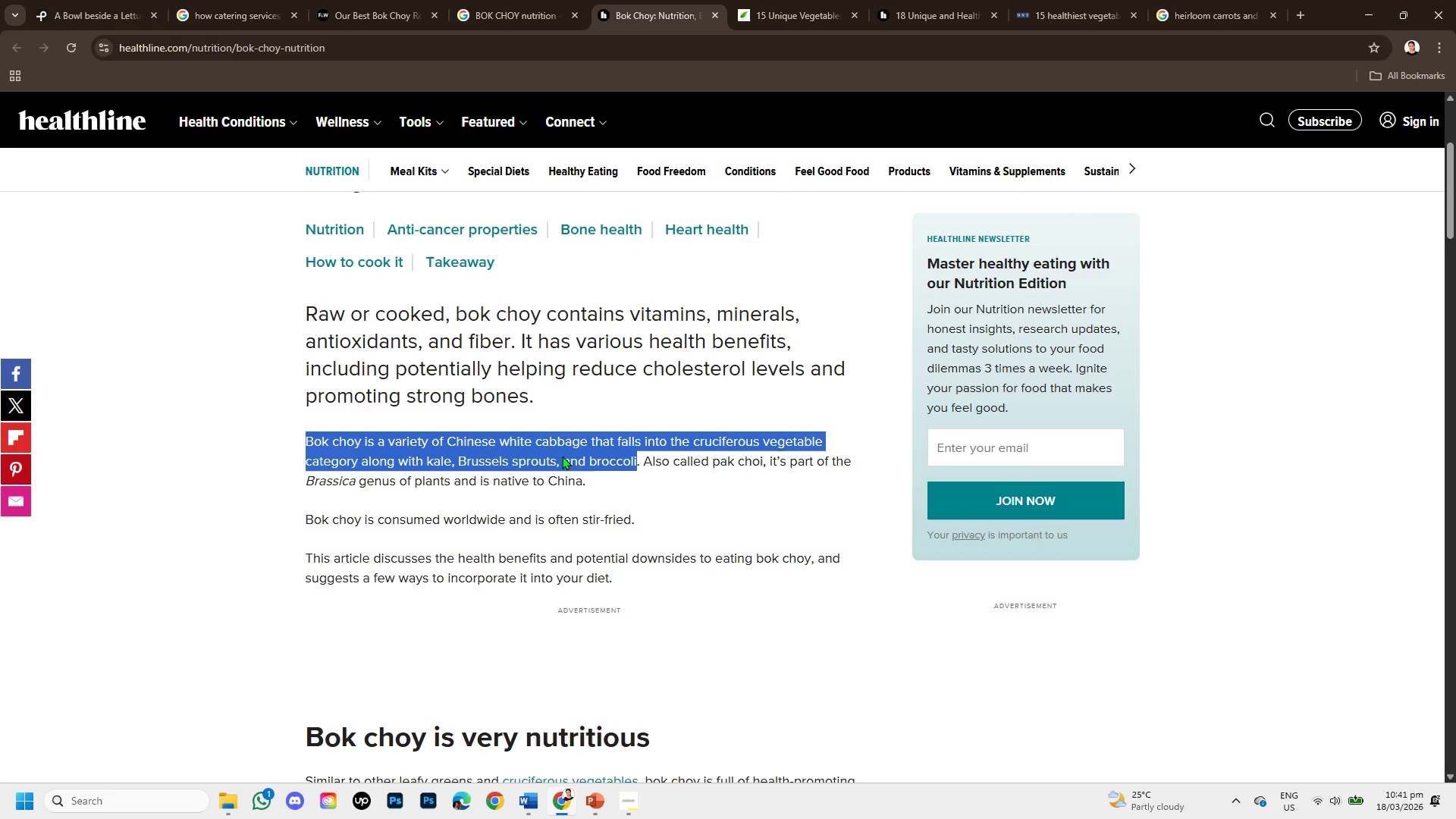 
hold_key(key=C, duration=0.34)
 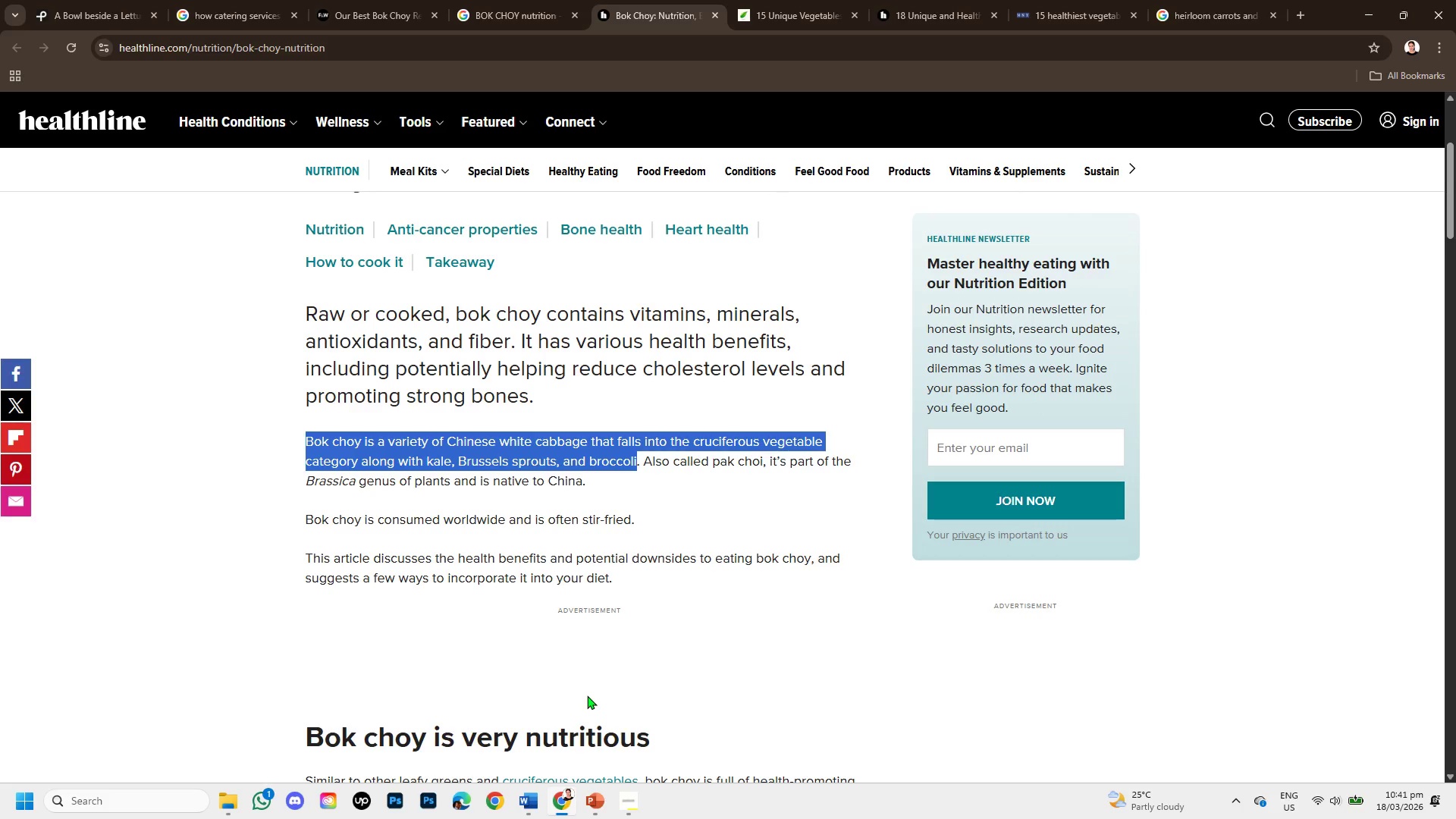 
mouse_move([588, 727])
 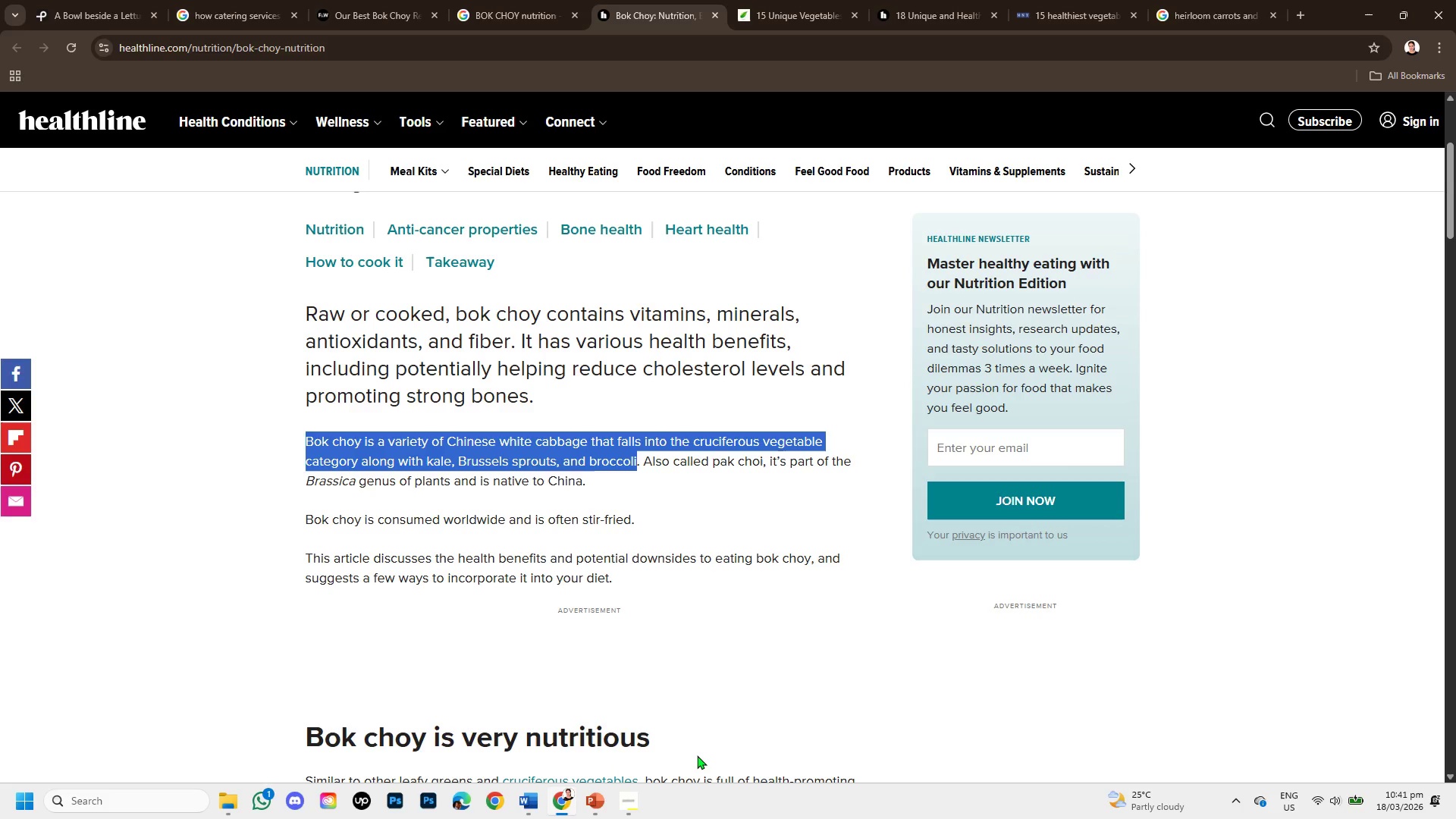 
scroll: coordinate [695, 681], scroll_direction: down, amount: 1.0
 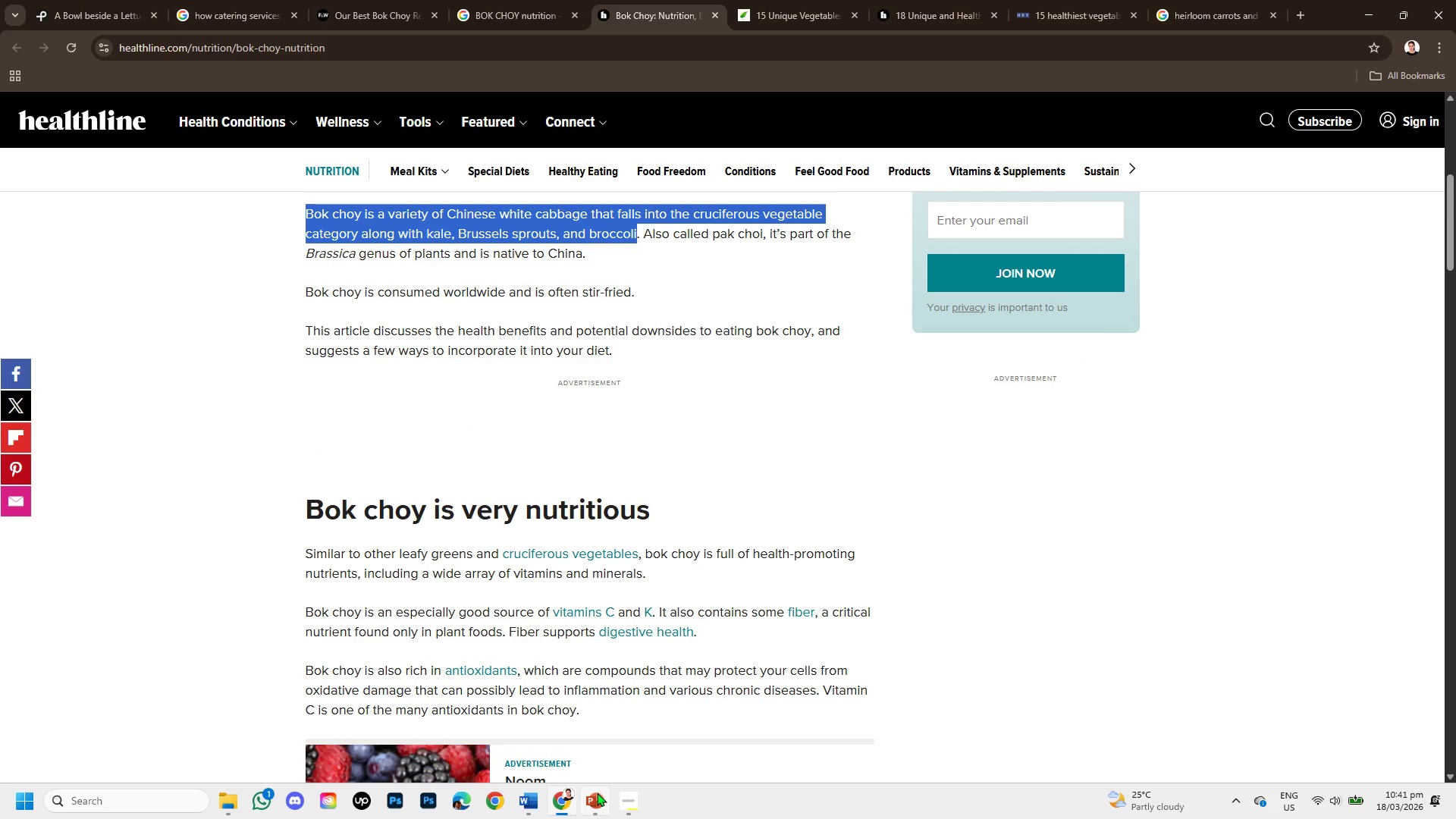 
left_click([597, 792])
 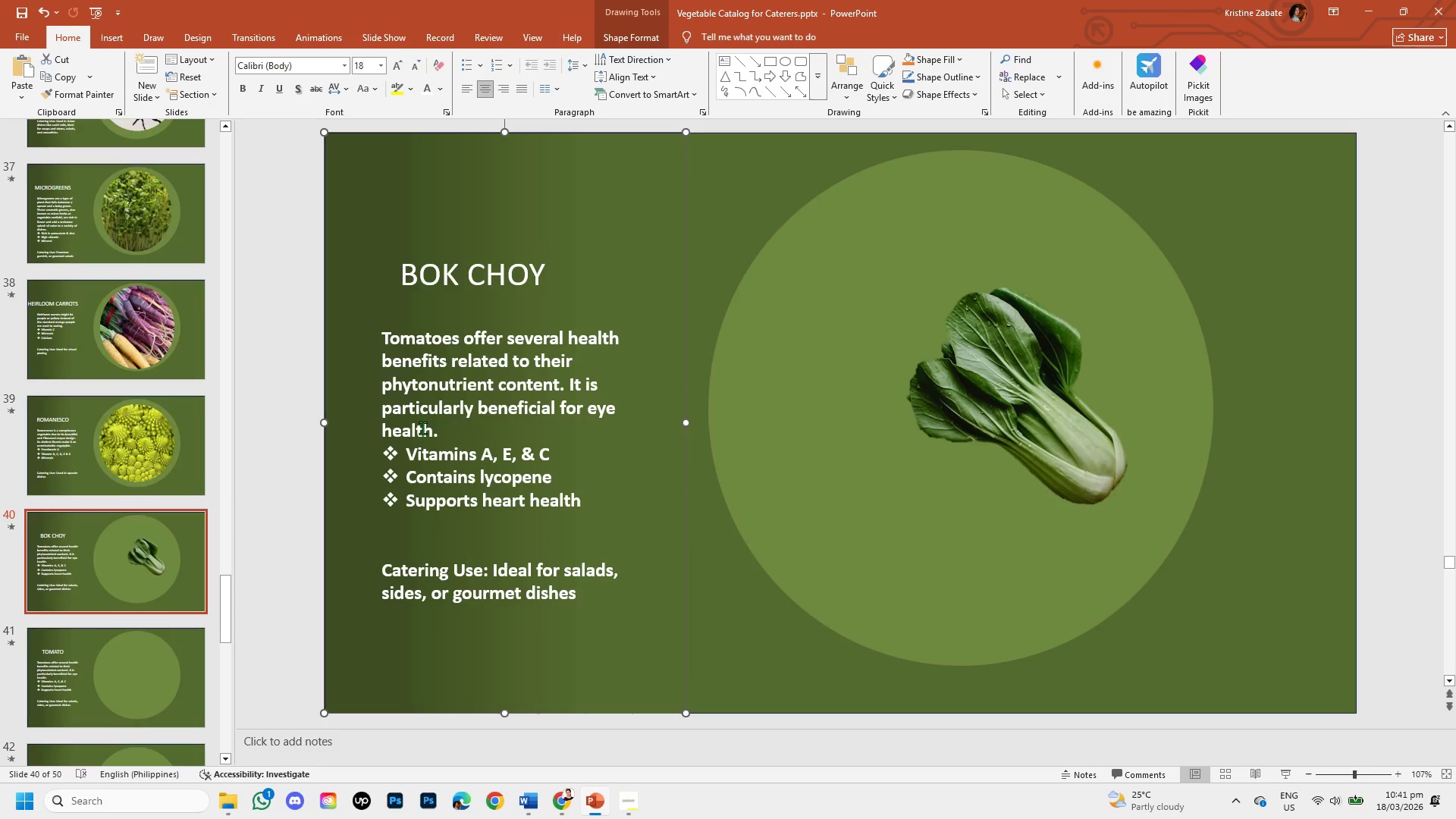 
left_click_drag(start_coordinate=[431, 431], to_coordinate=[413, 340])
 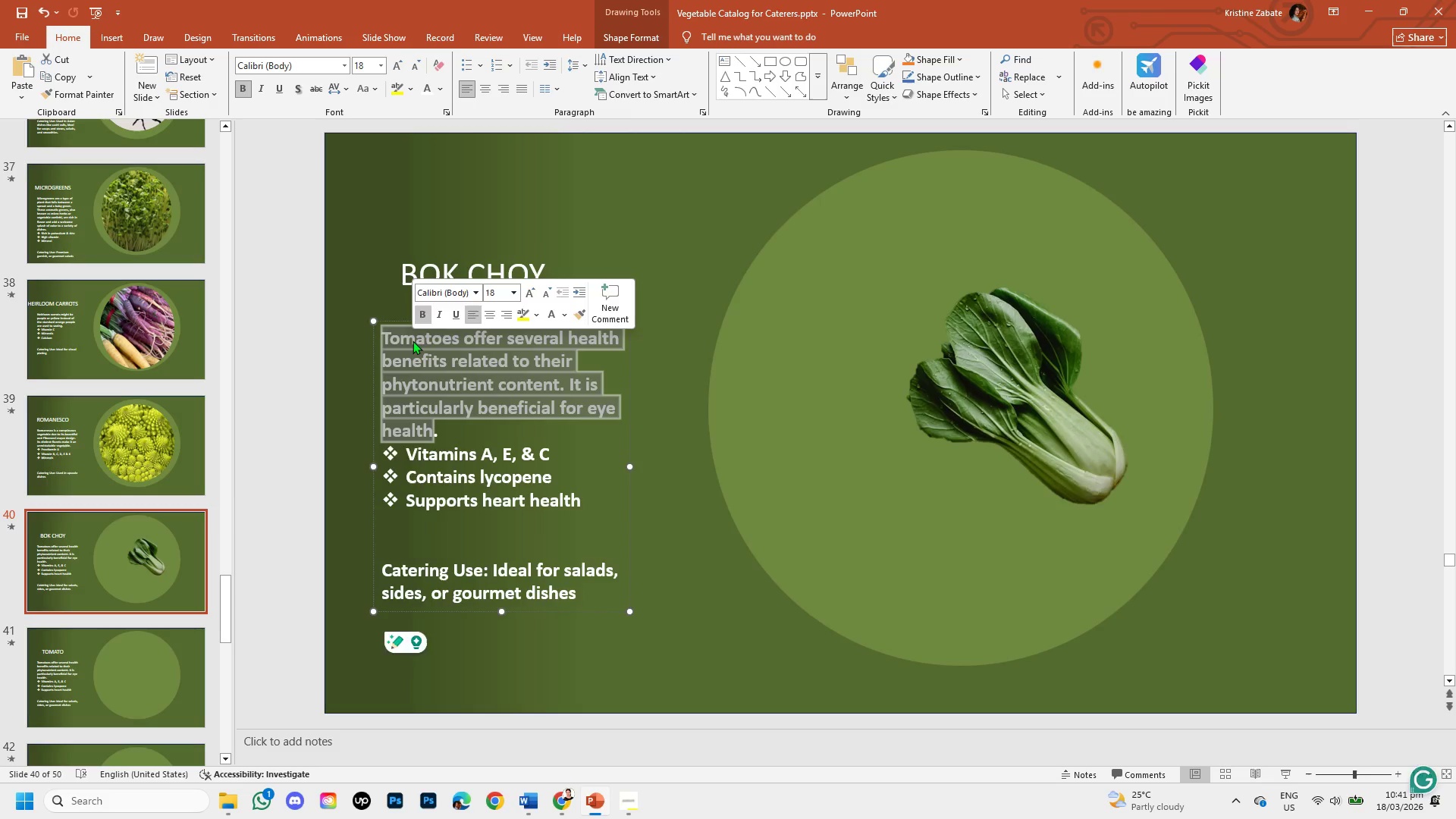 
key(Backspace)
 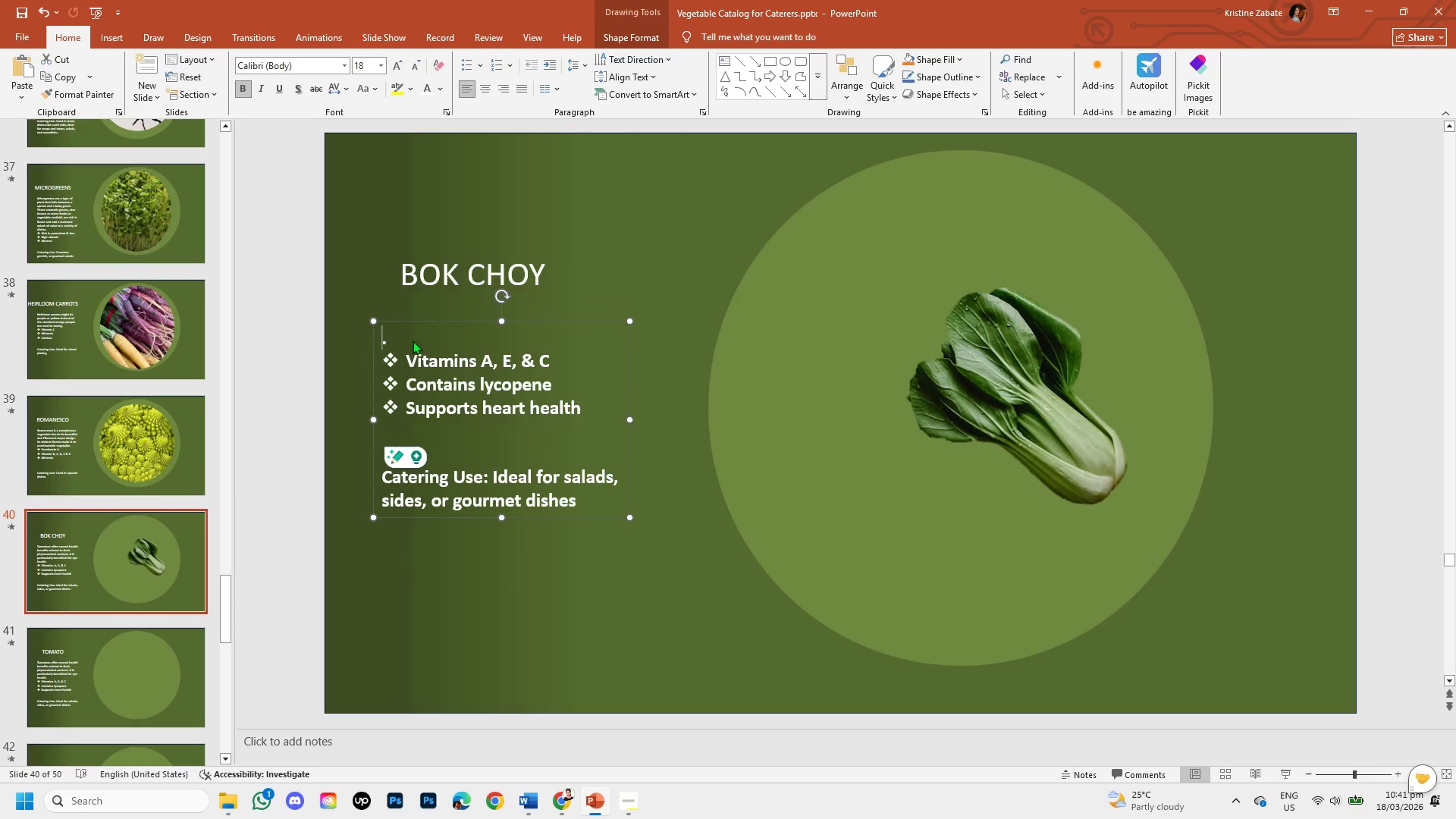 
key(Control+V)
 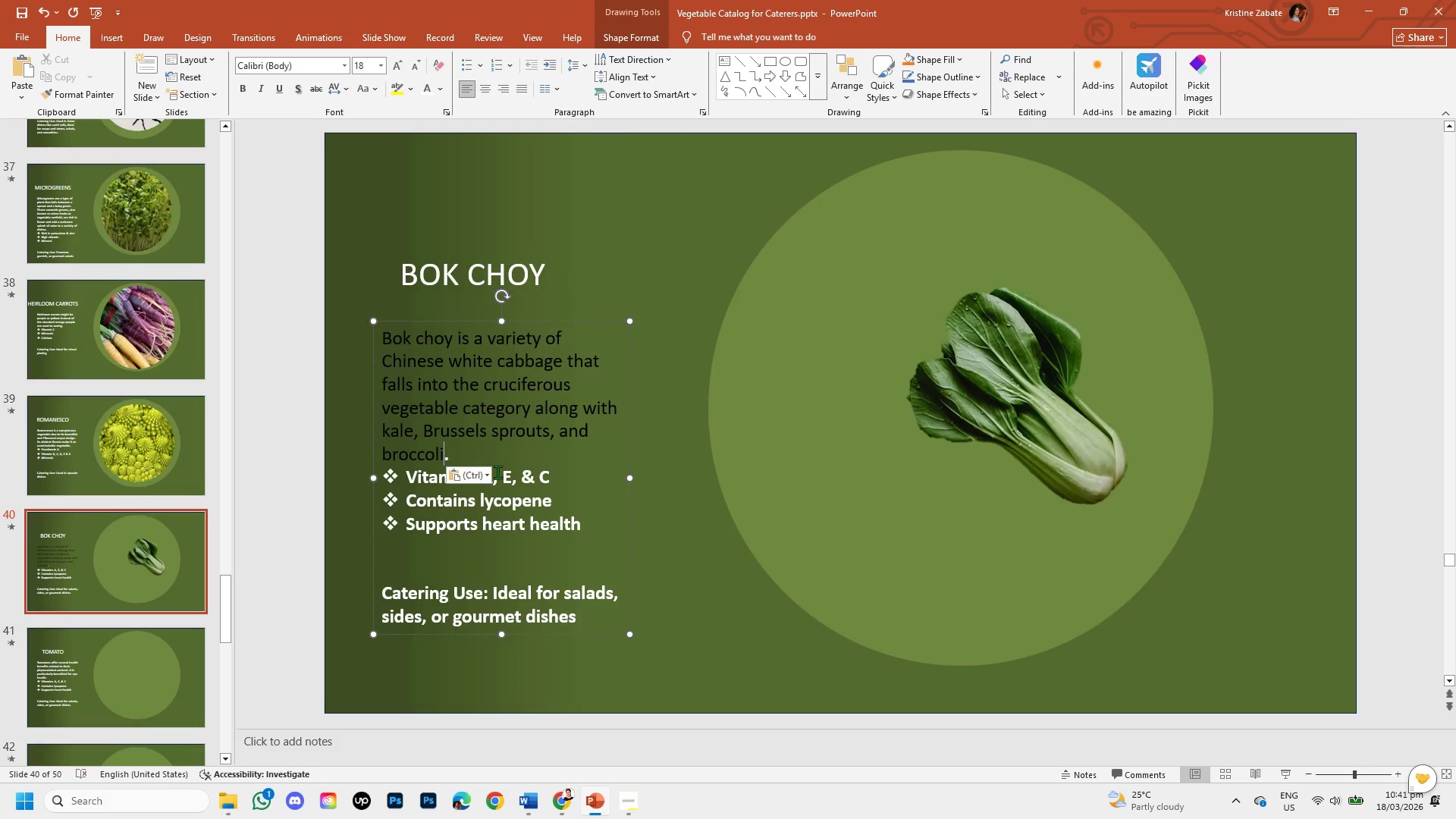 
left_click([487, 470])
 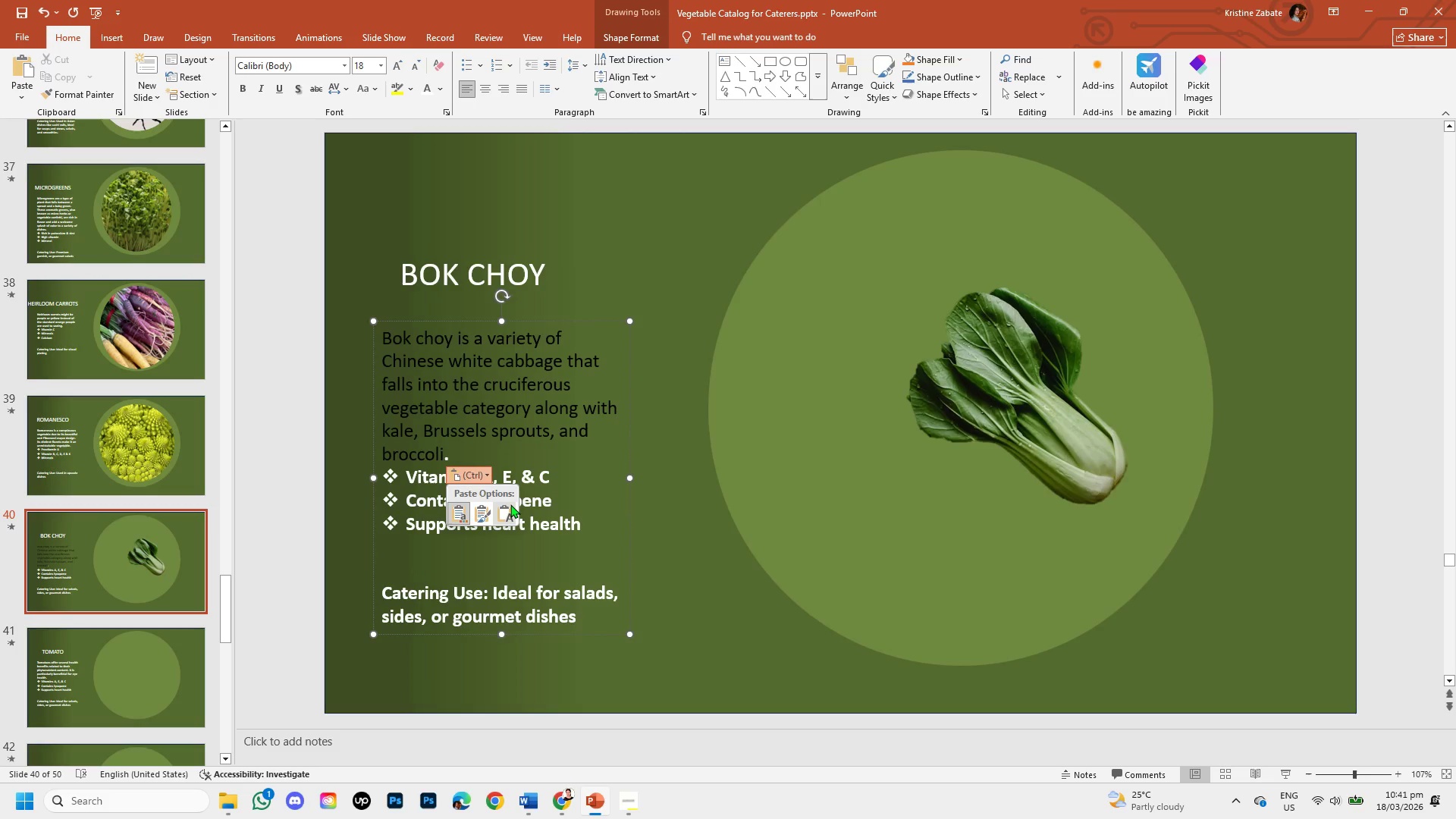 
left_click([510, 504])
 